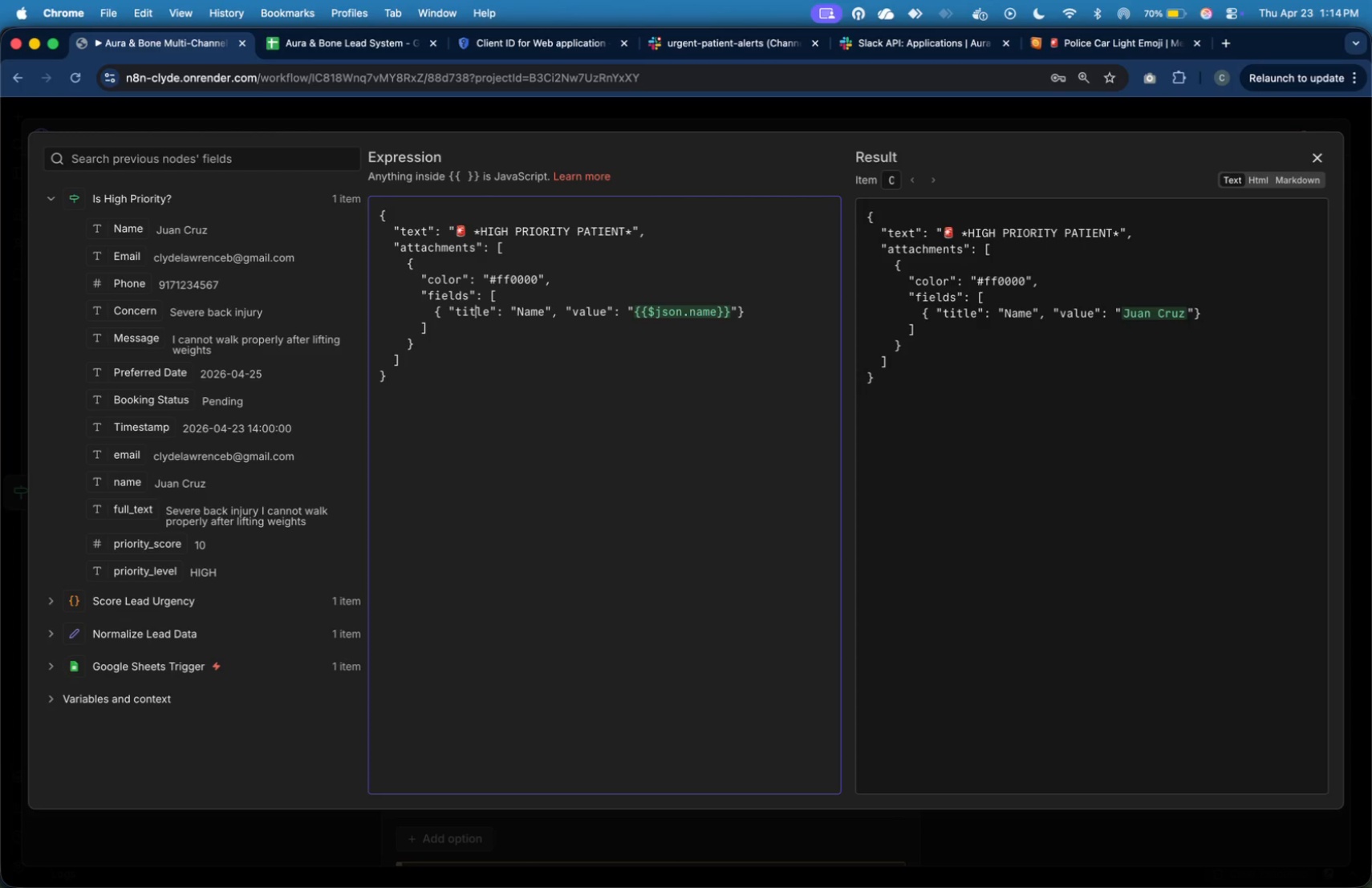 
key(ArrowDown)
 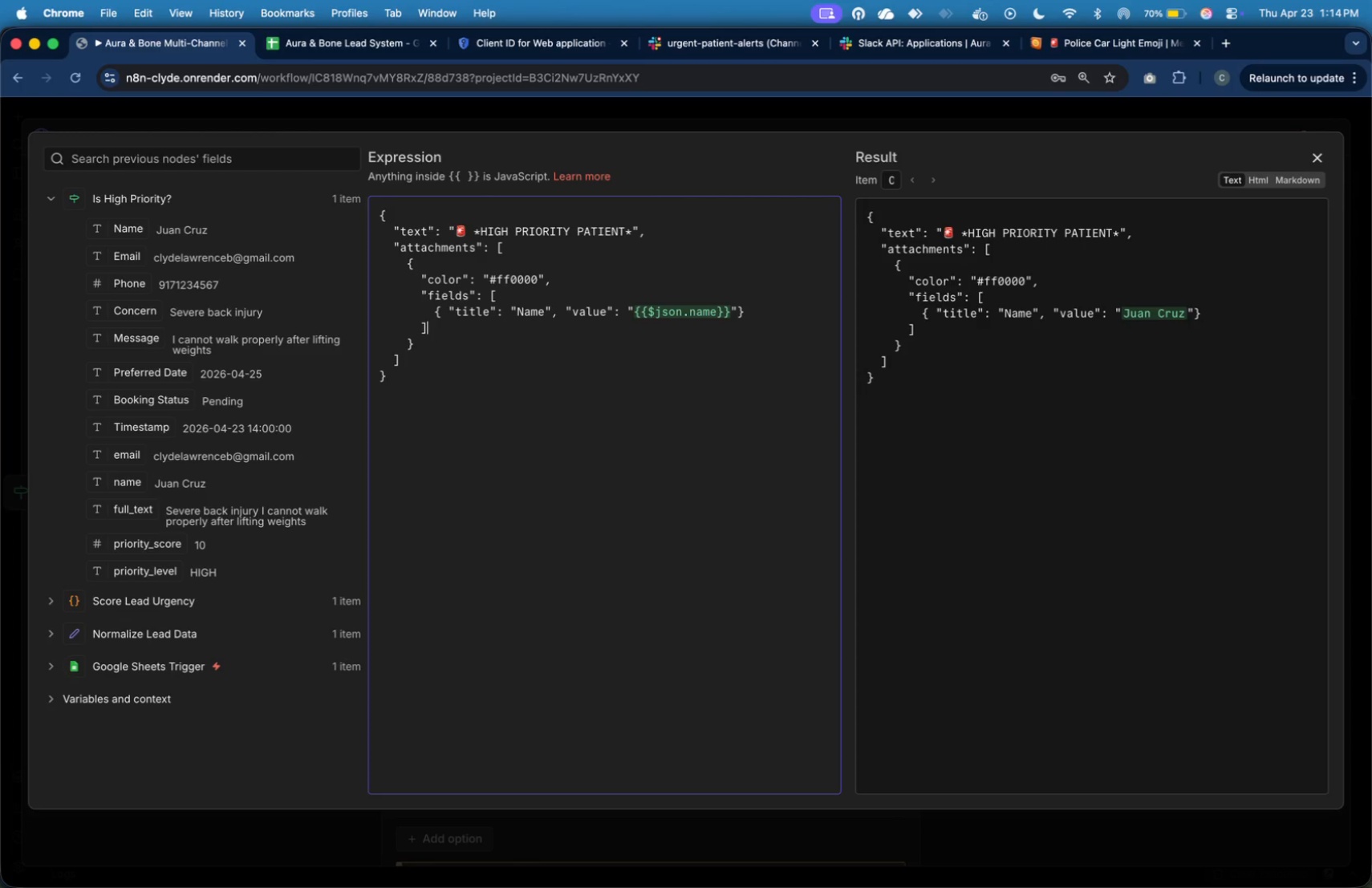 
key(ArrowDown)
 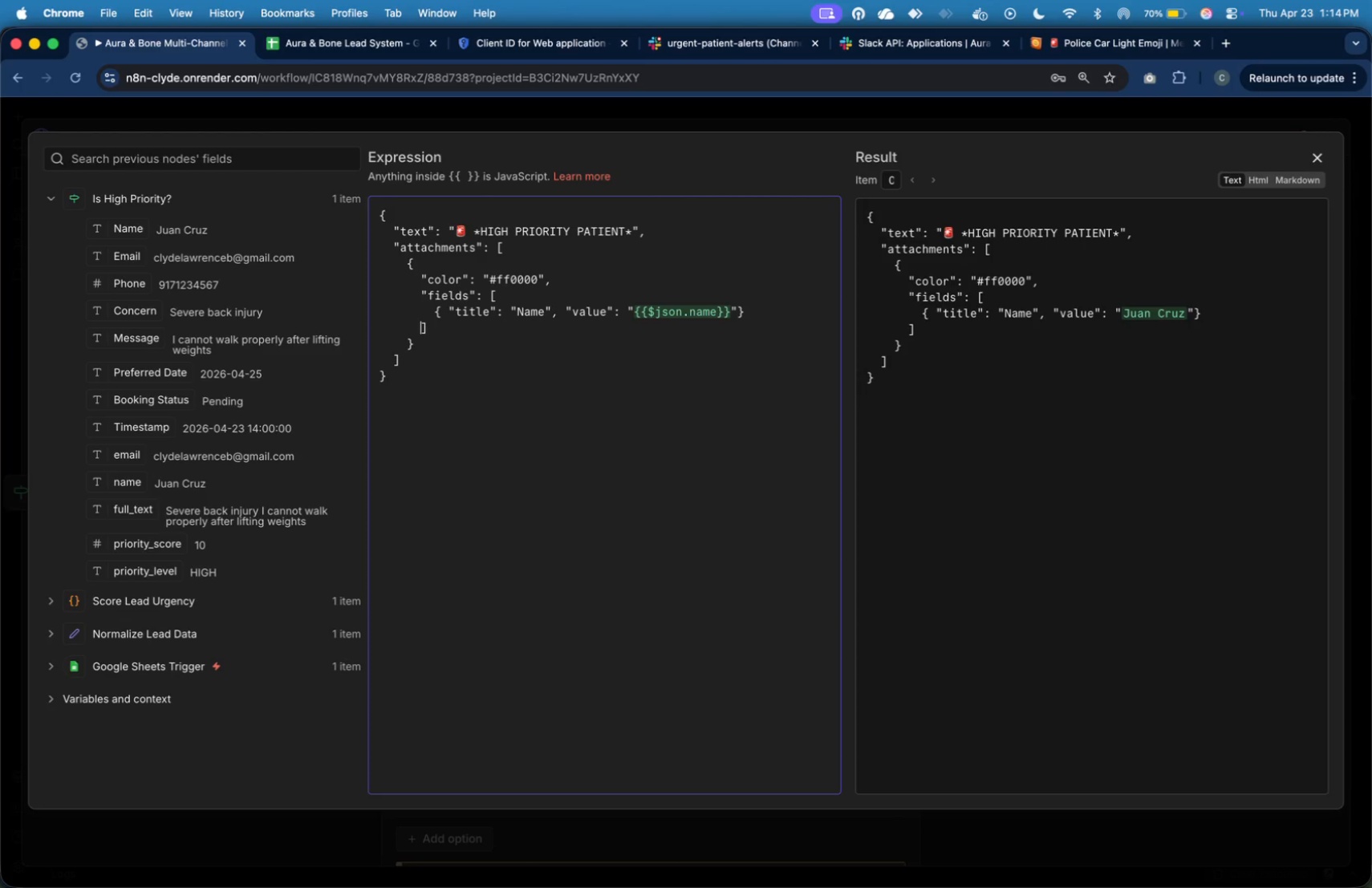 
key(ArrowLeft)
 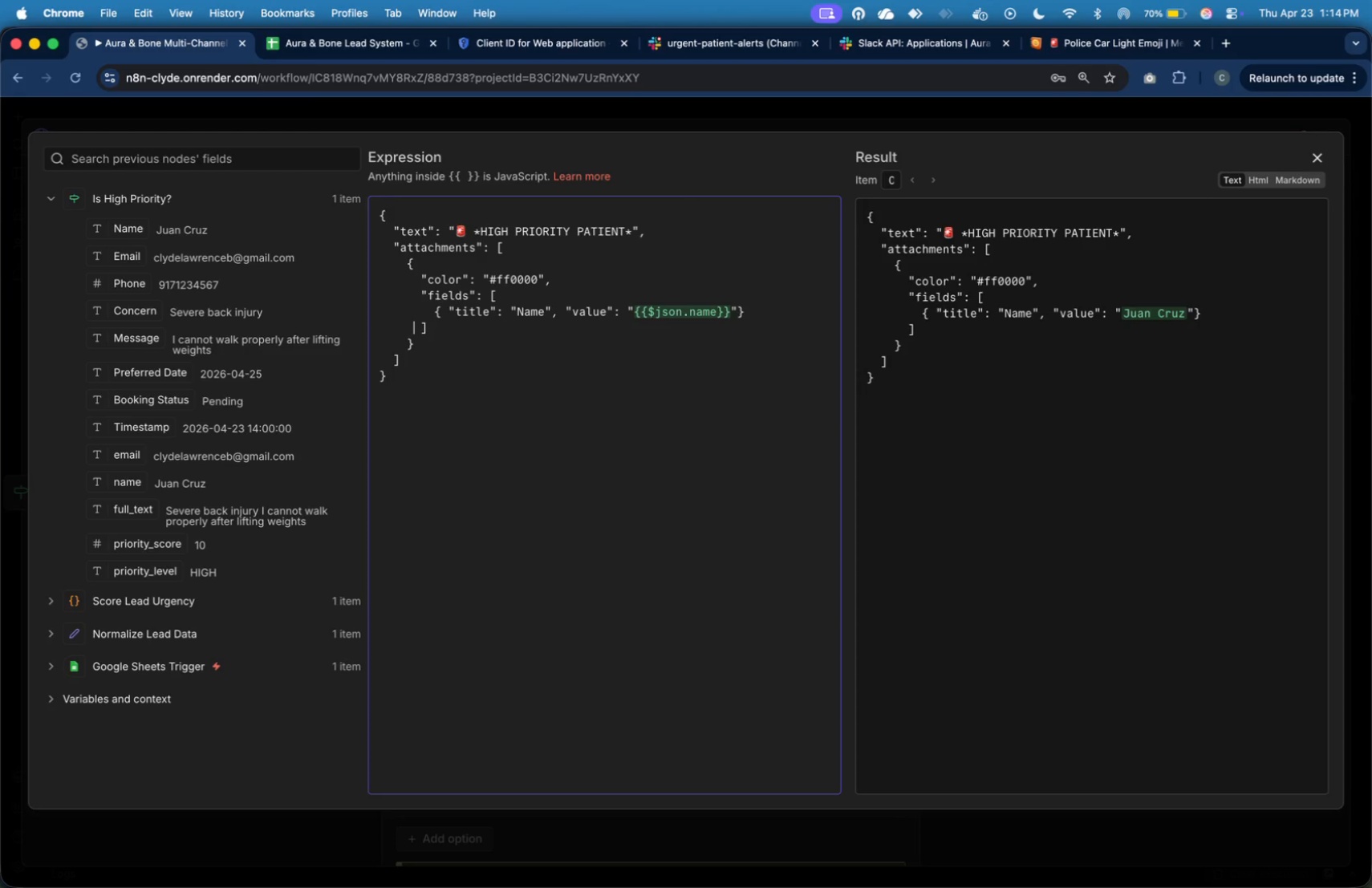 
key(ArrowLeft)
 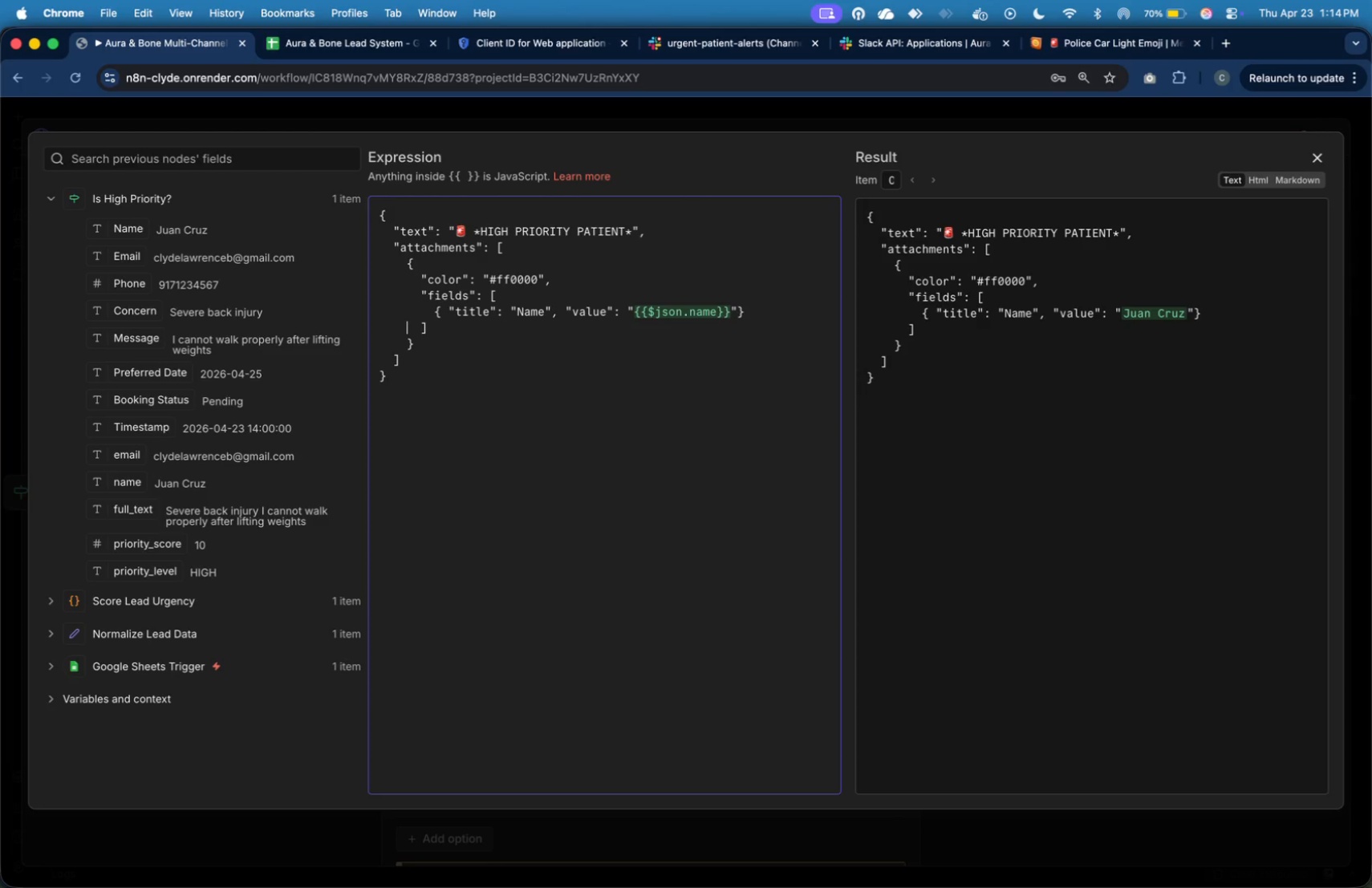 
key(ArrowLeft)
 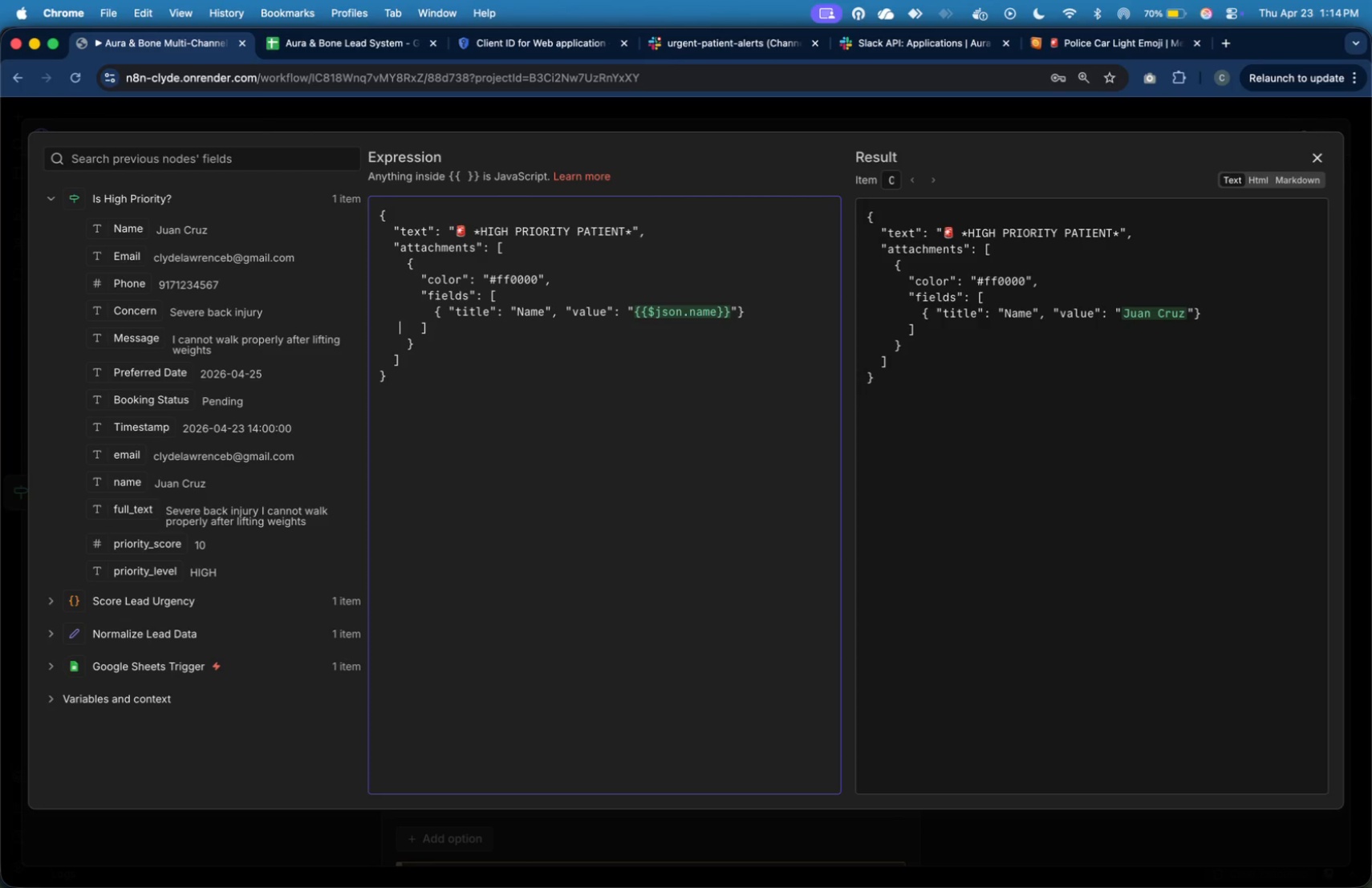 
key(ArrowLeft)
 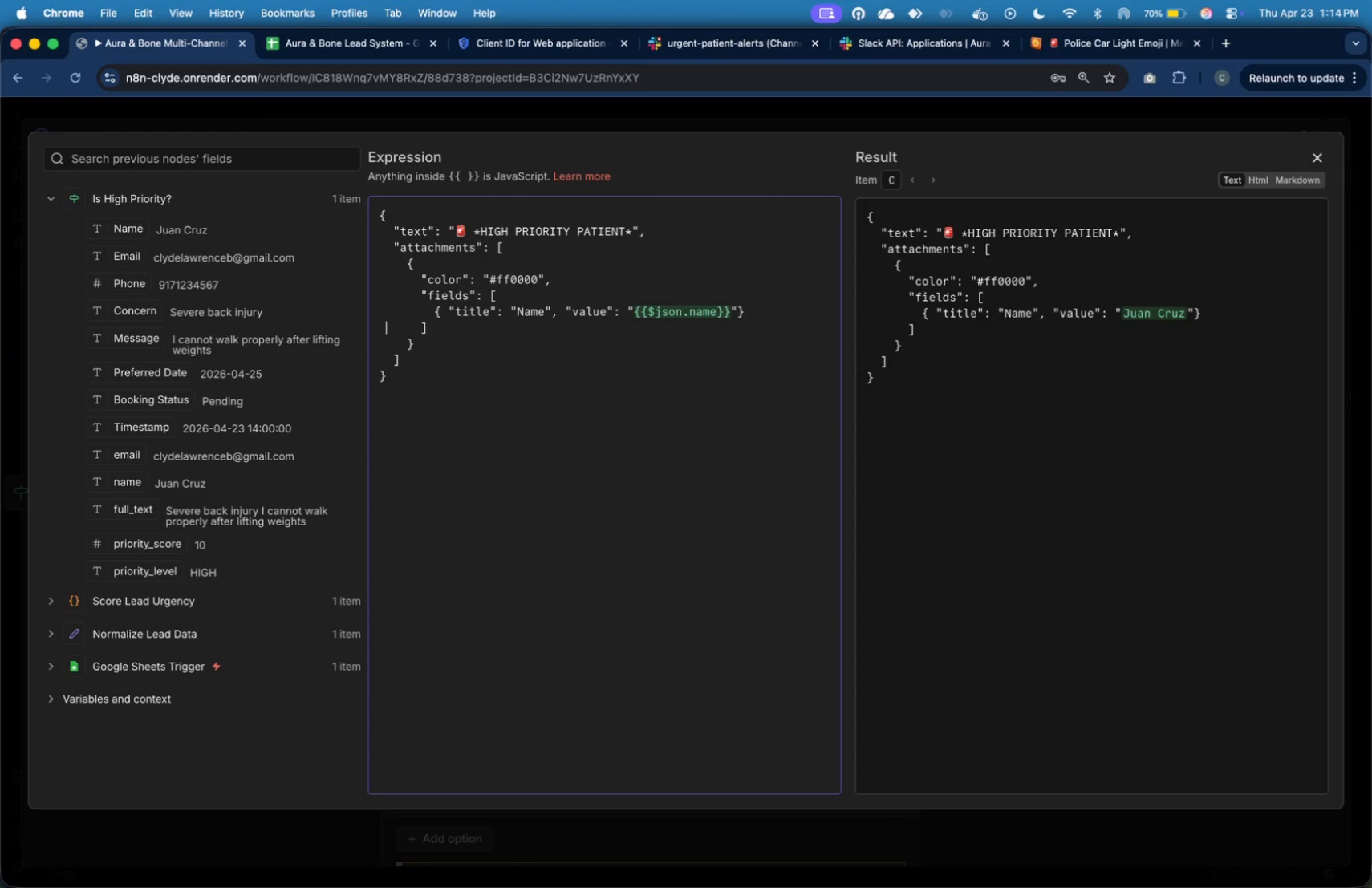 
key(ArrowLeft)
 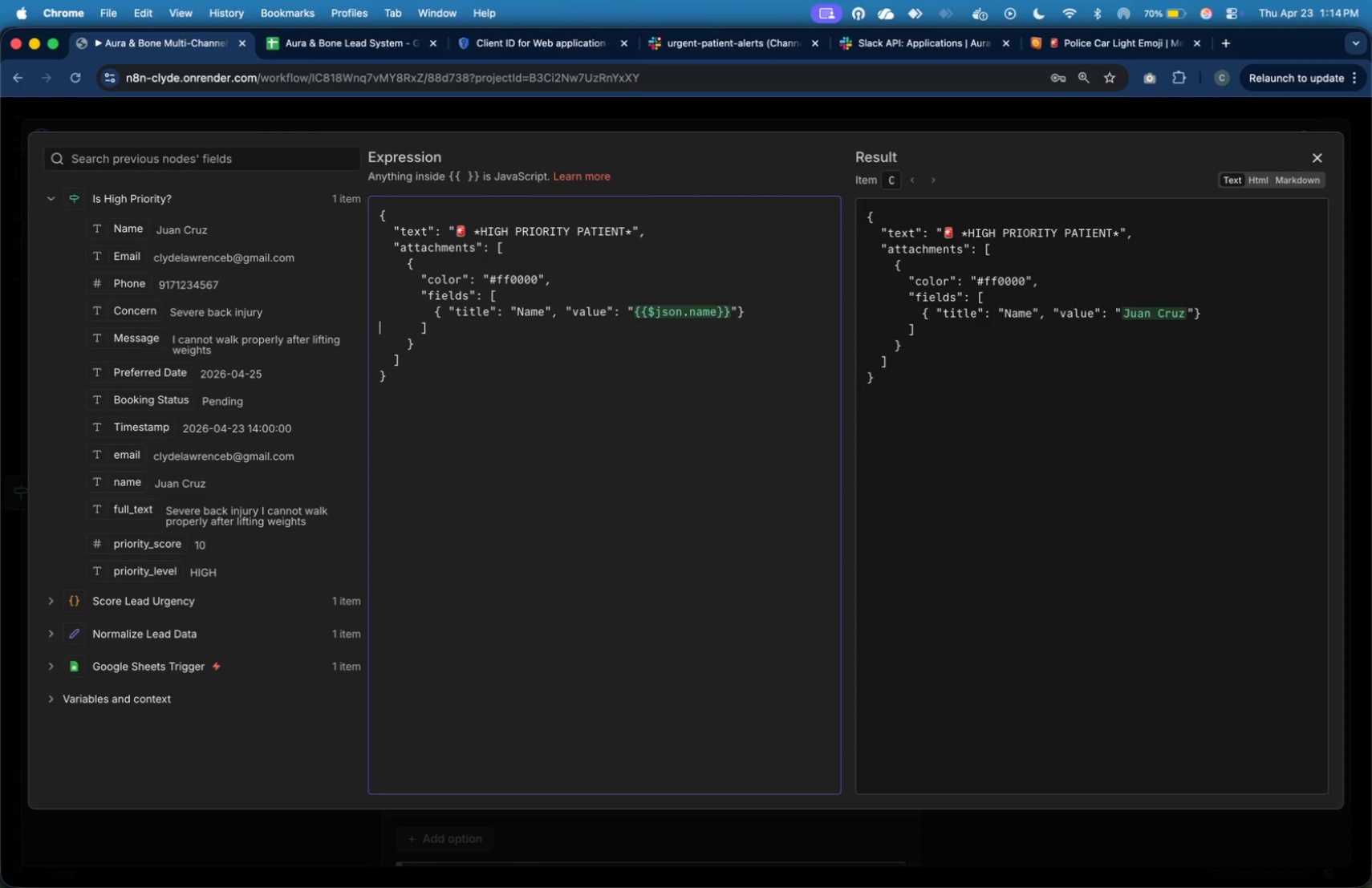 
key(ArrowLeft)
 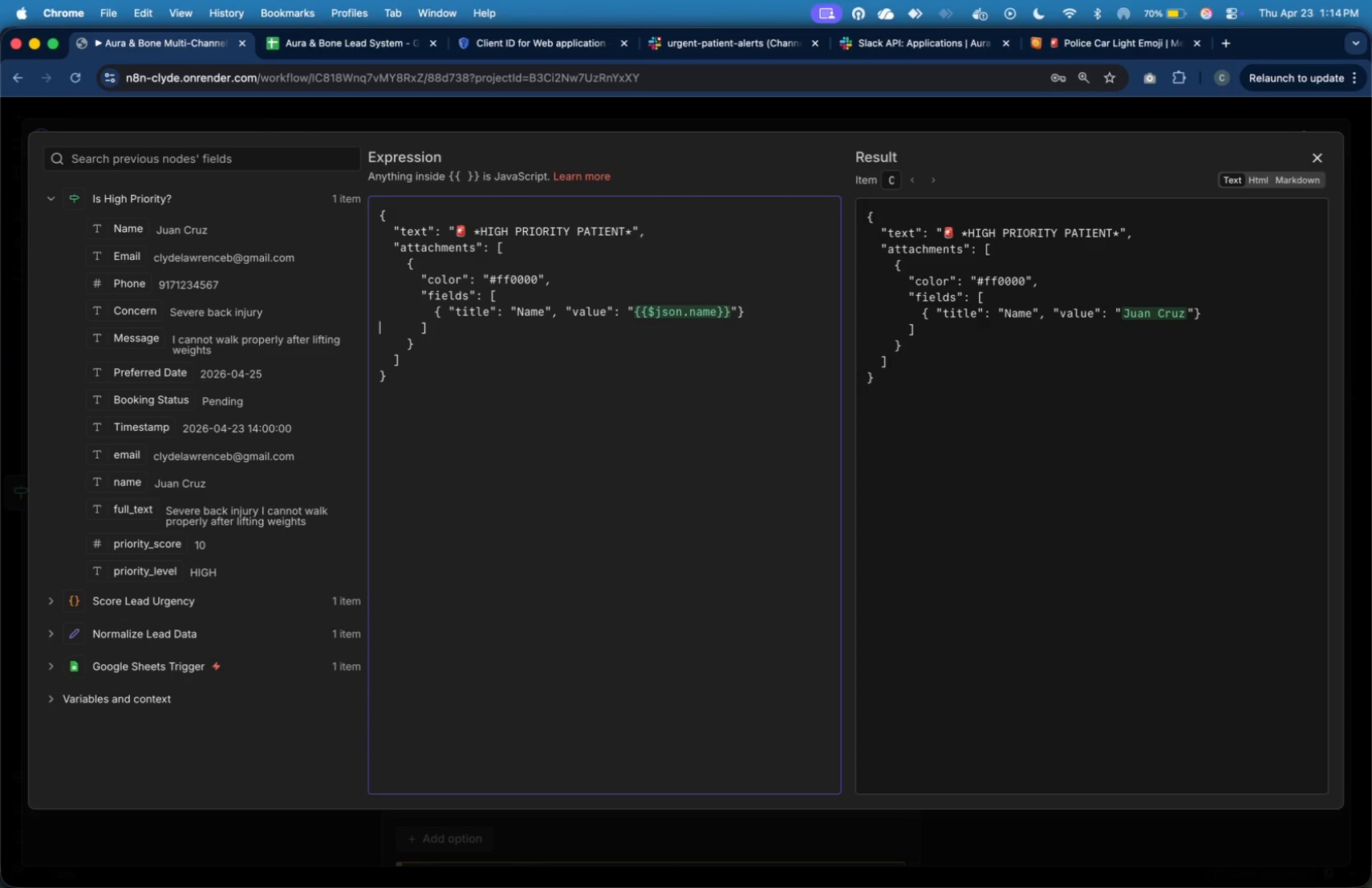 
key(ArrowLeft)
 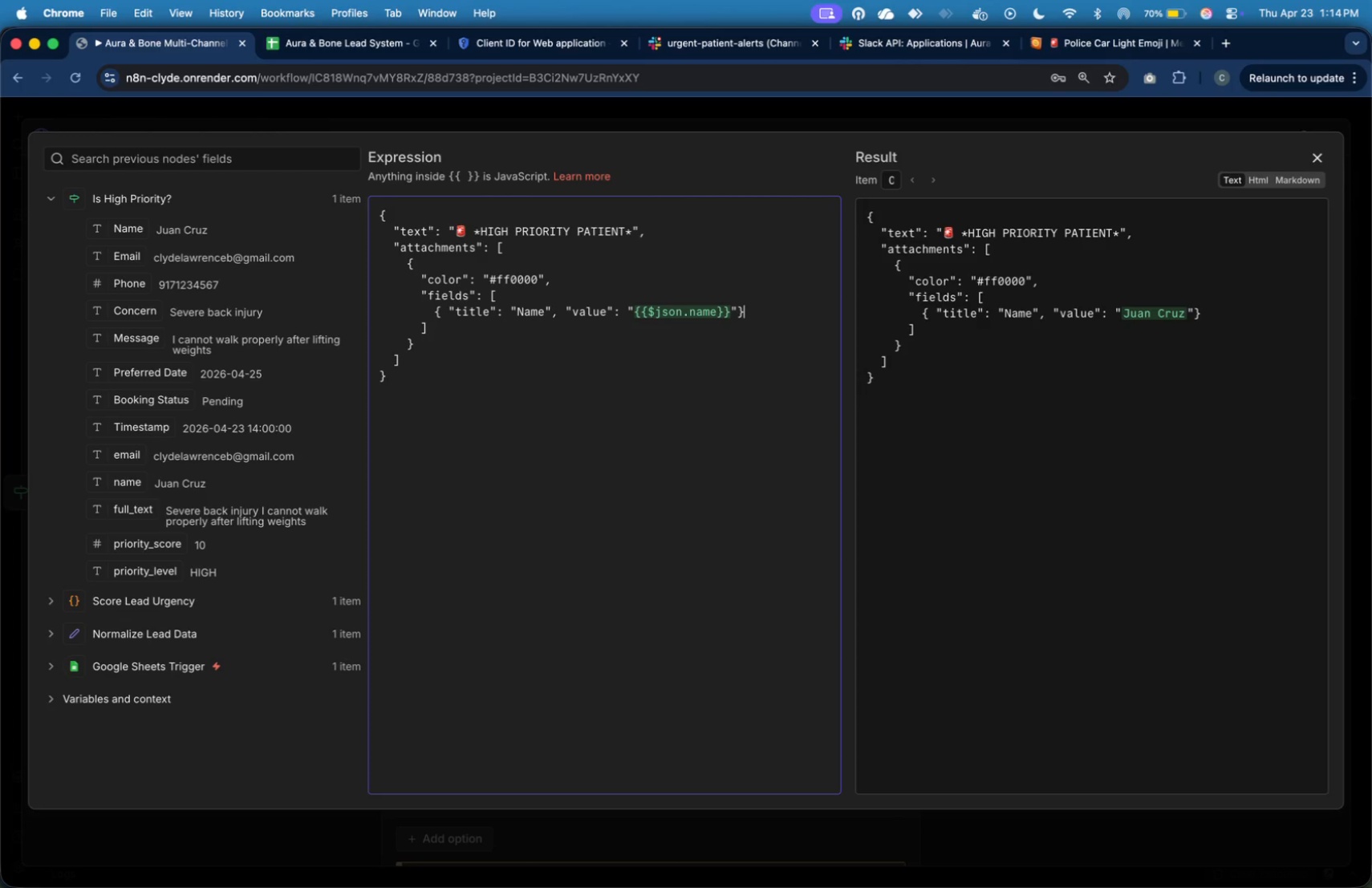 
key(ArrowLeft)
 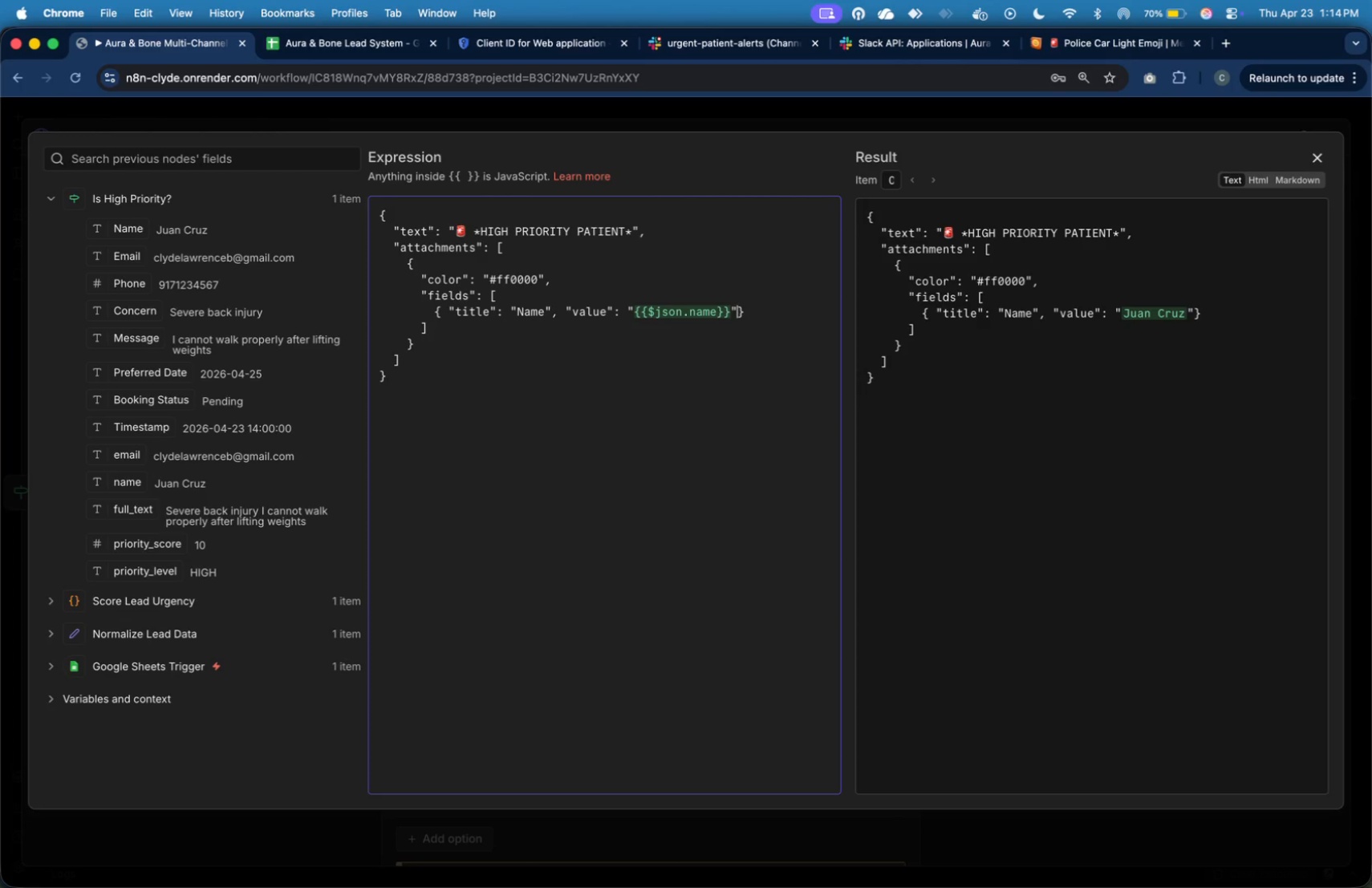 
key(ArrowLeft)
 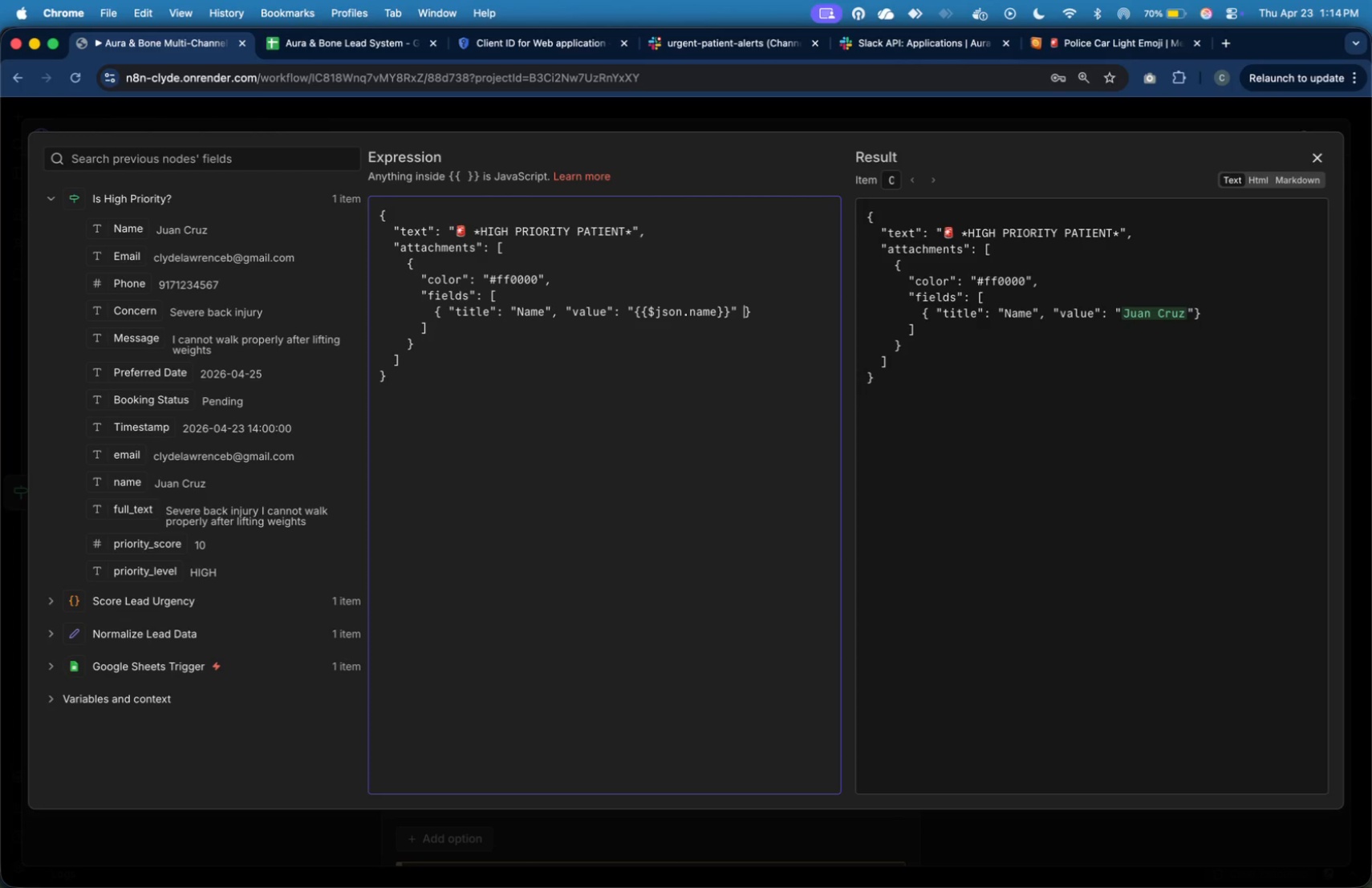 
key(Space)
 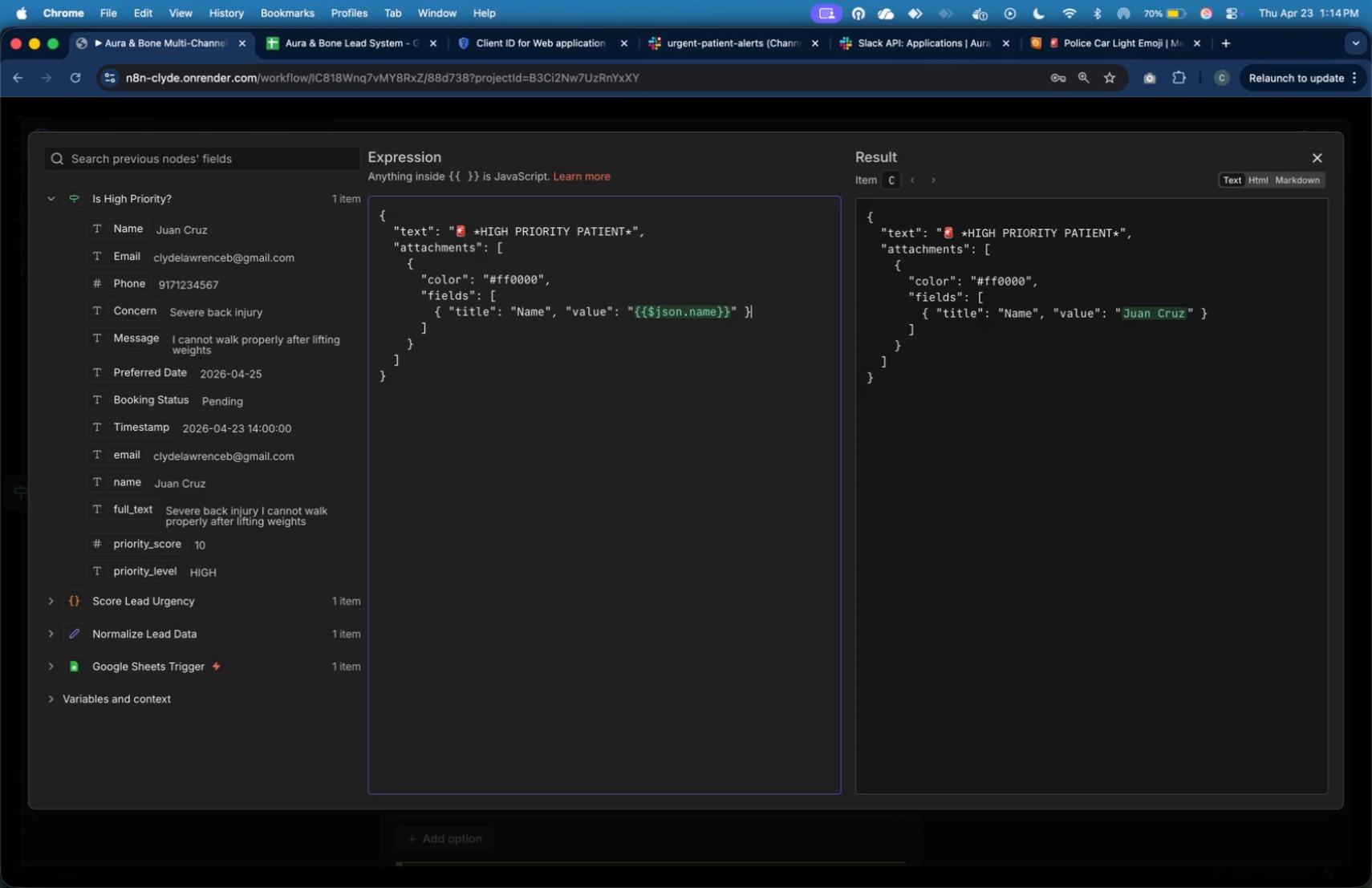 
key(ArrowRight)
 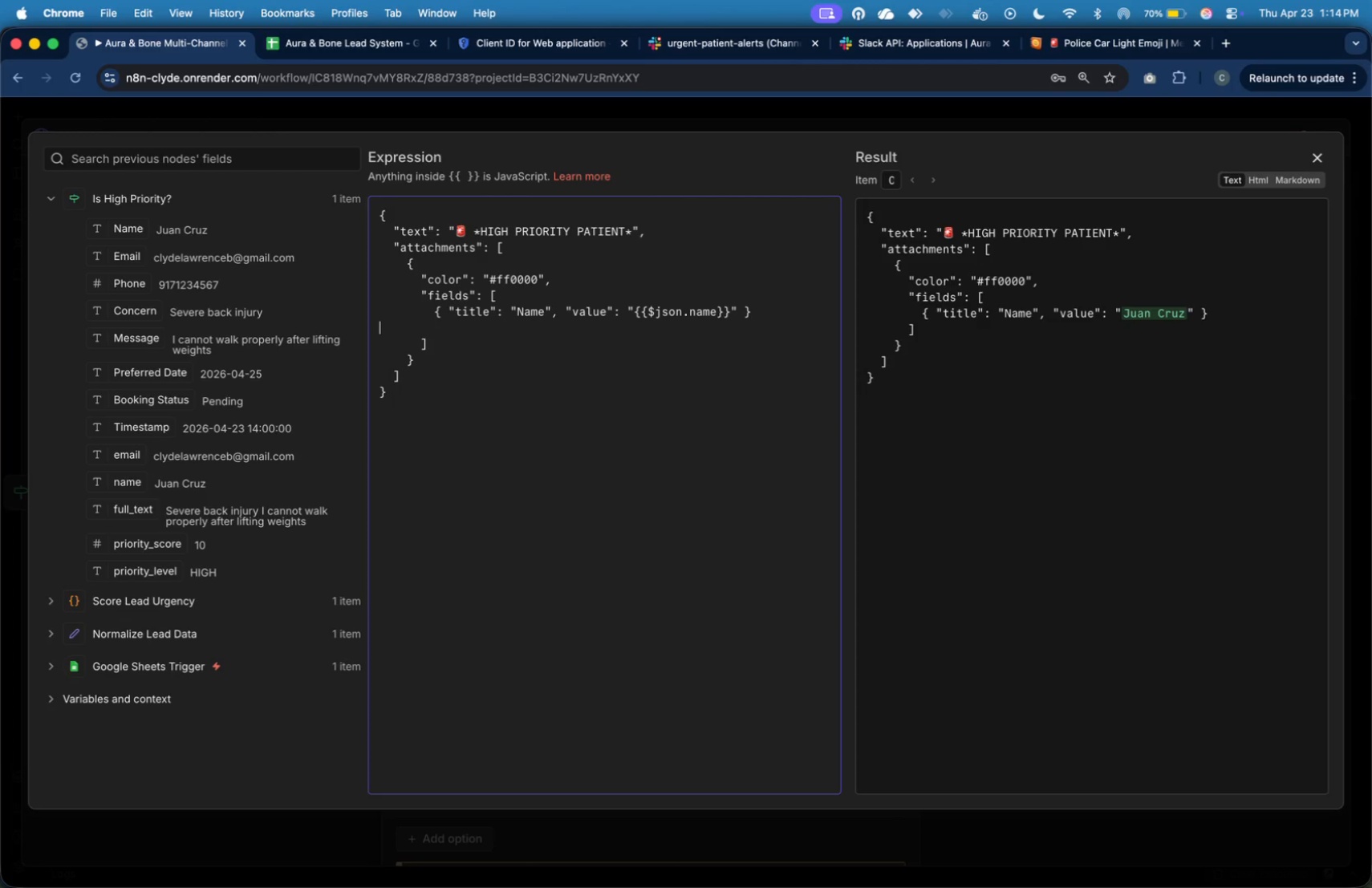 
key(Enter)
 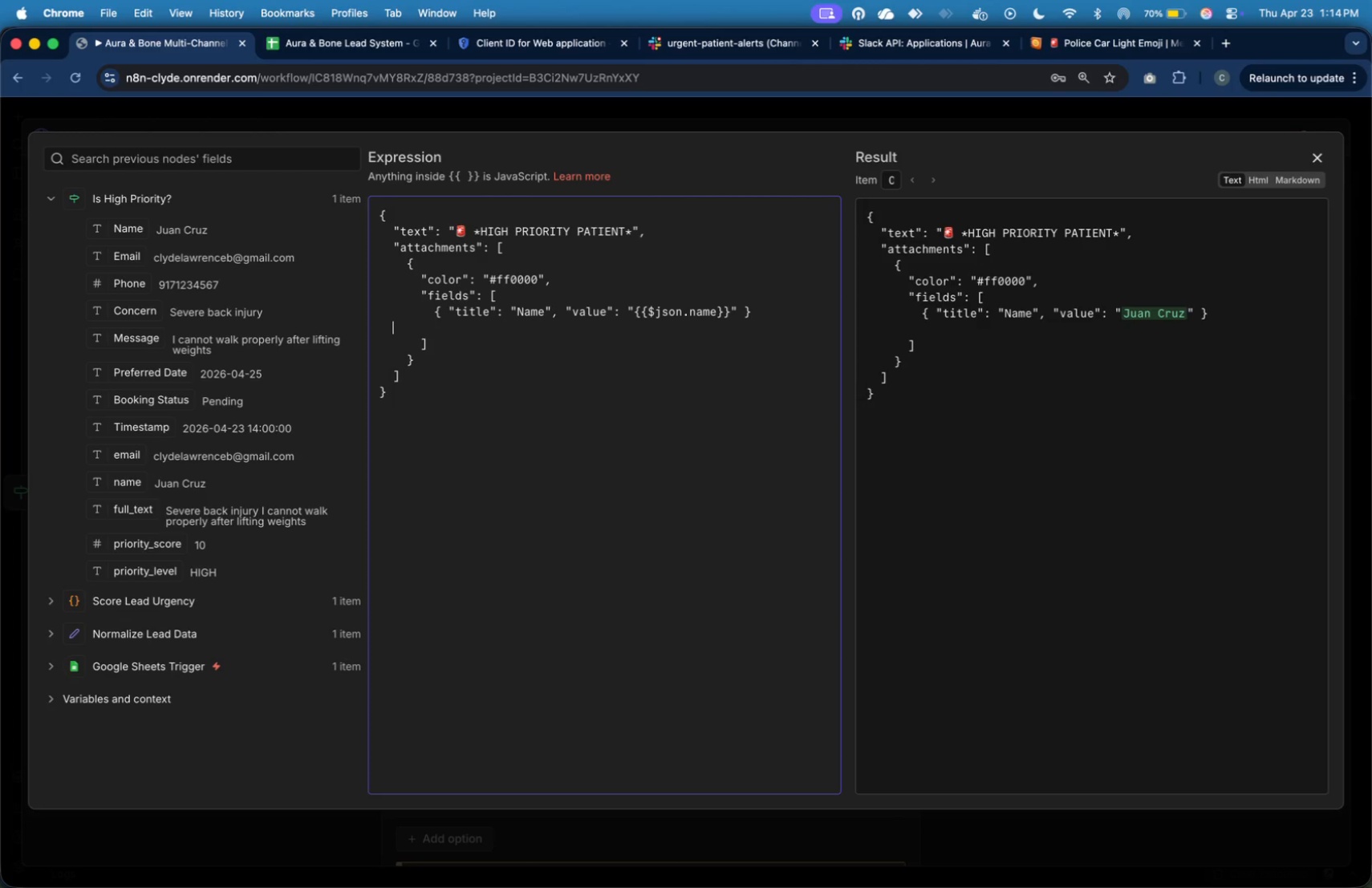 
key(Tab)
 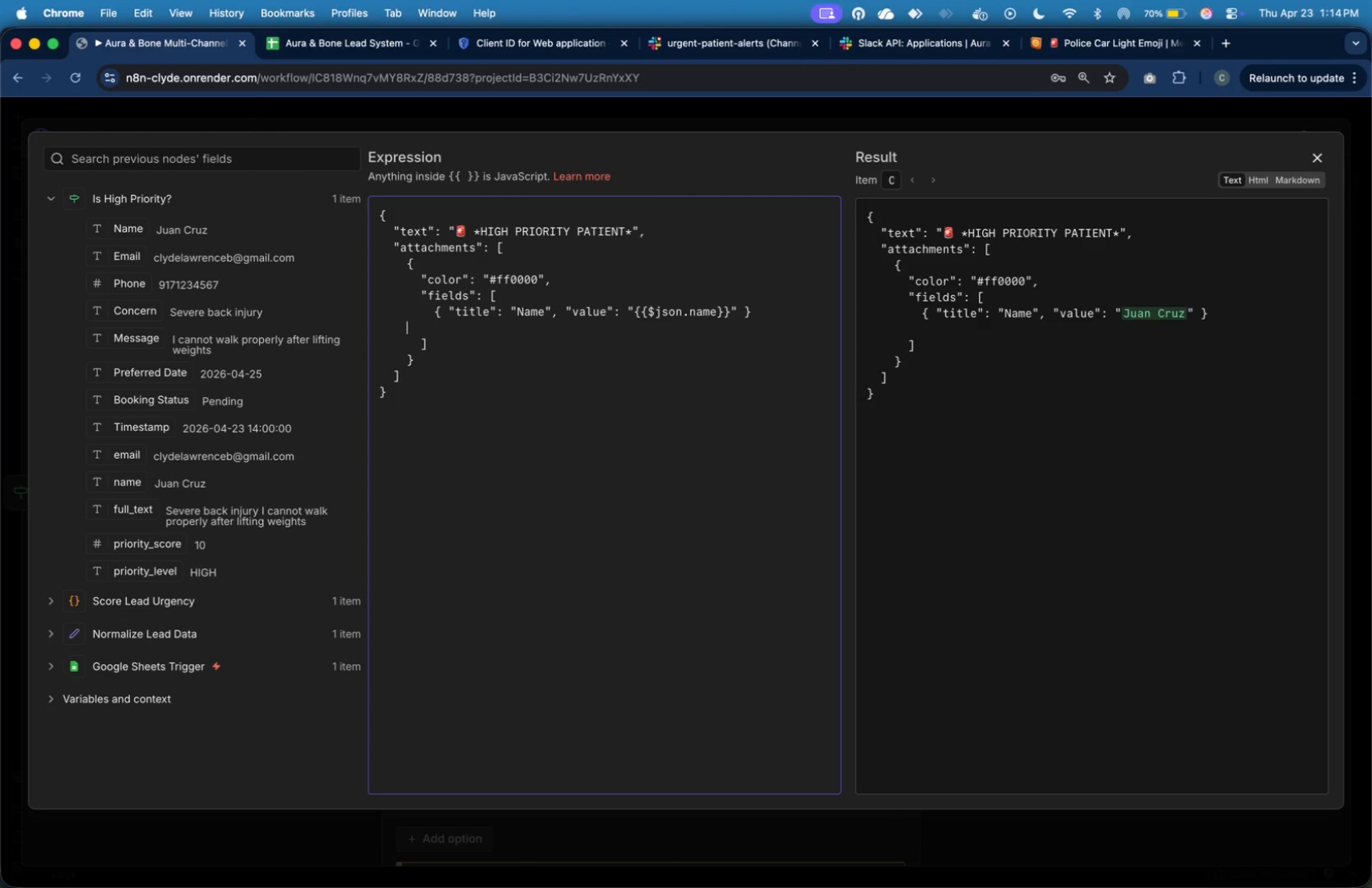 
key(Tab)
 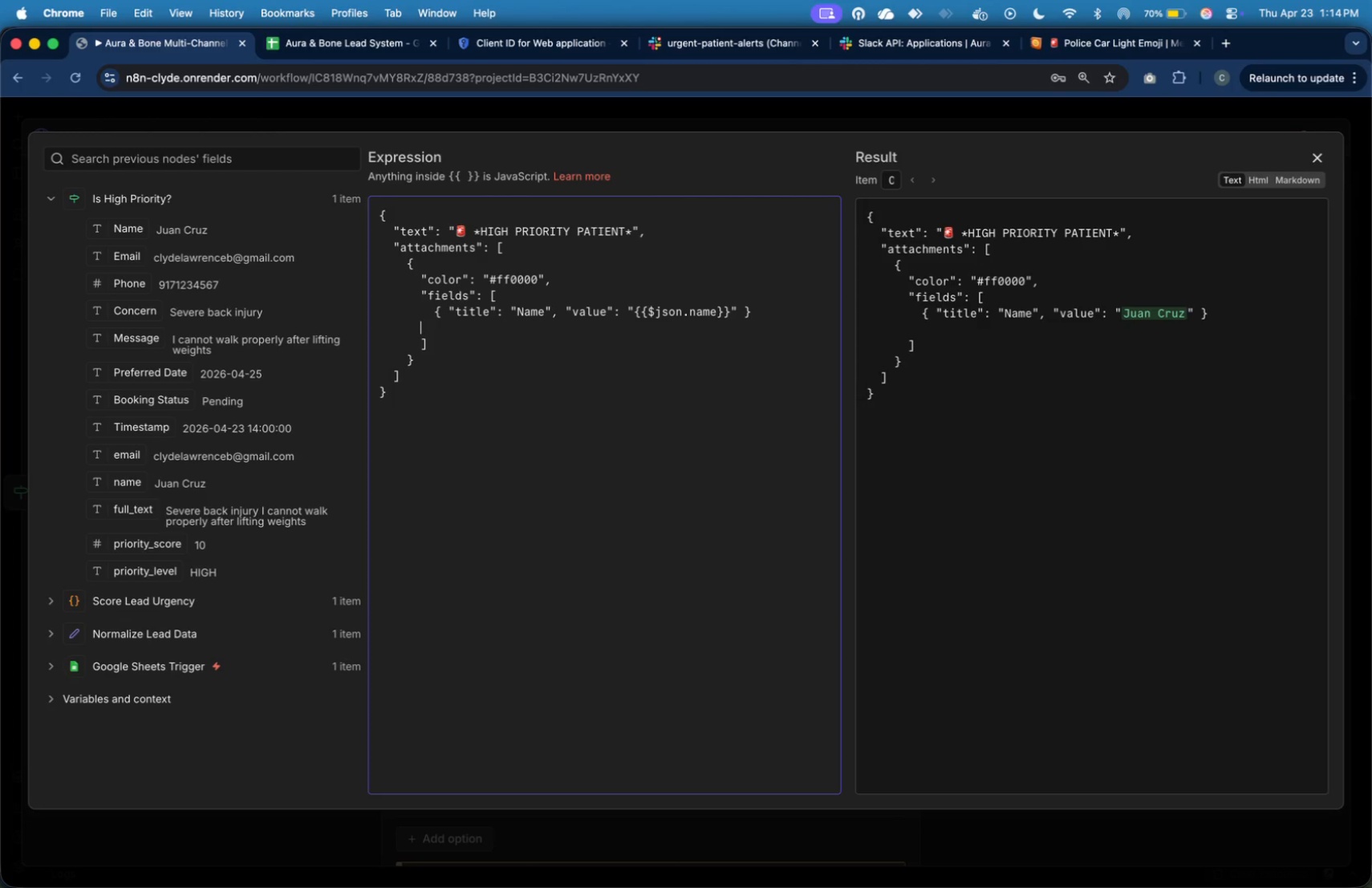 
key(Tab)
 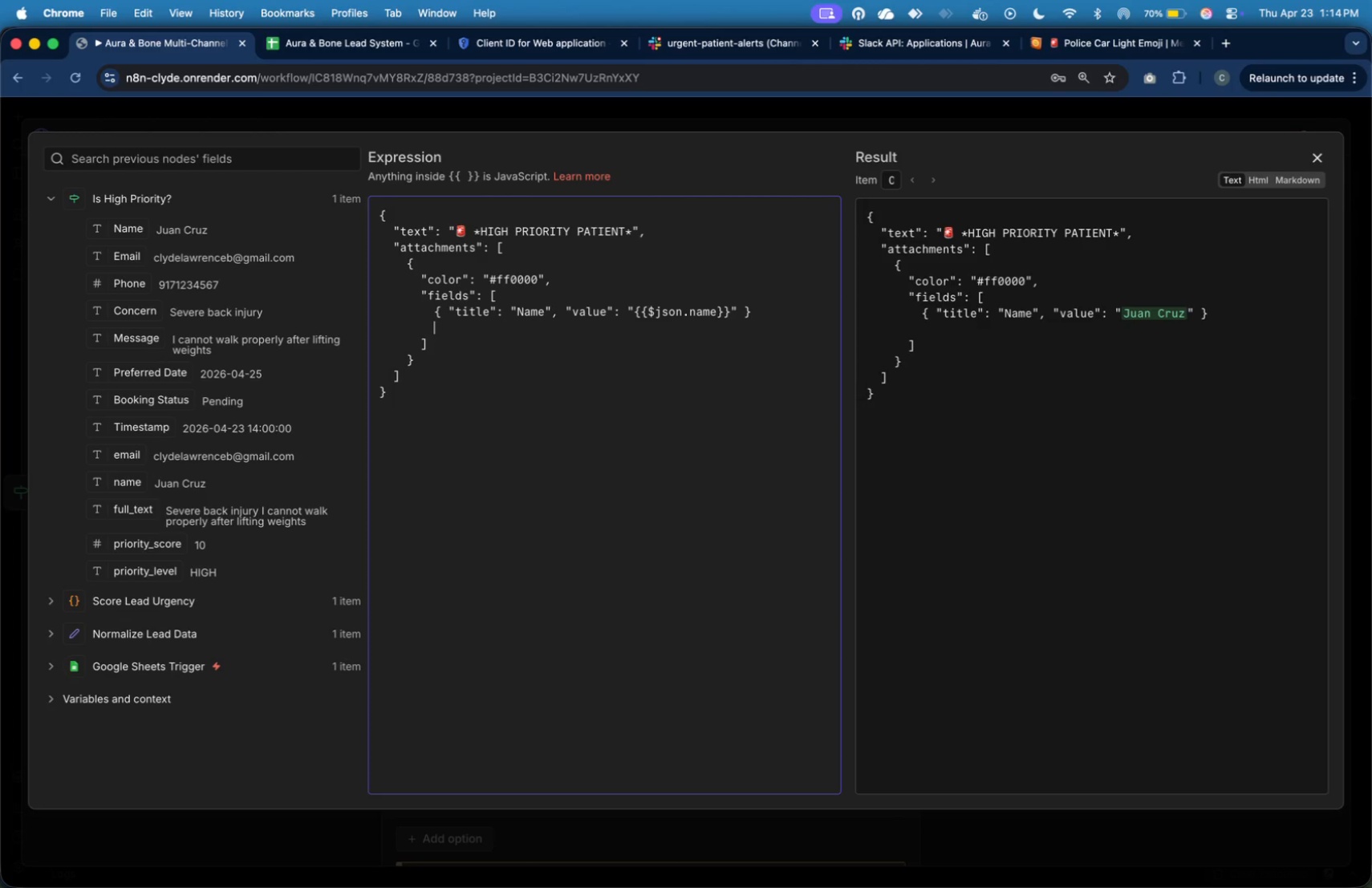 
key(Tab)
 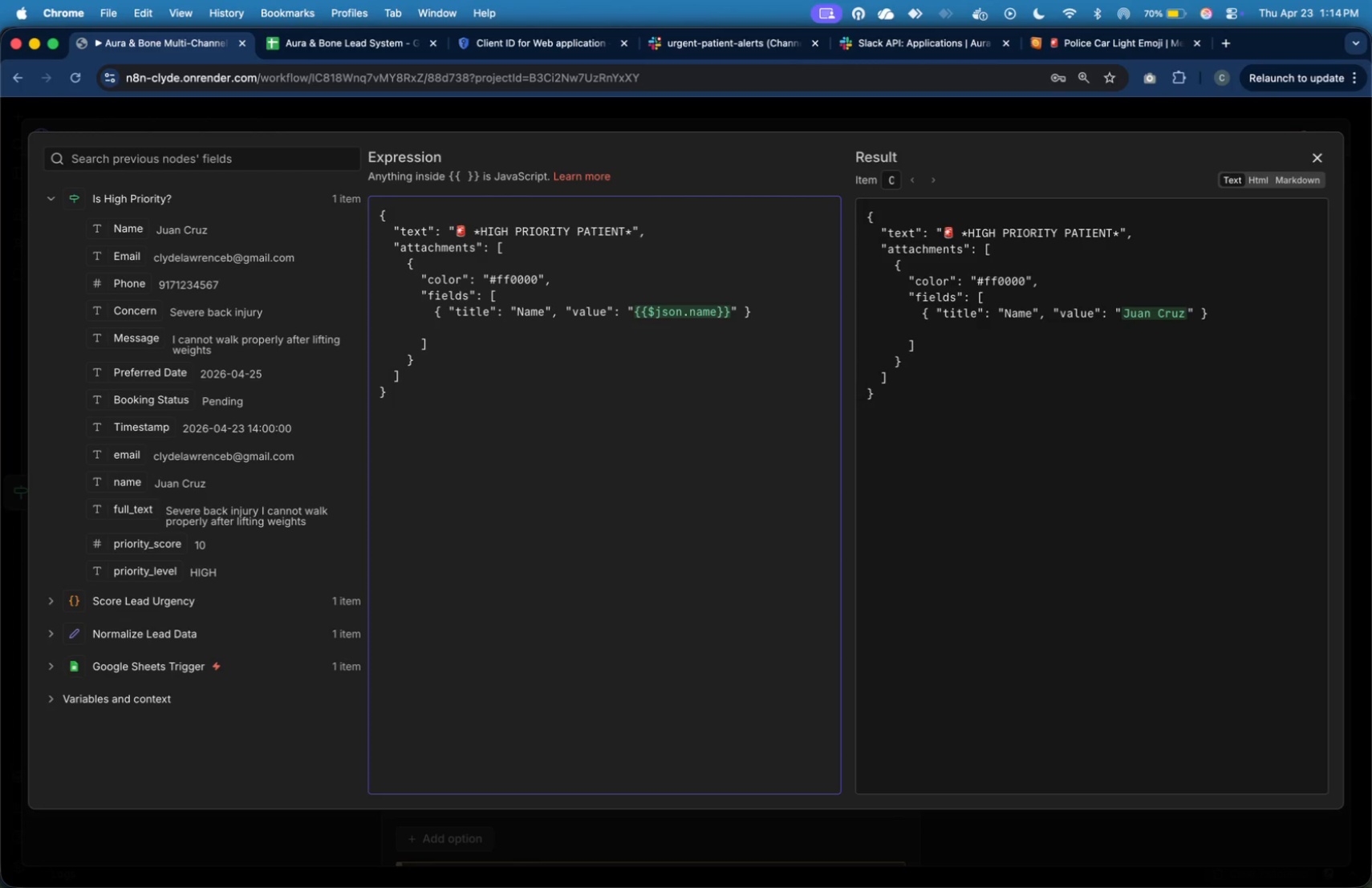 
key(Shift+BracketLeft)
 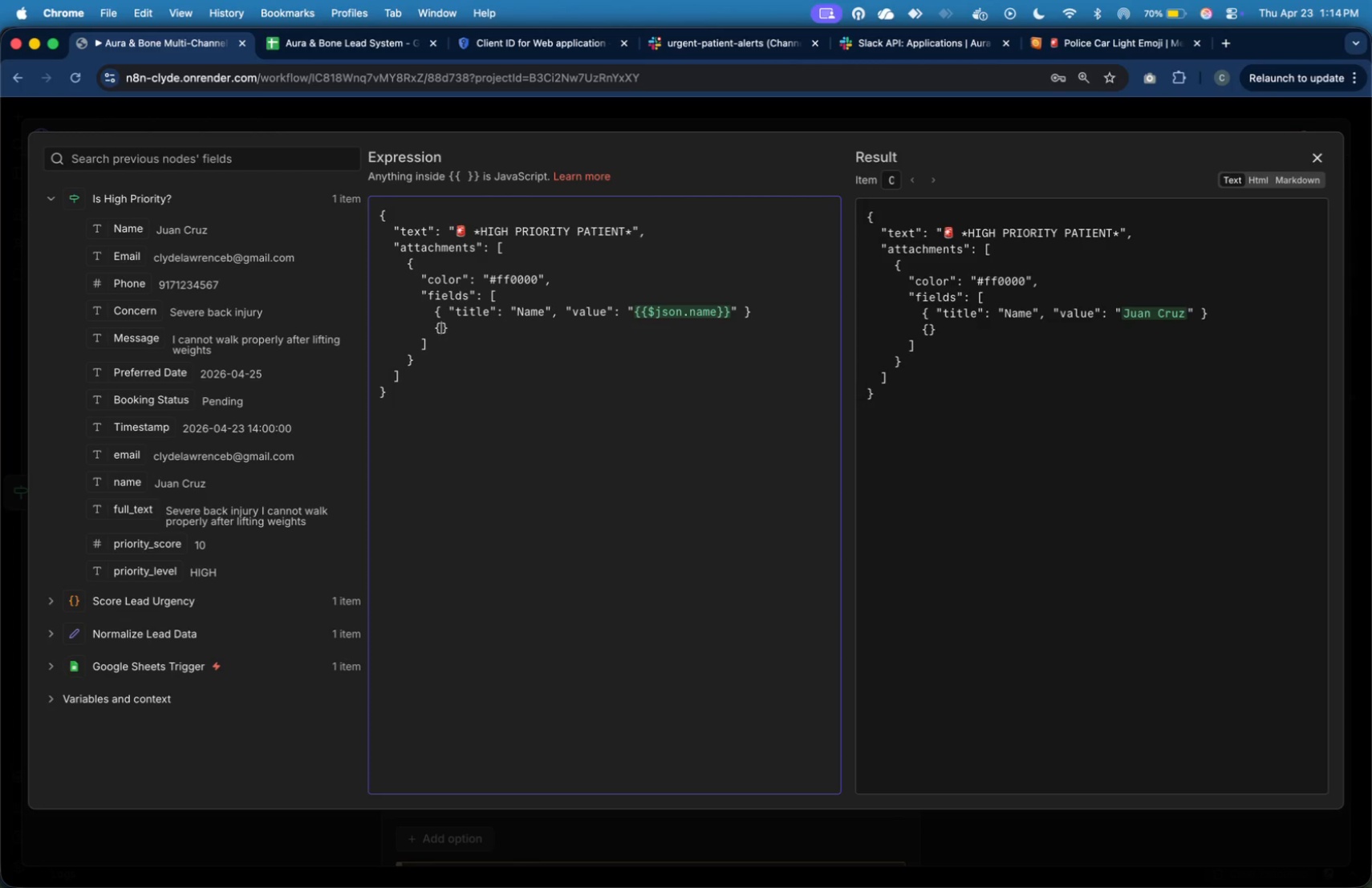 
key(Space)
 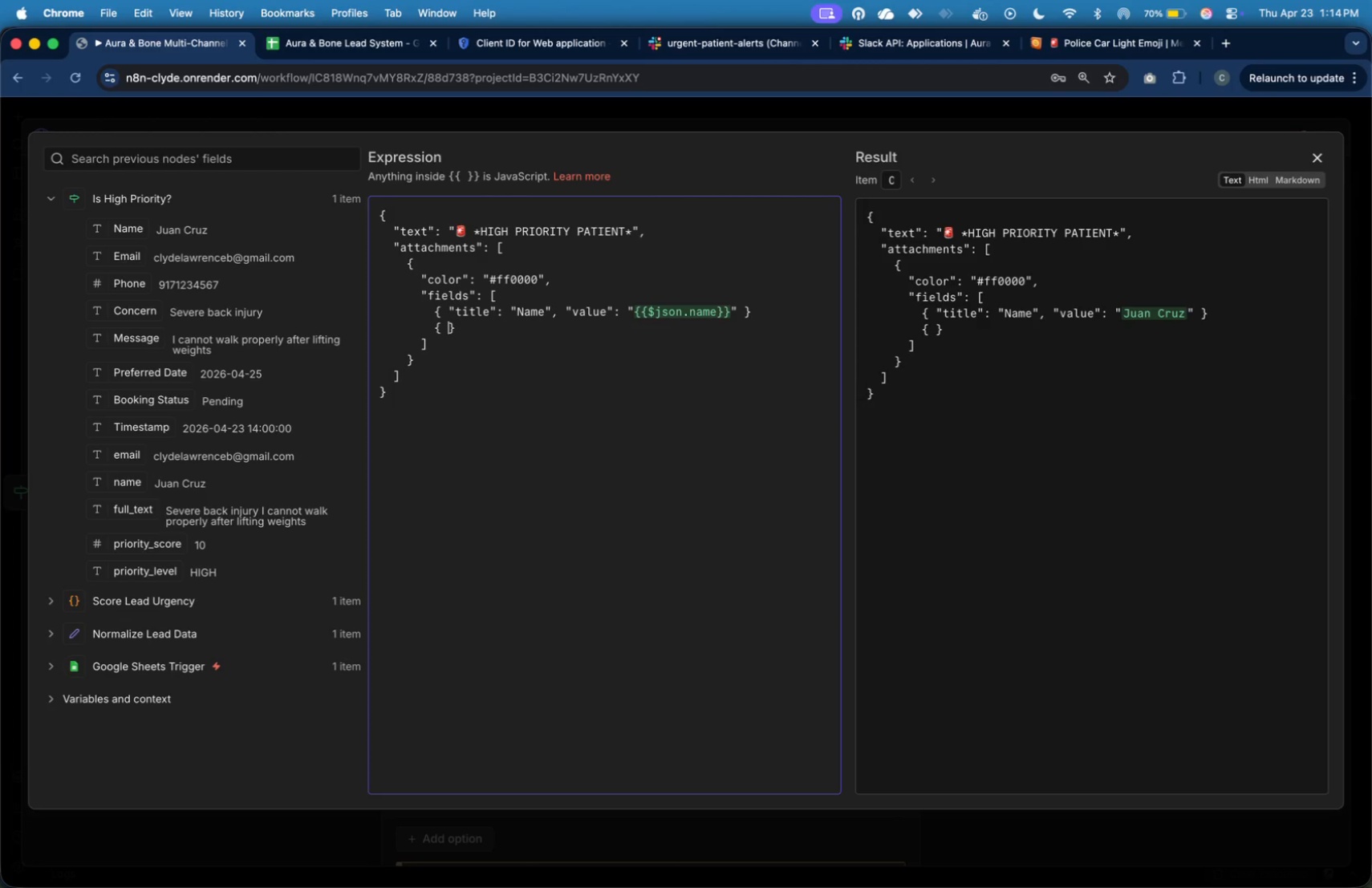 
key(Shift+Quote)
 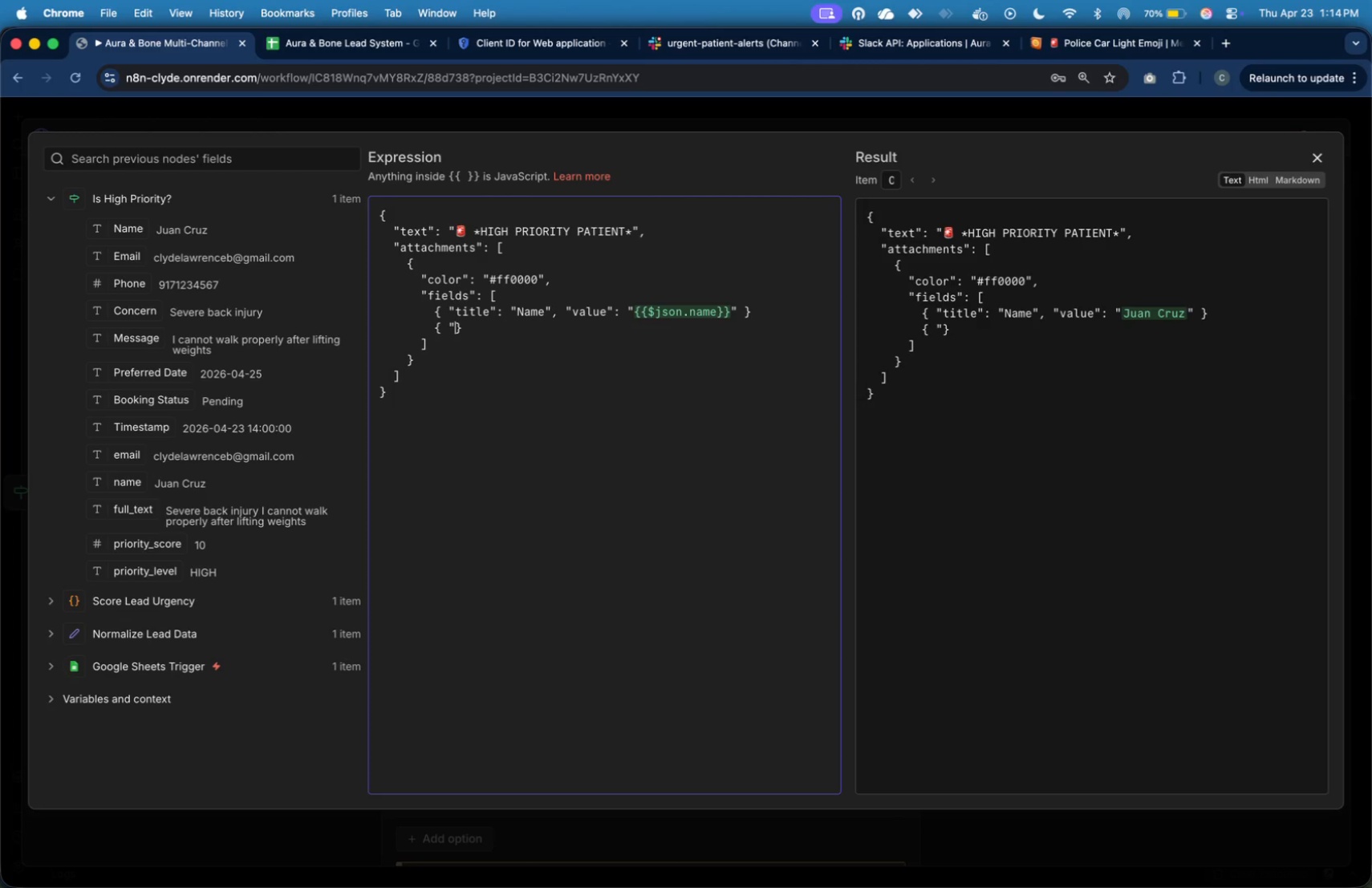 
key(Shift+Quote)
 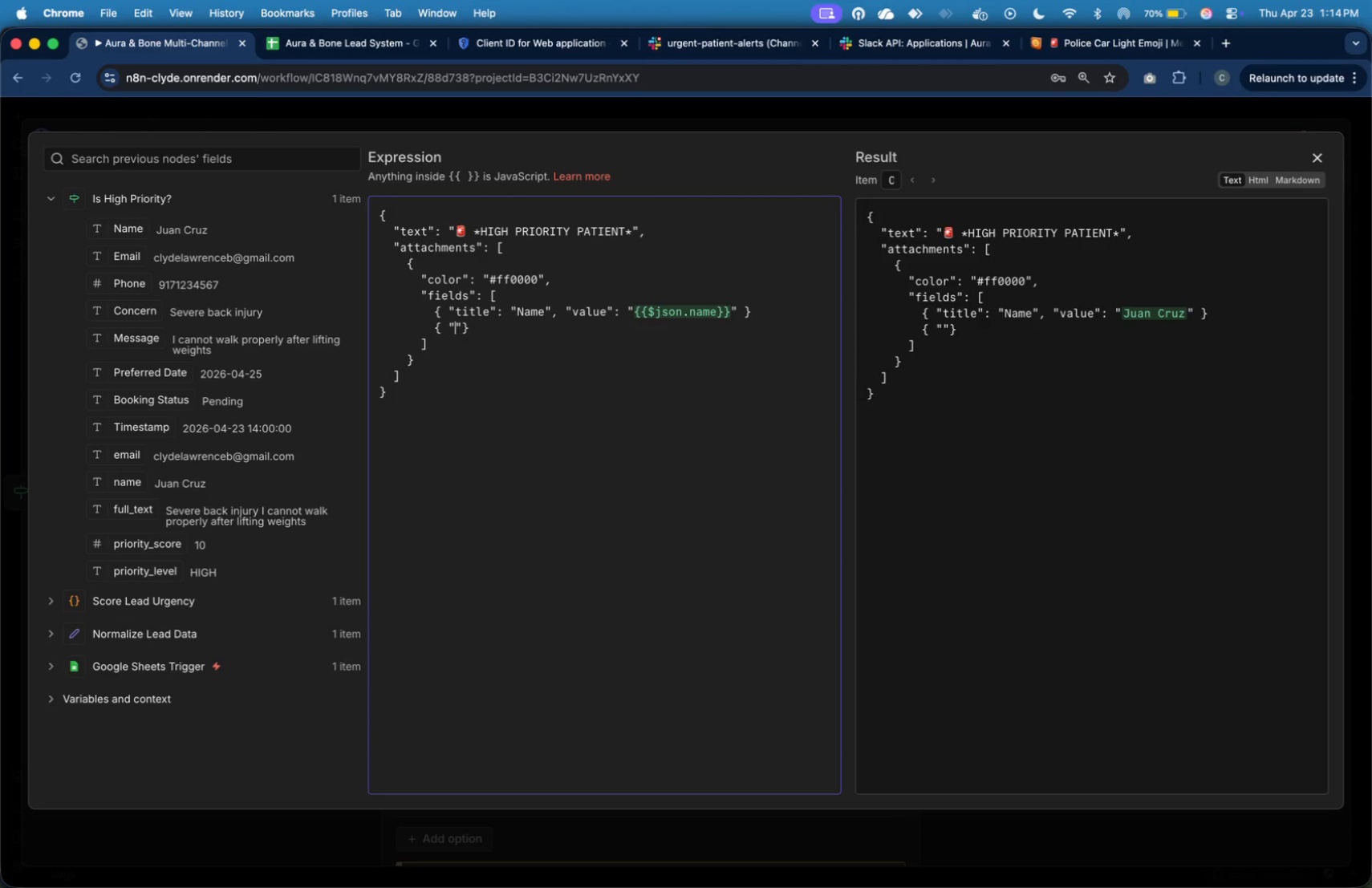 
key(ArrowLeft)
 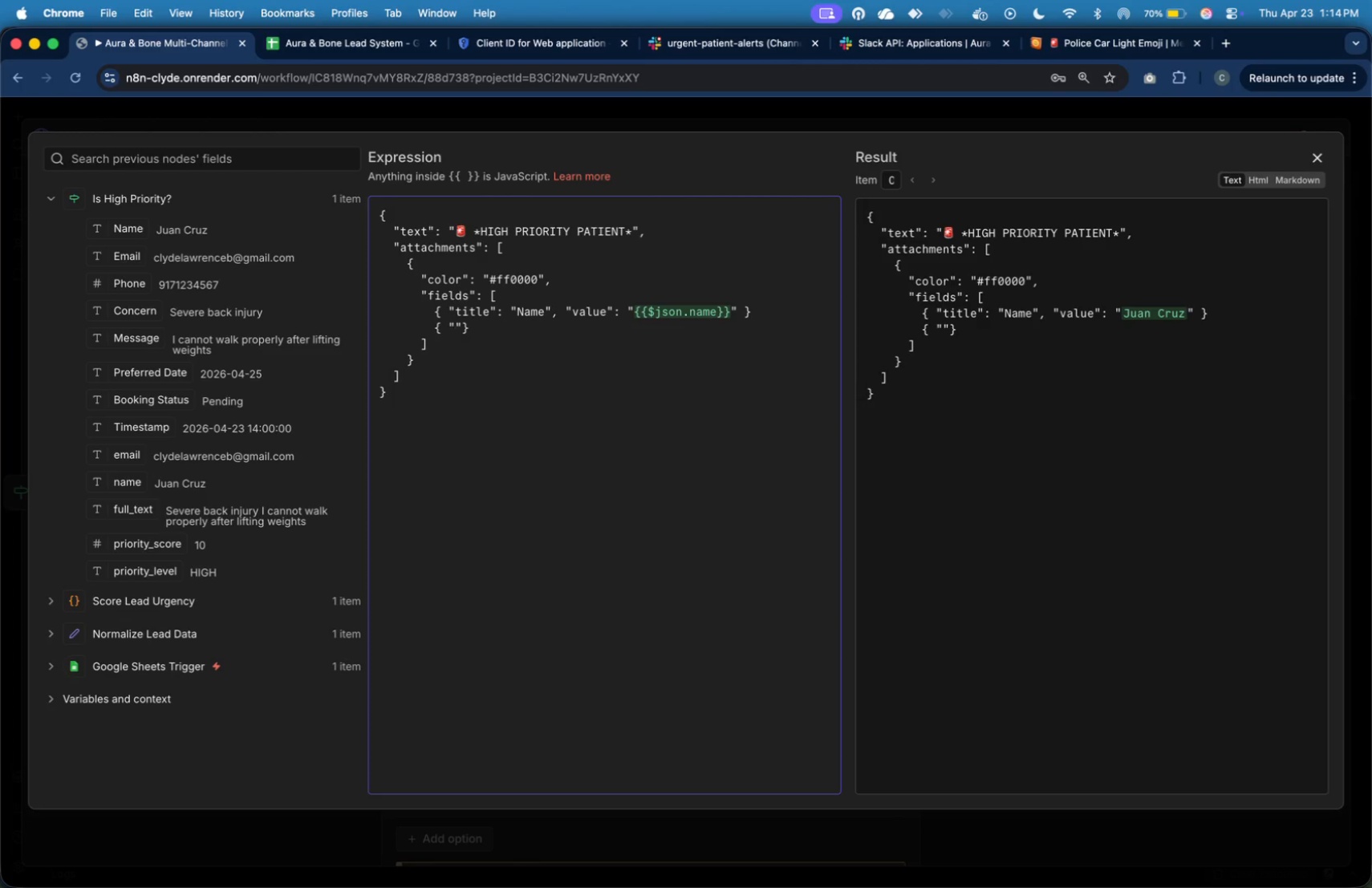 
type(title)
 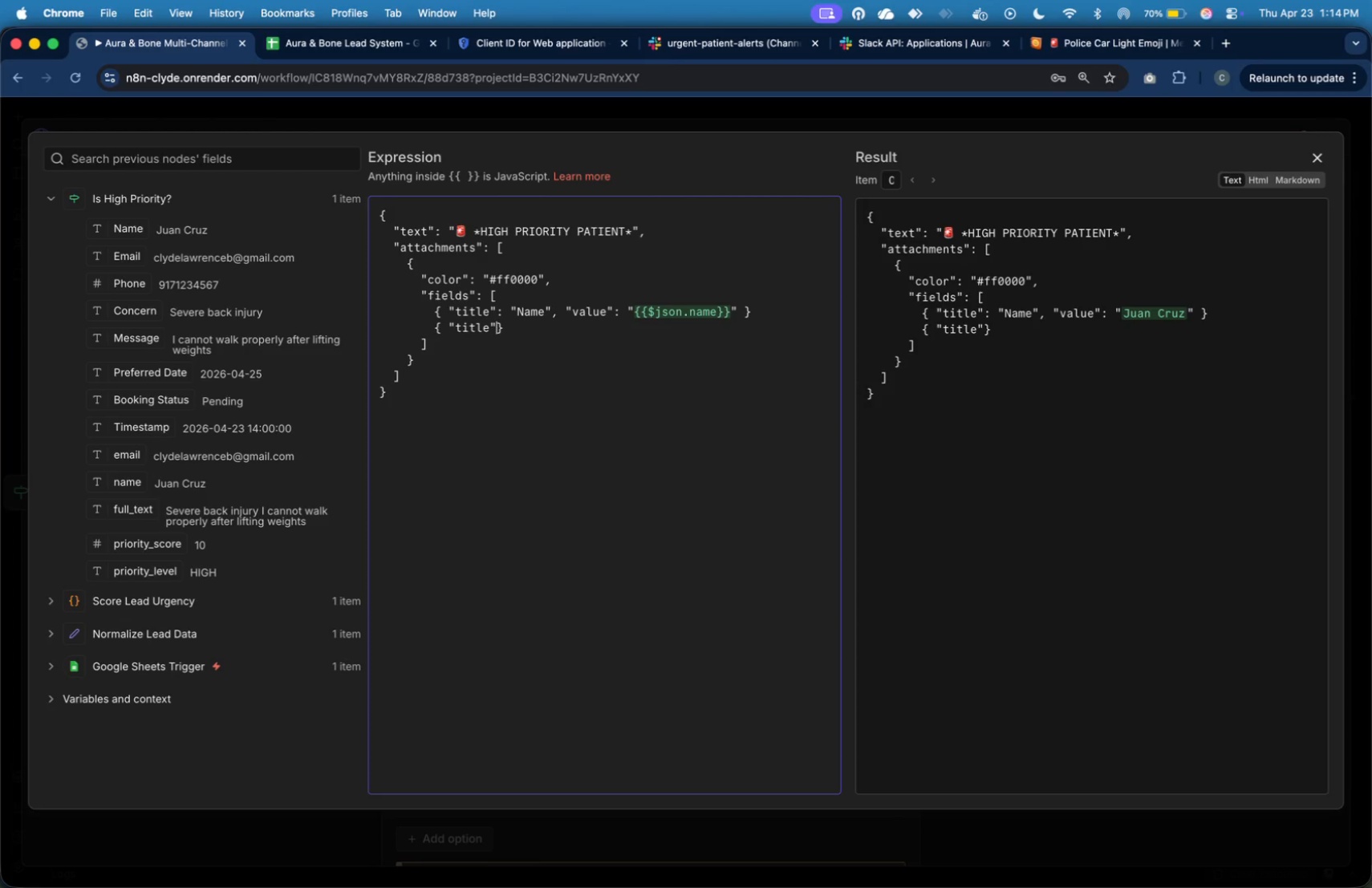 
key(ArrowRight)
 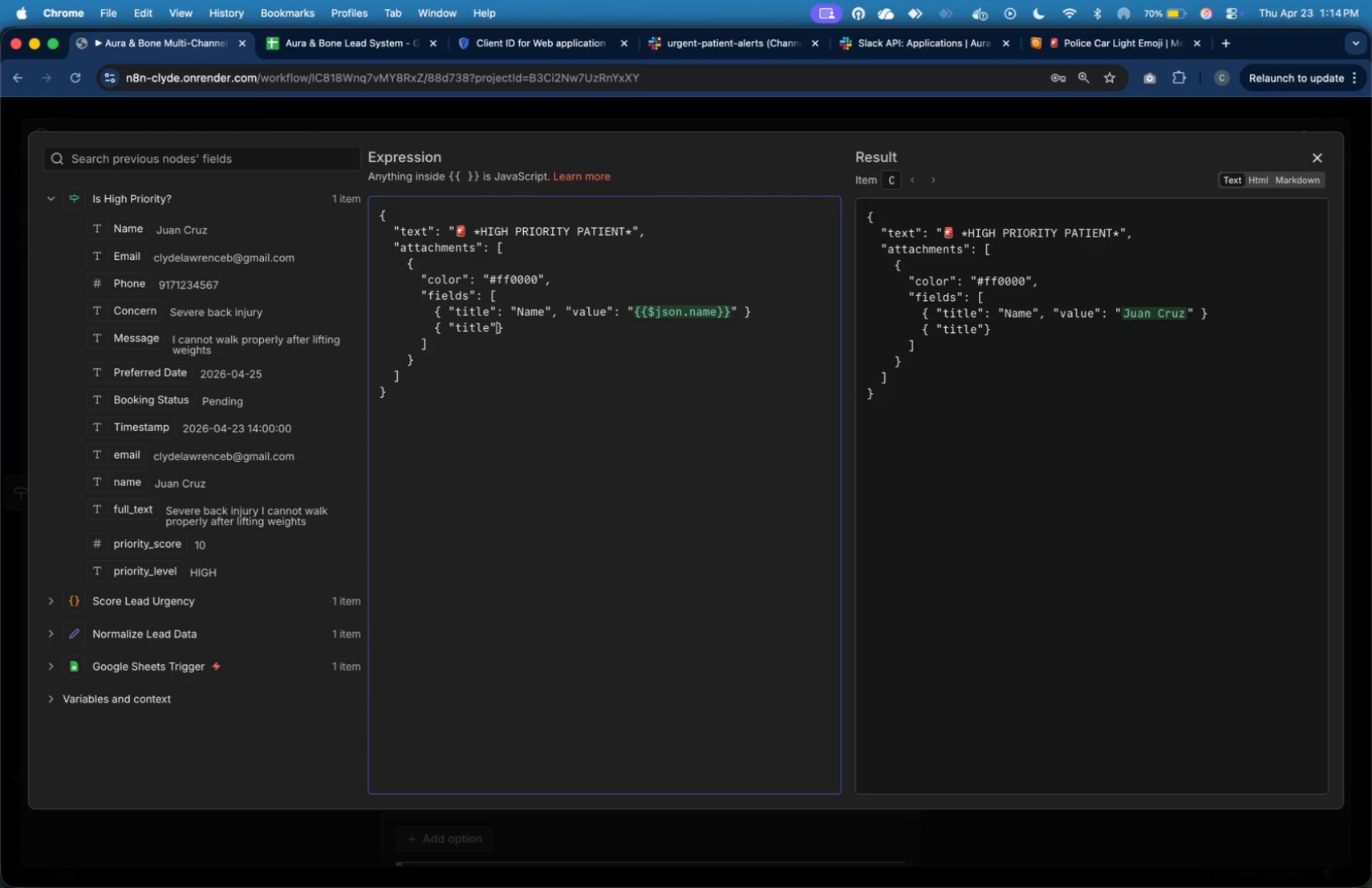 
type(: "Issue", "")
 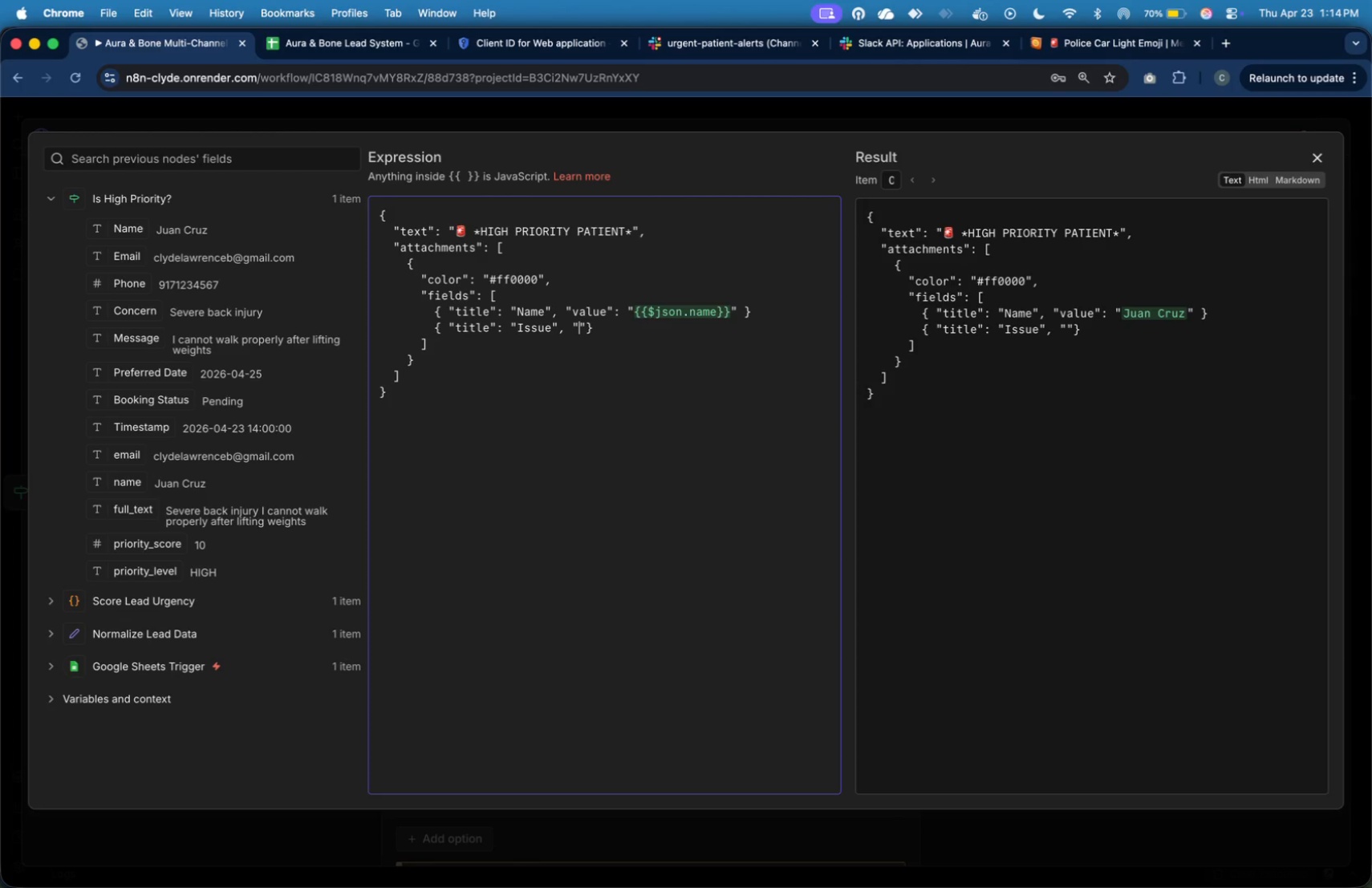 
 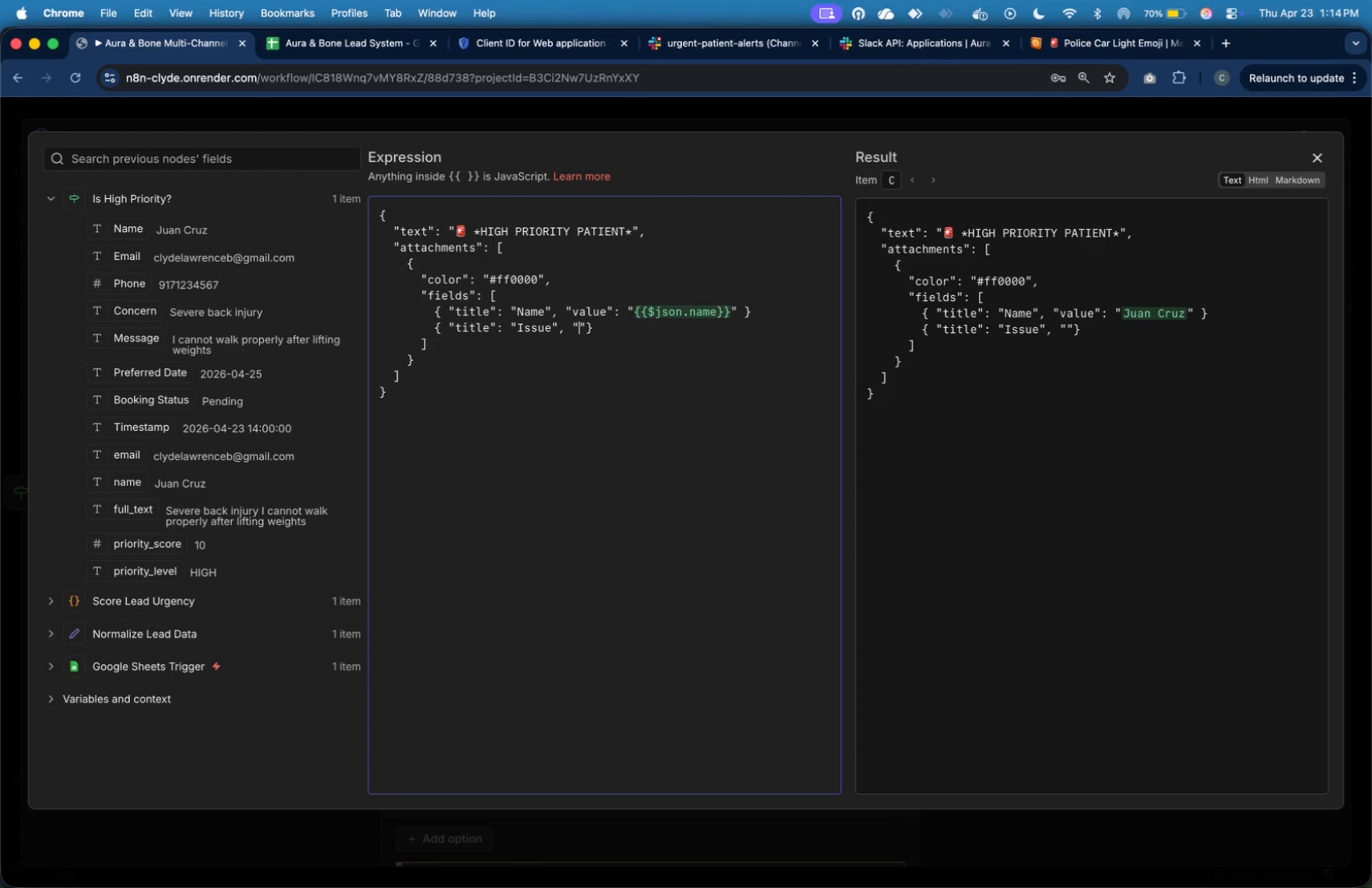 
key(ArrowLeft)
 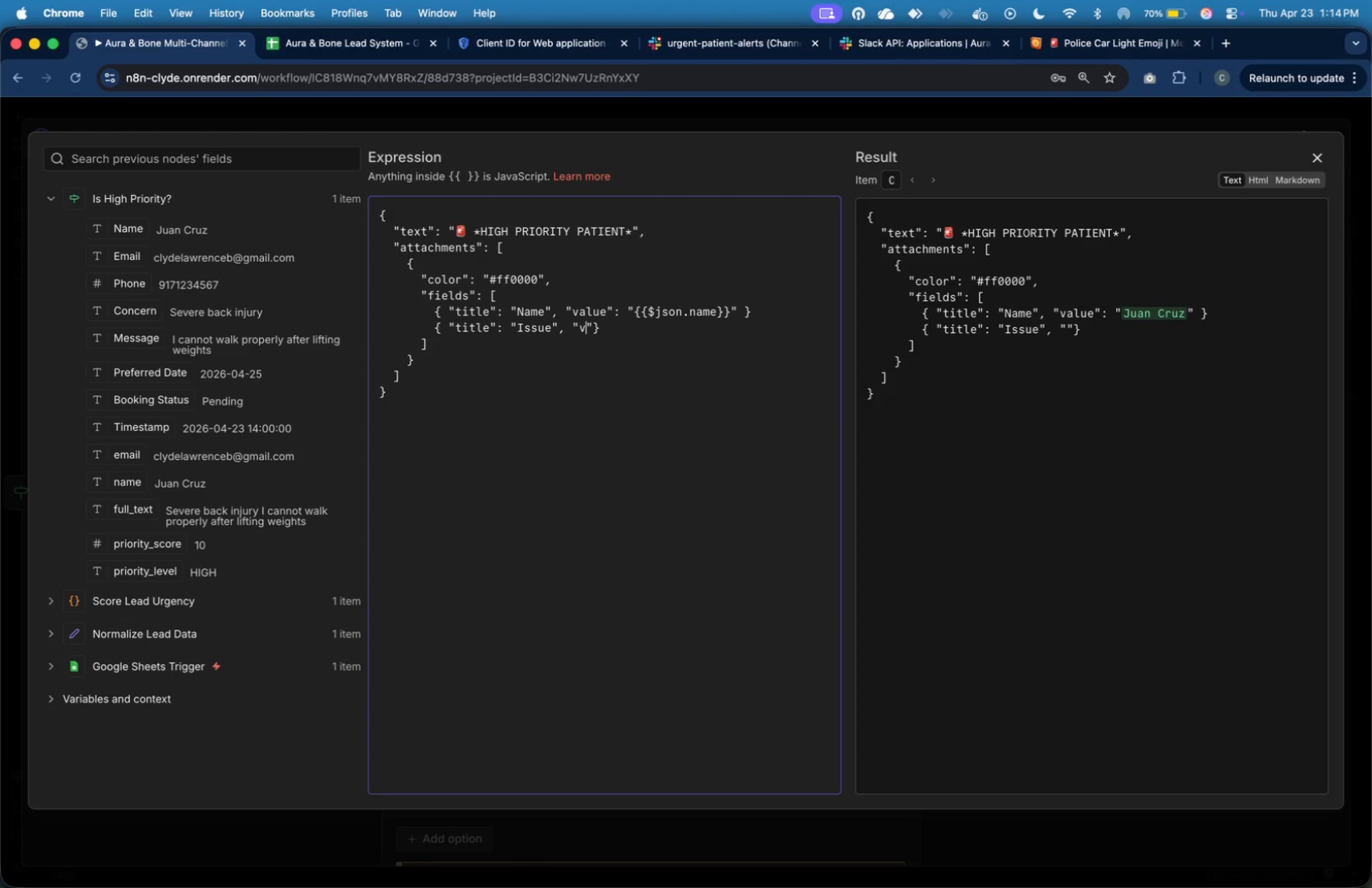 
type(value)
 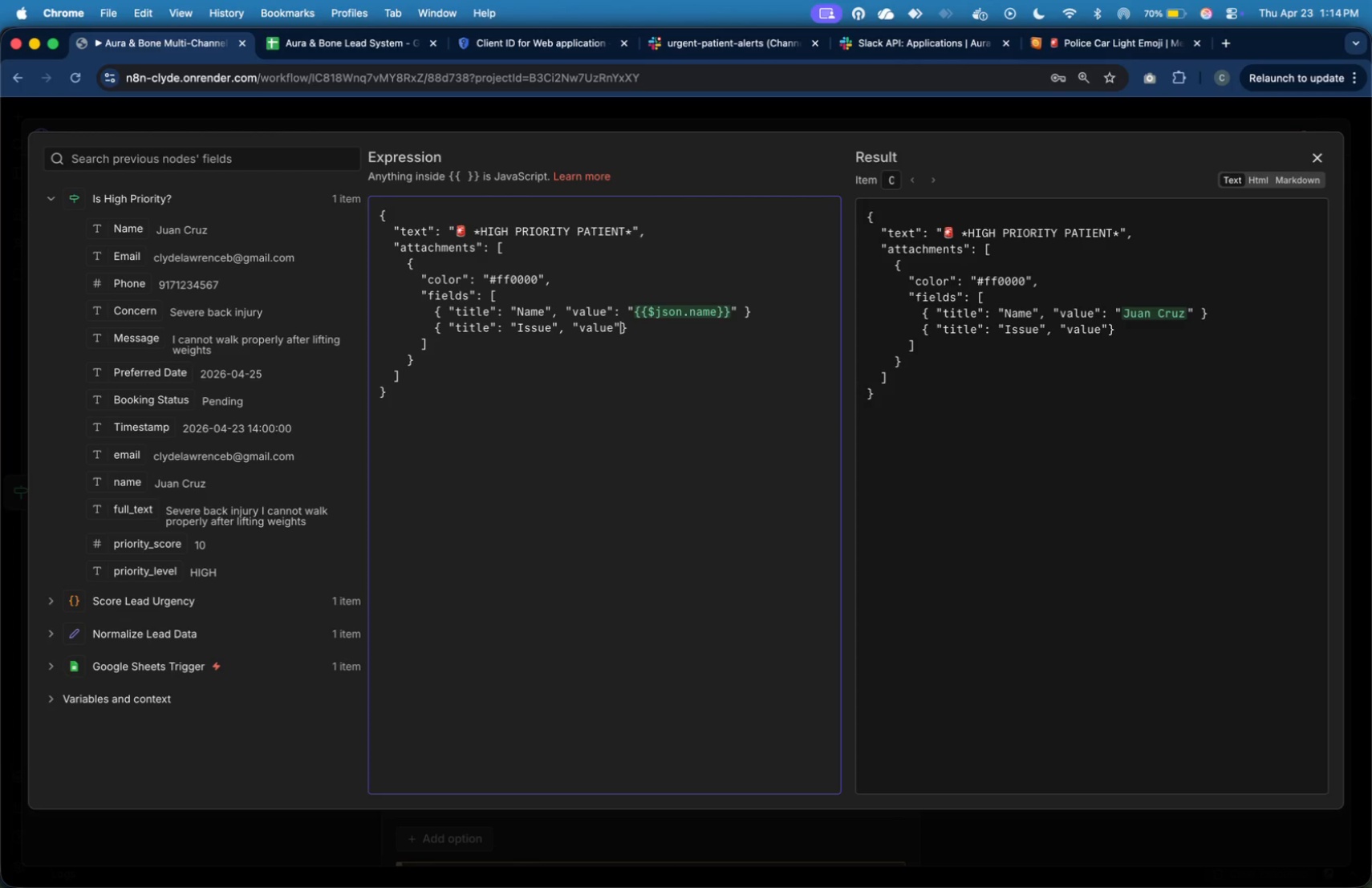 
key(ArrowRight)
 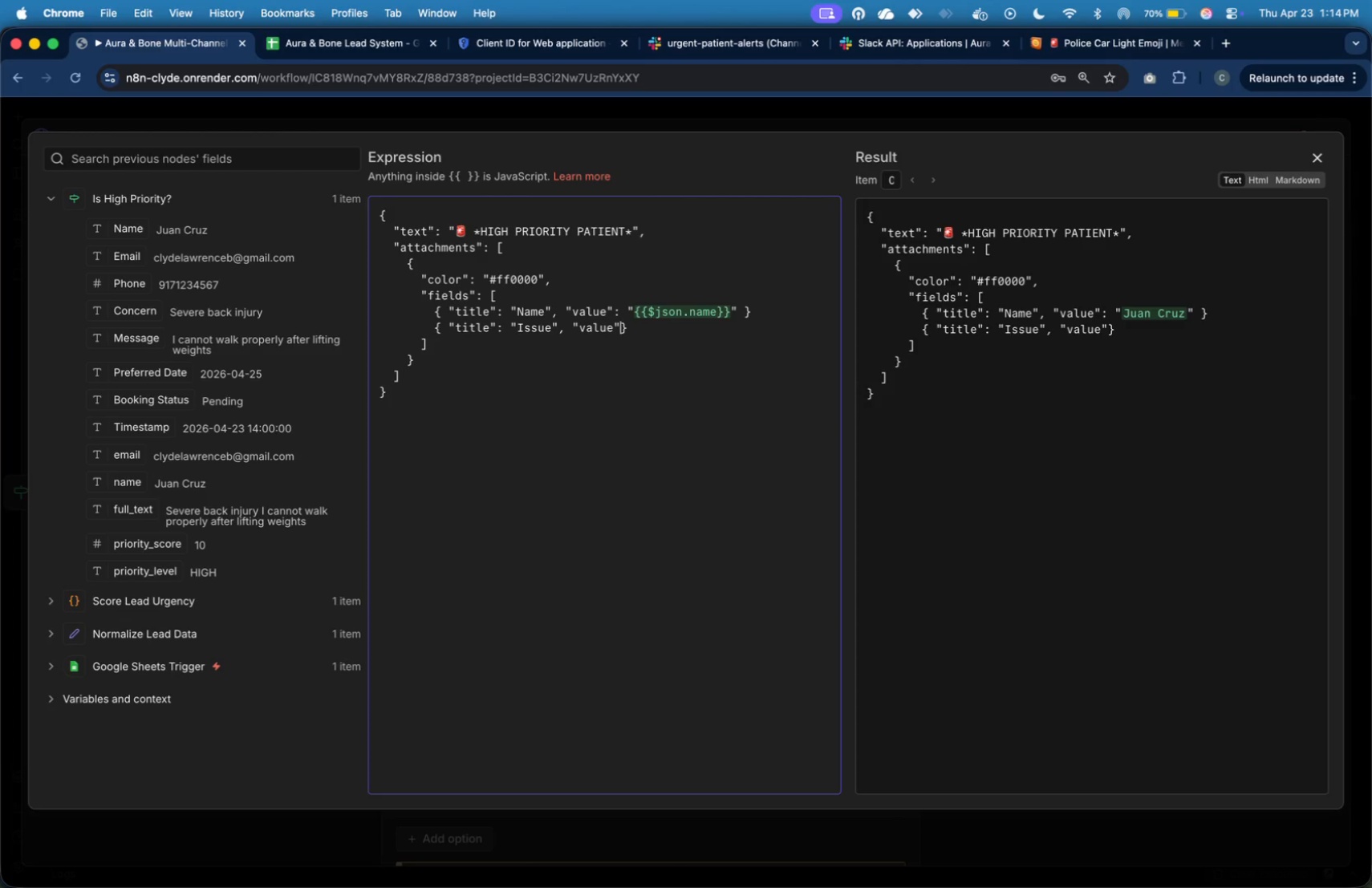 
key(Shift+Semicolon)
 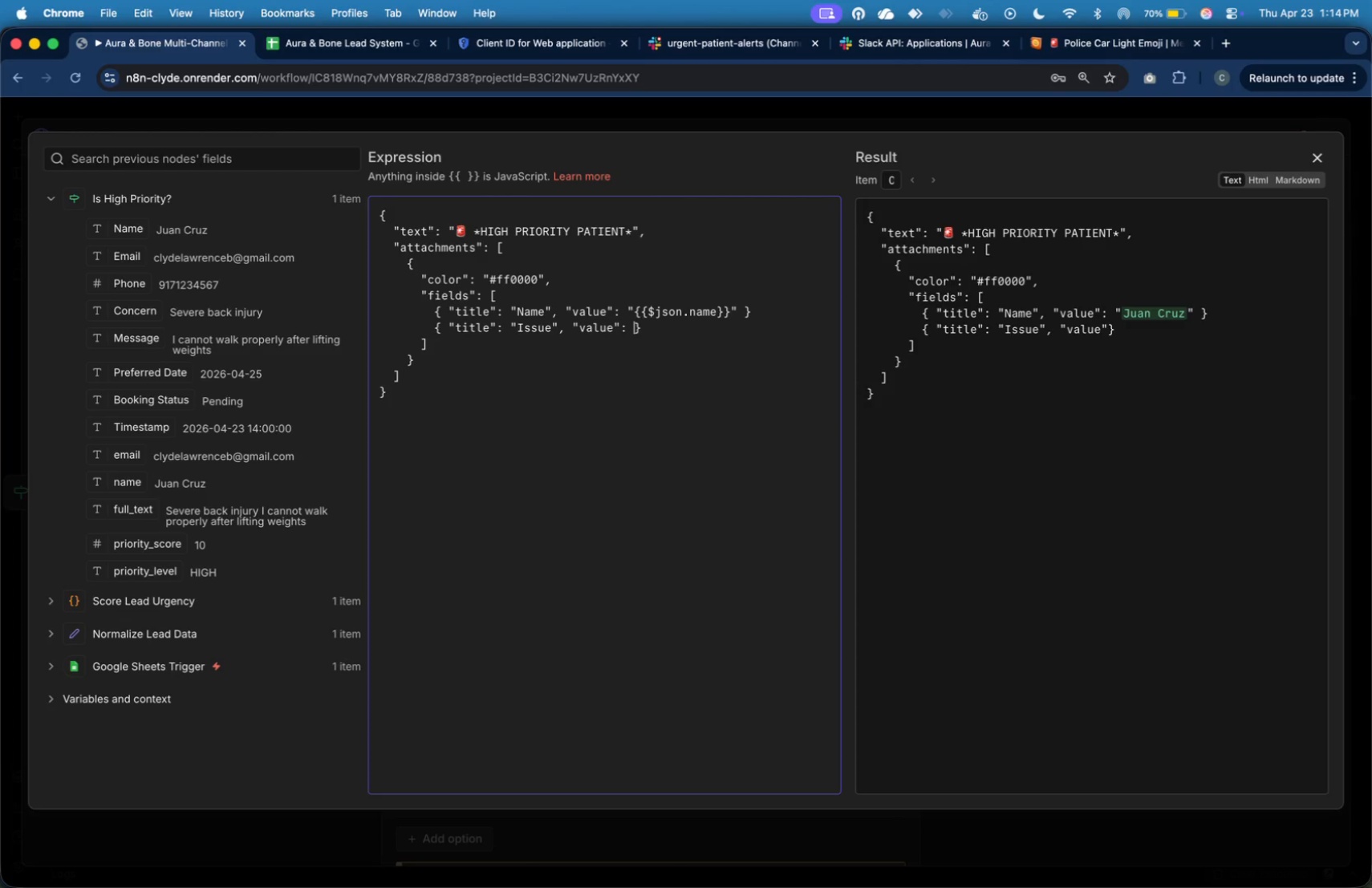 
key(Shift+Space)
 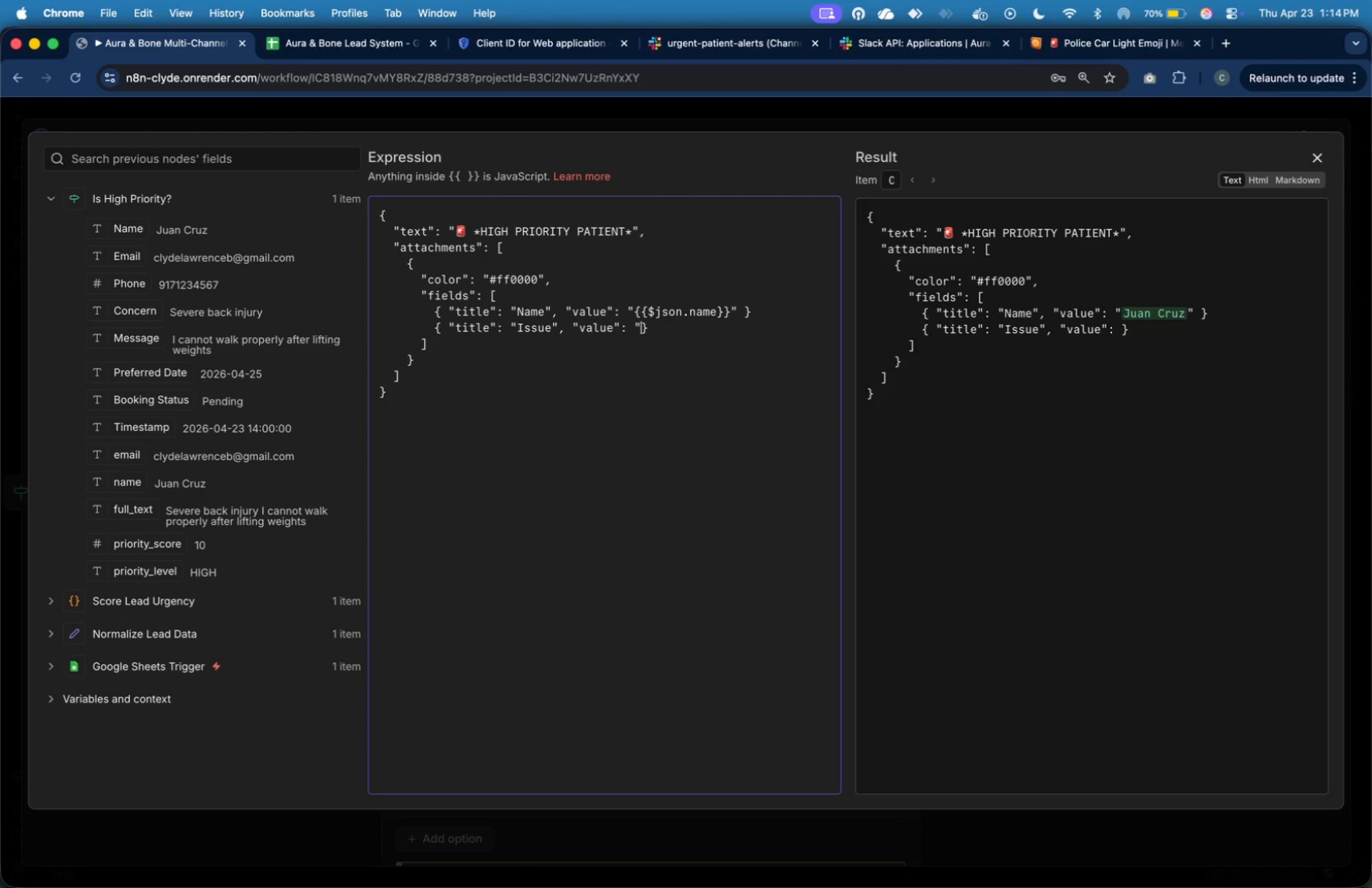 
key(Shift+Quote)
 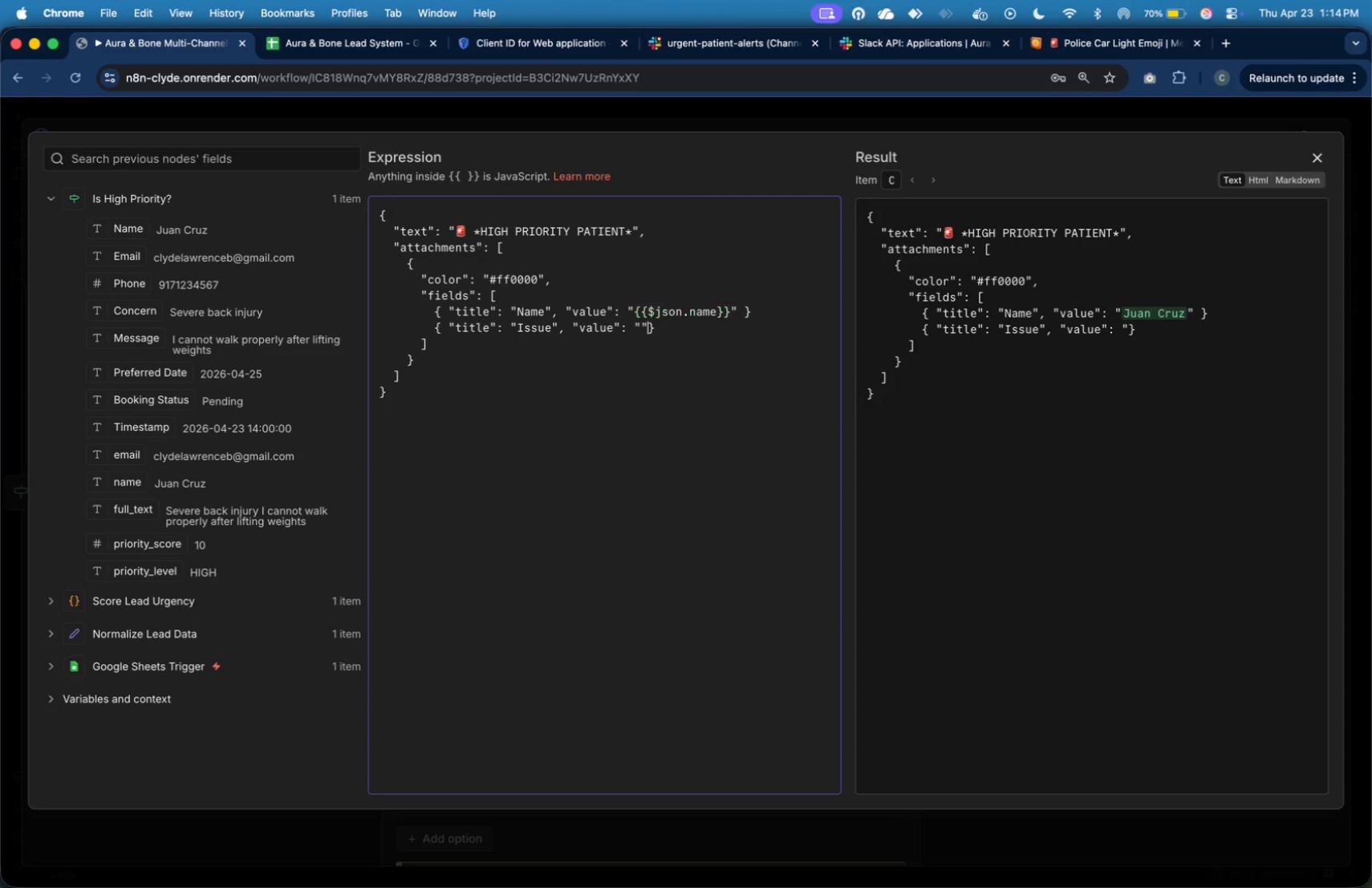 
key(Shift+Quote)
 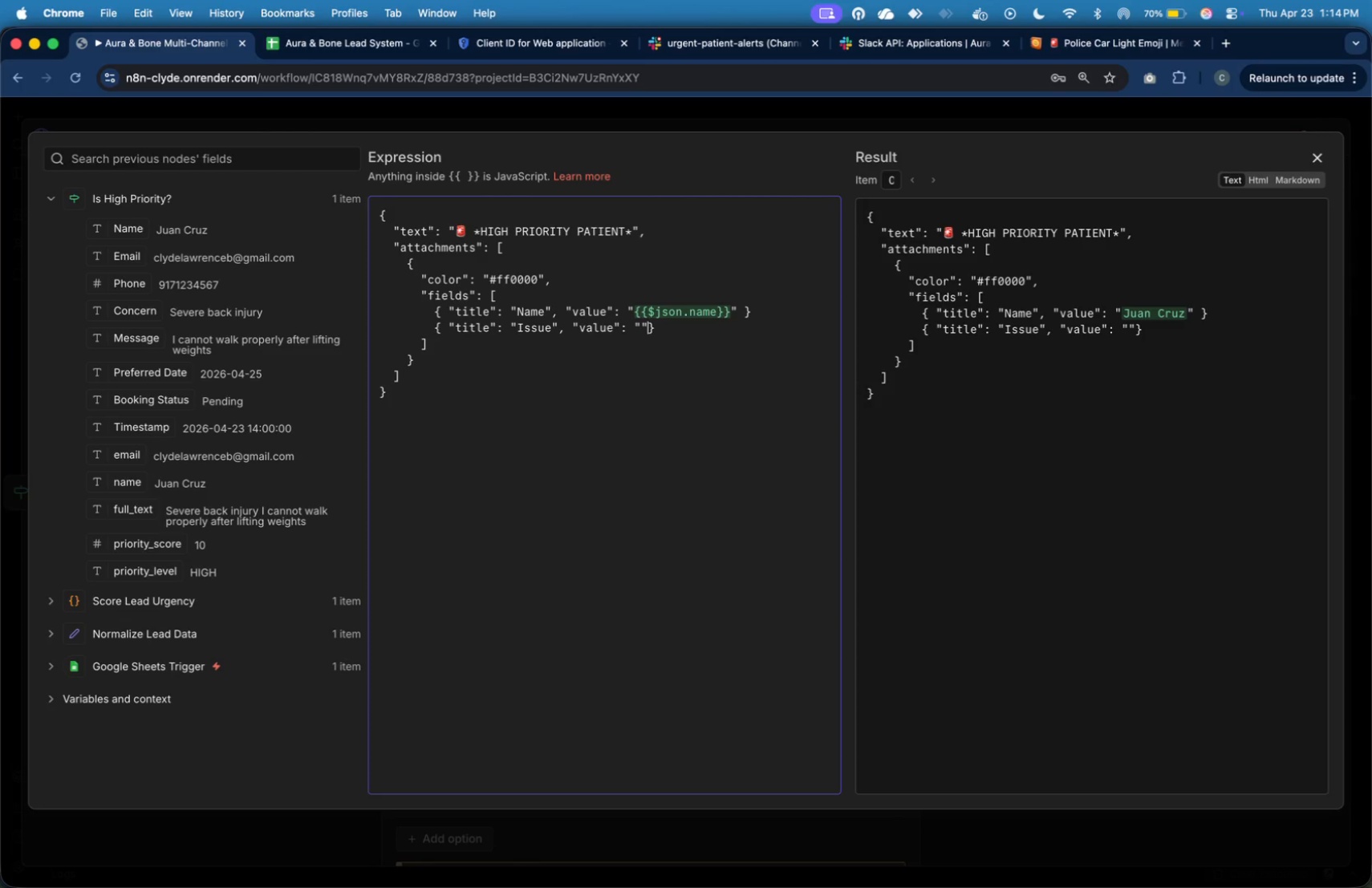 
key(ArrowLeft)
 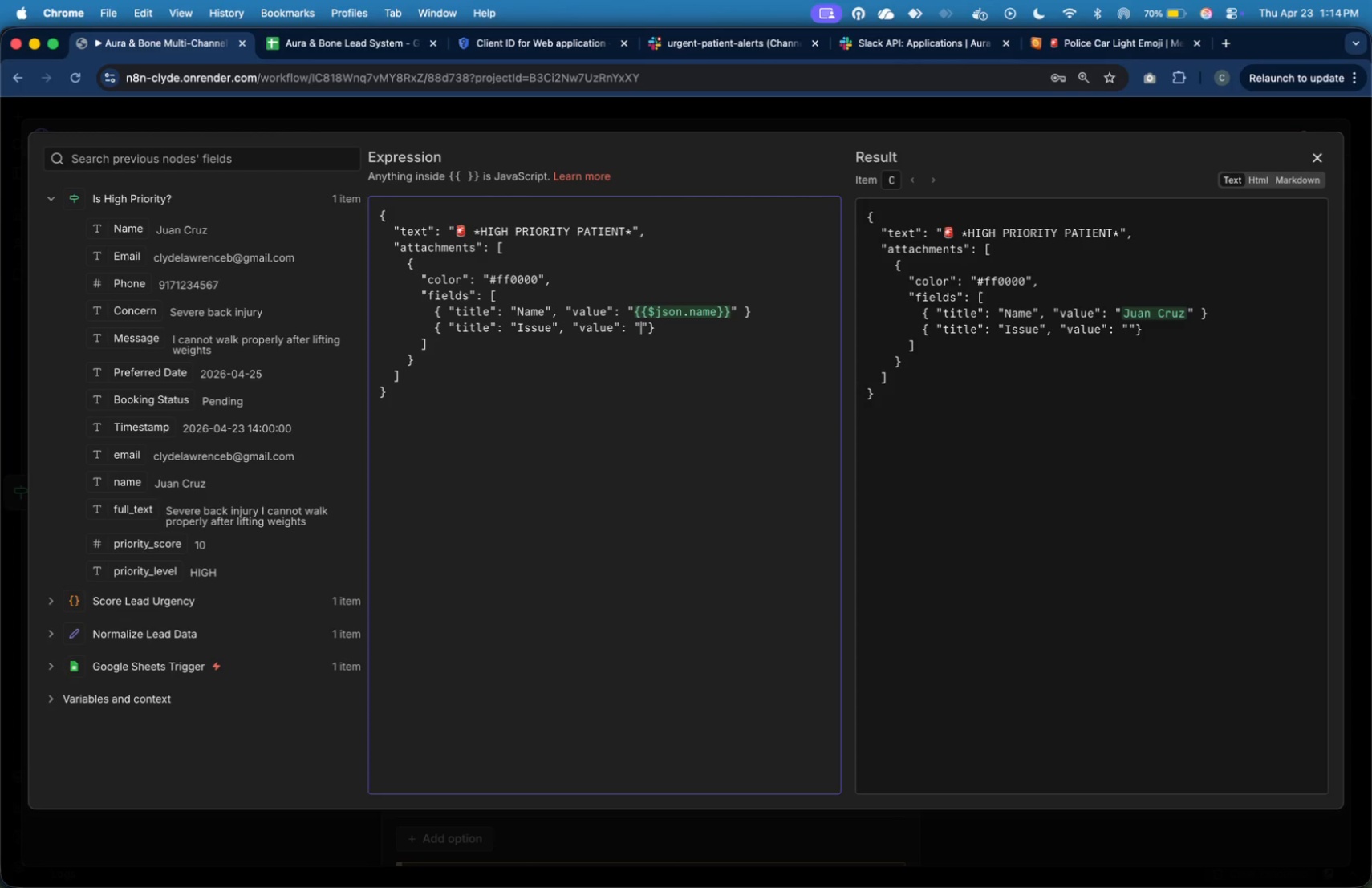 
wait(7.29)
 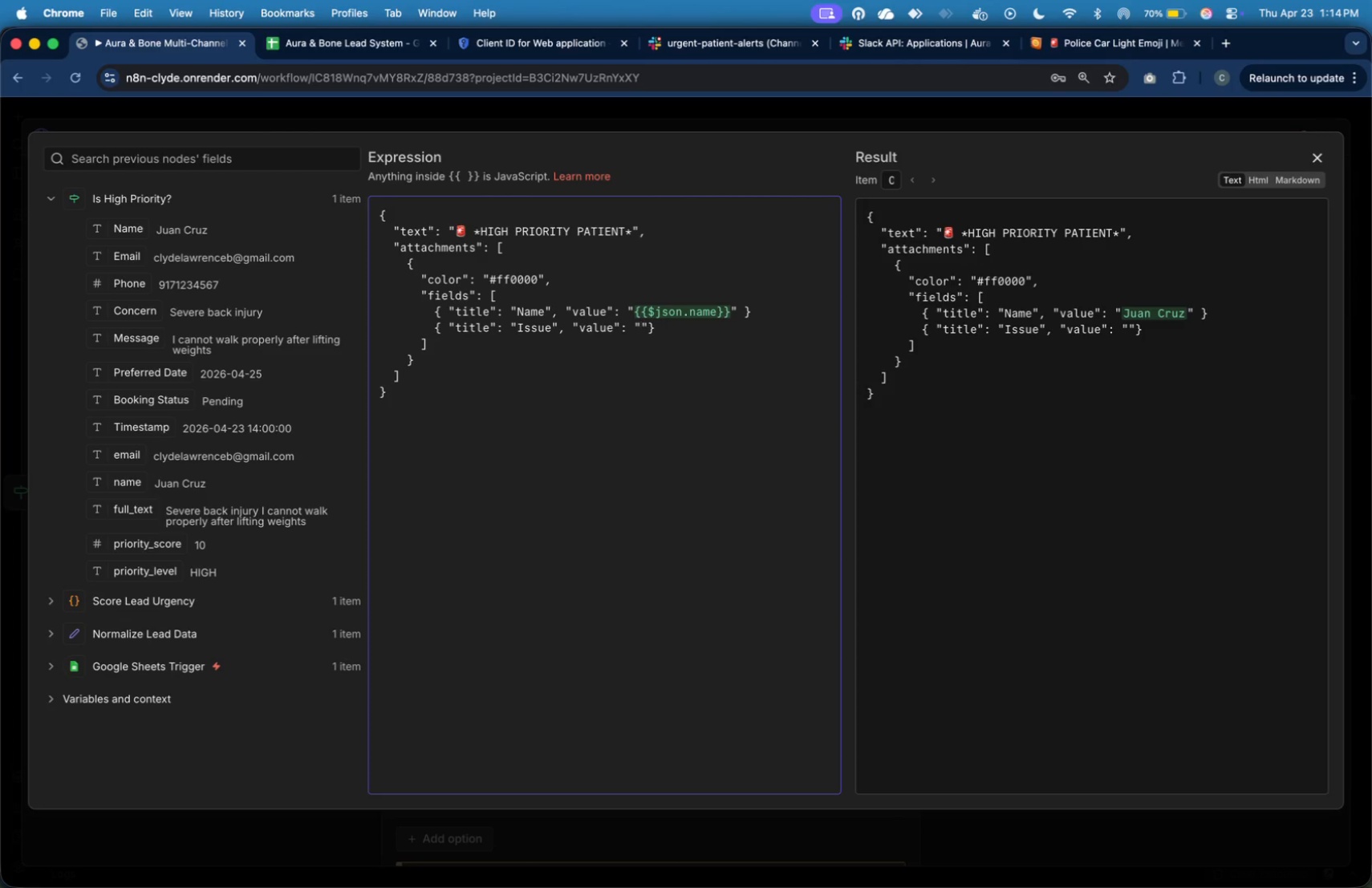 
key(Control+BracketLeft)
 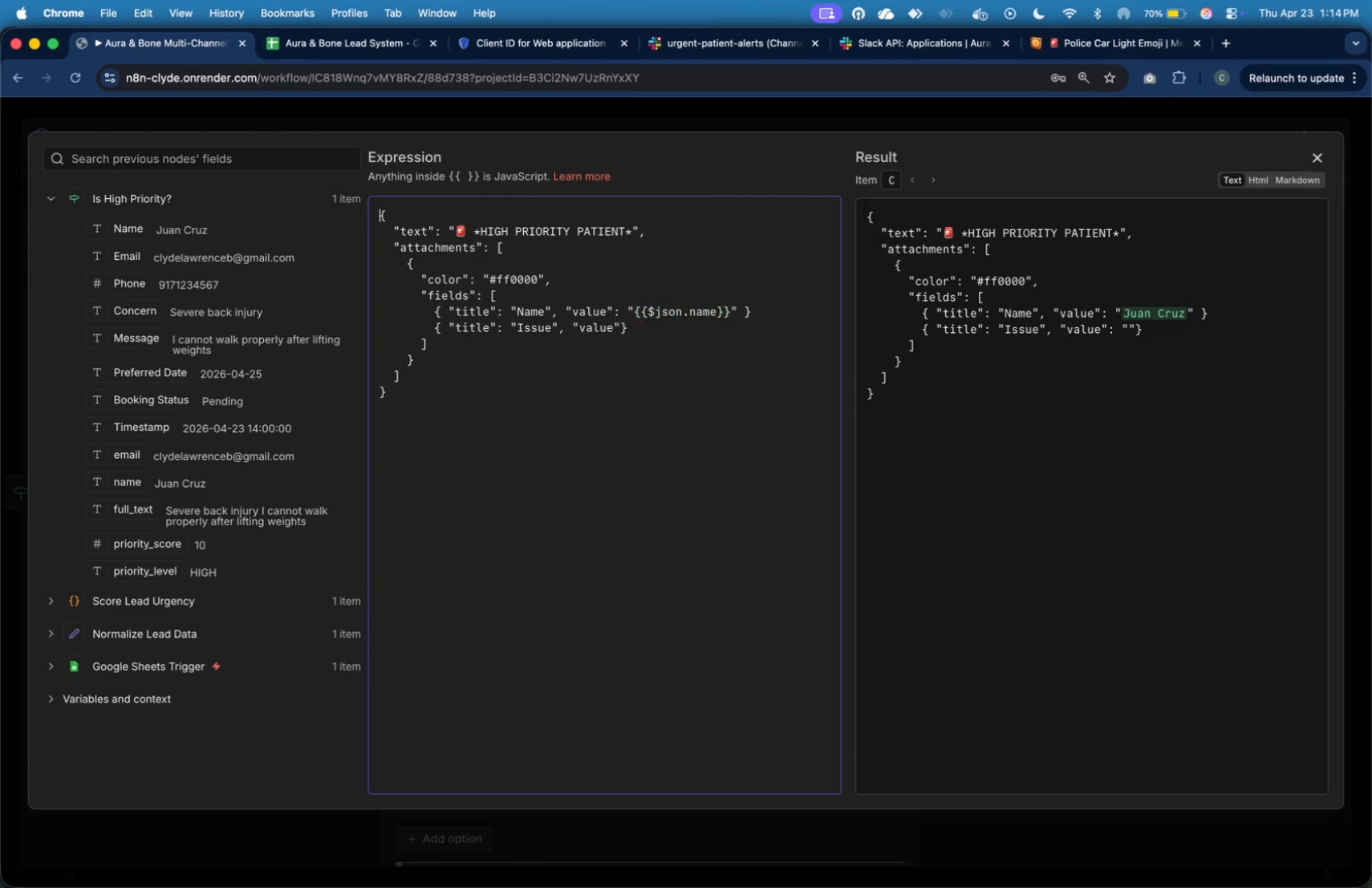 
key(Control+BracketRight)
 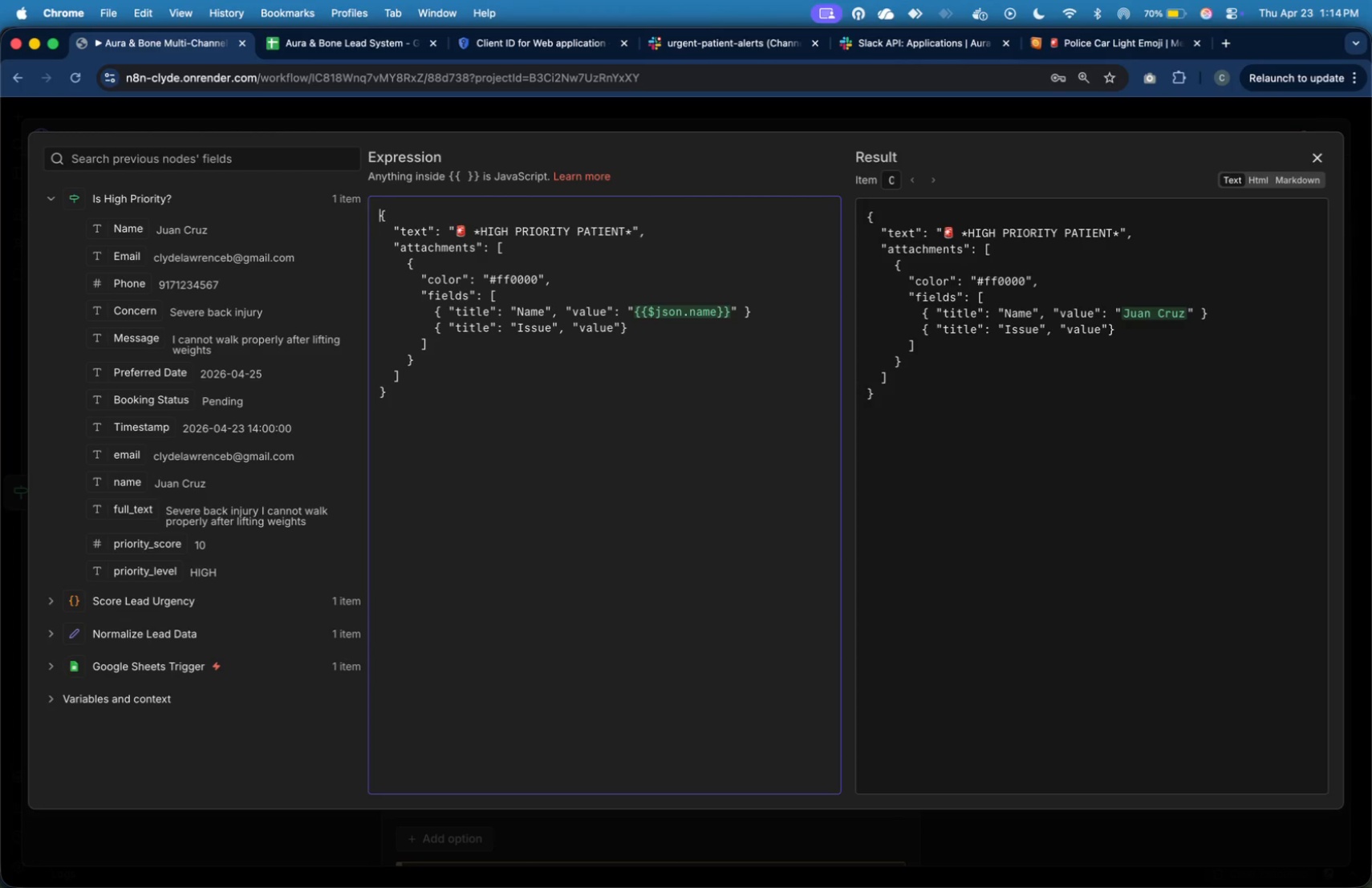 
hold_key(key=ArrowDown, duration=1.1)
 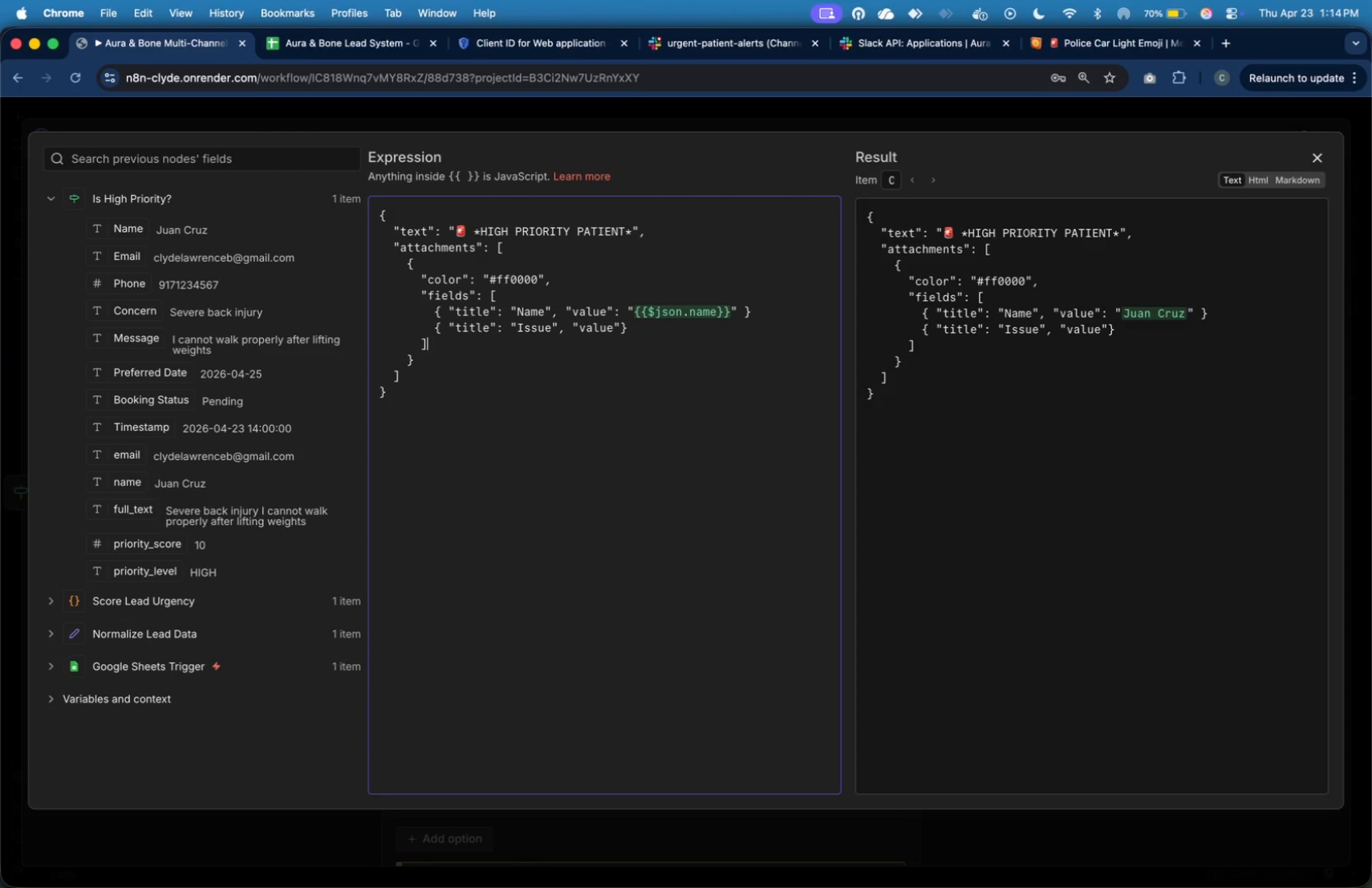 
key(ArrowLeft)
 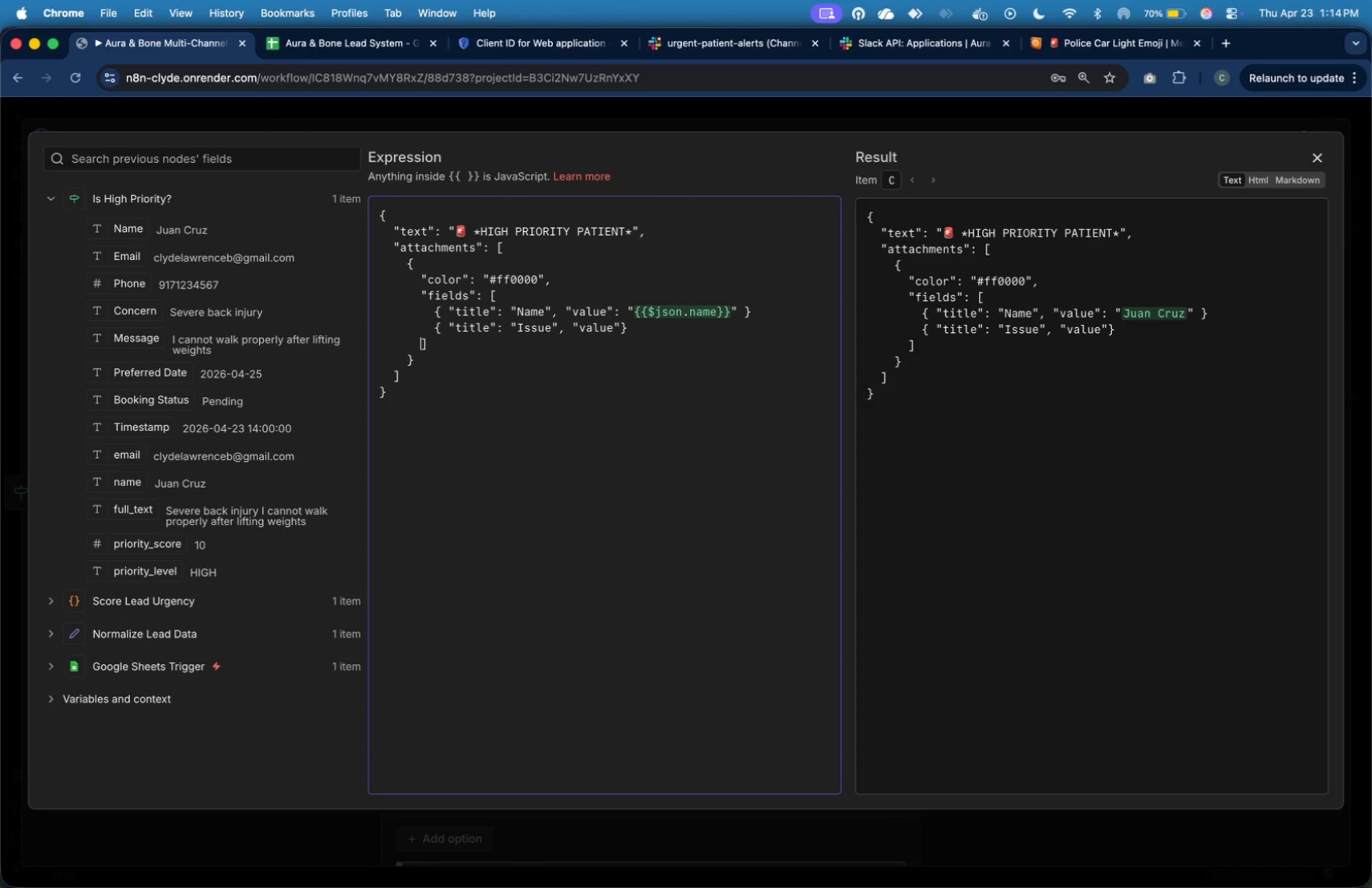 
key(ArrowLeft)
 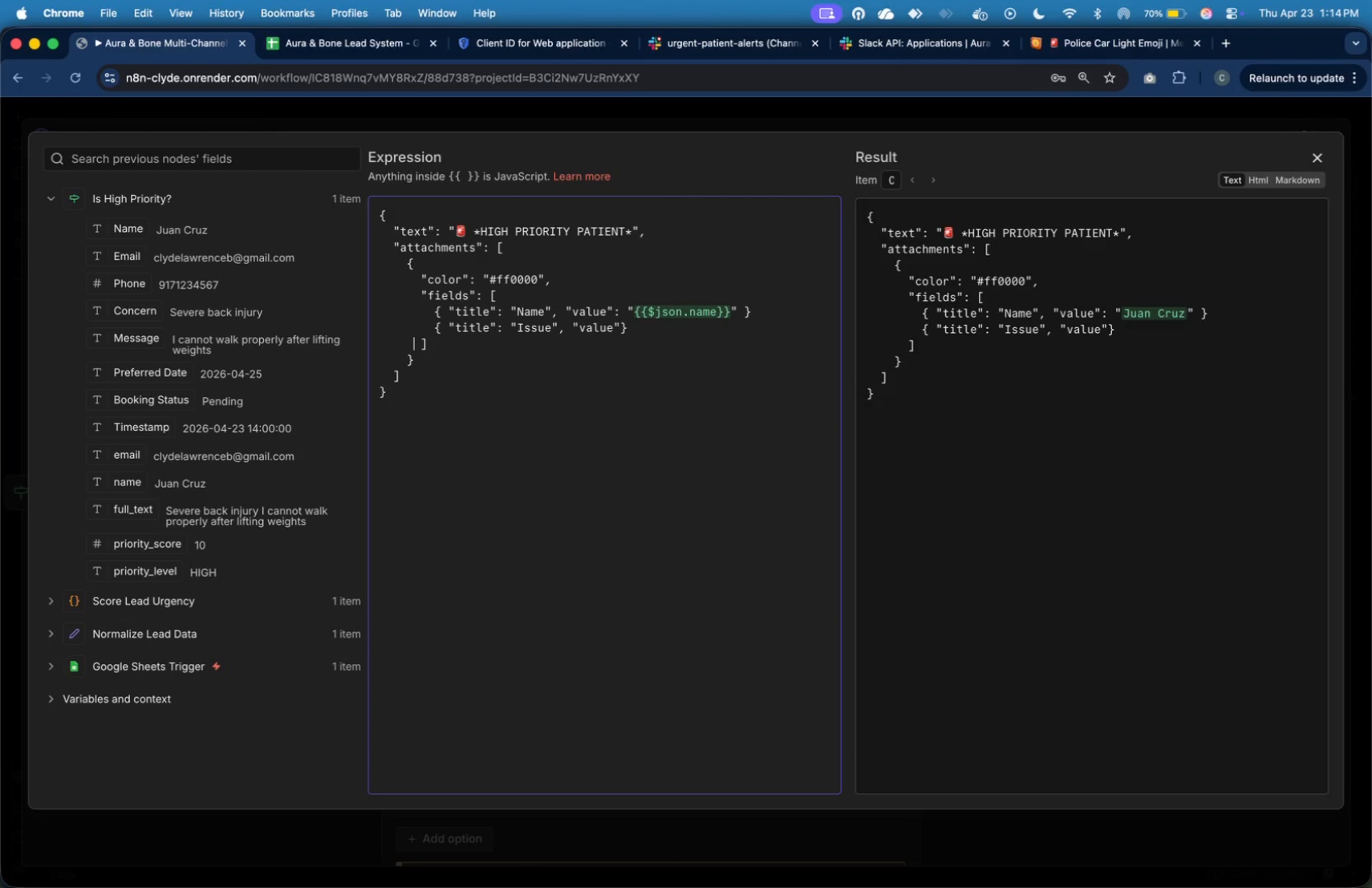 
key(ArrowLeft)
 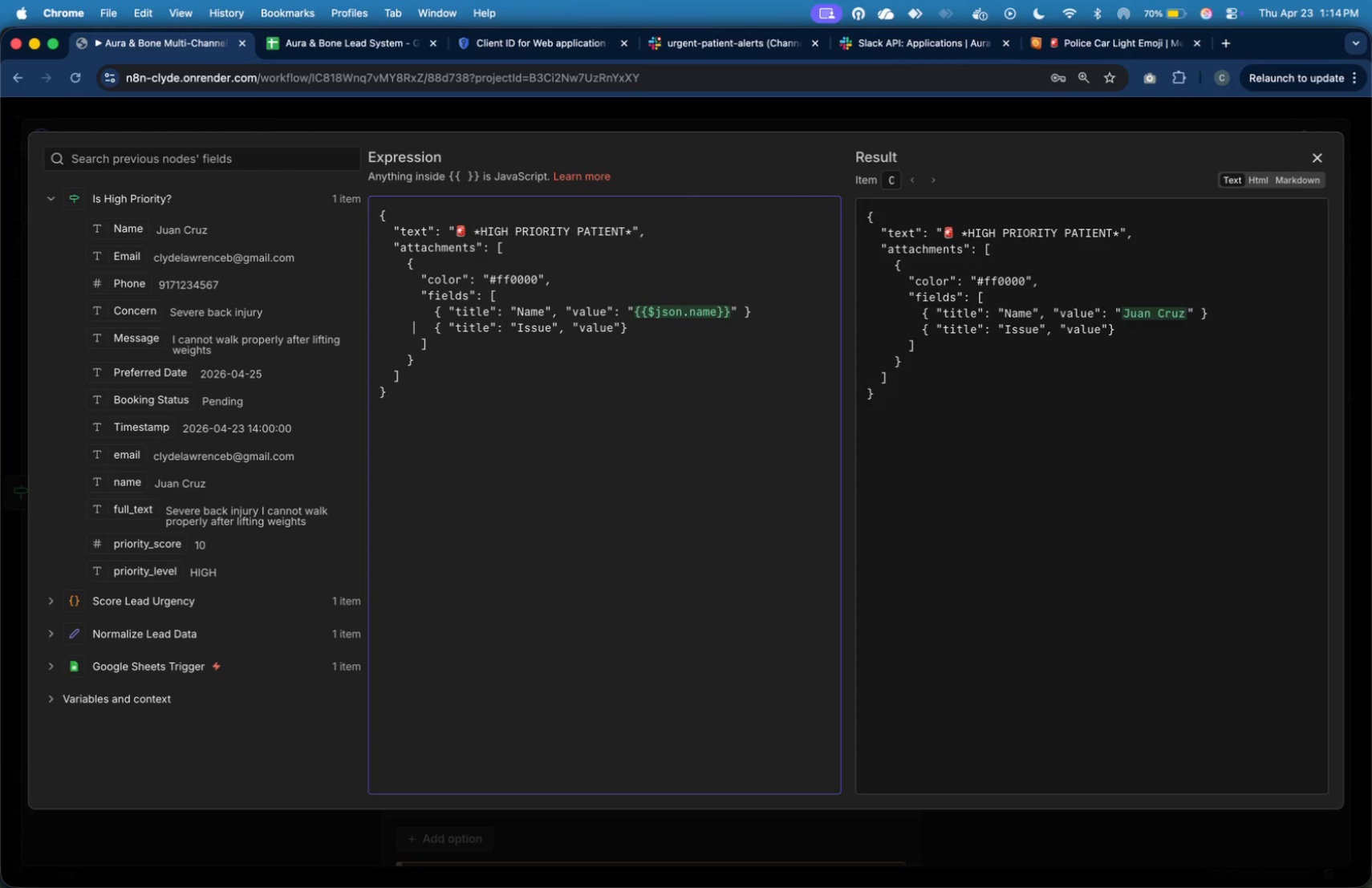 
key(ArrowUp)
 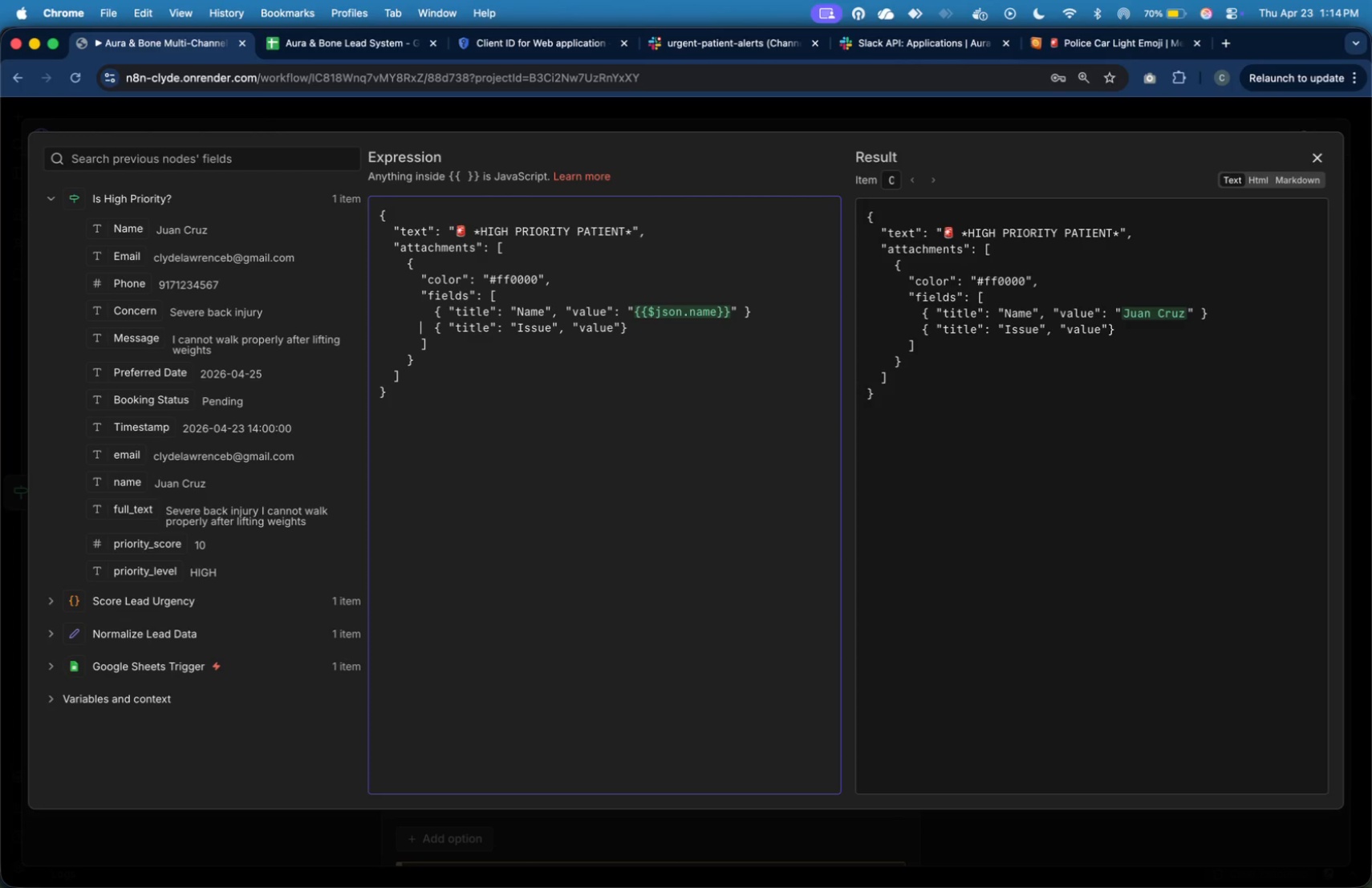 
hold_key(key=ArrowRight, duration=1.5)
 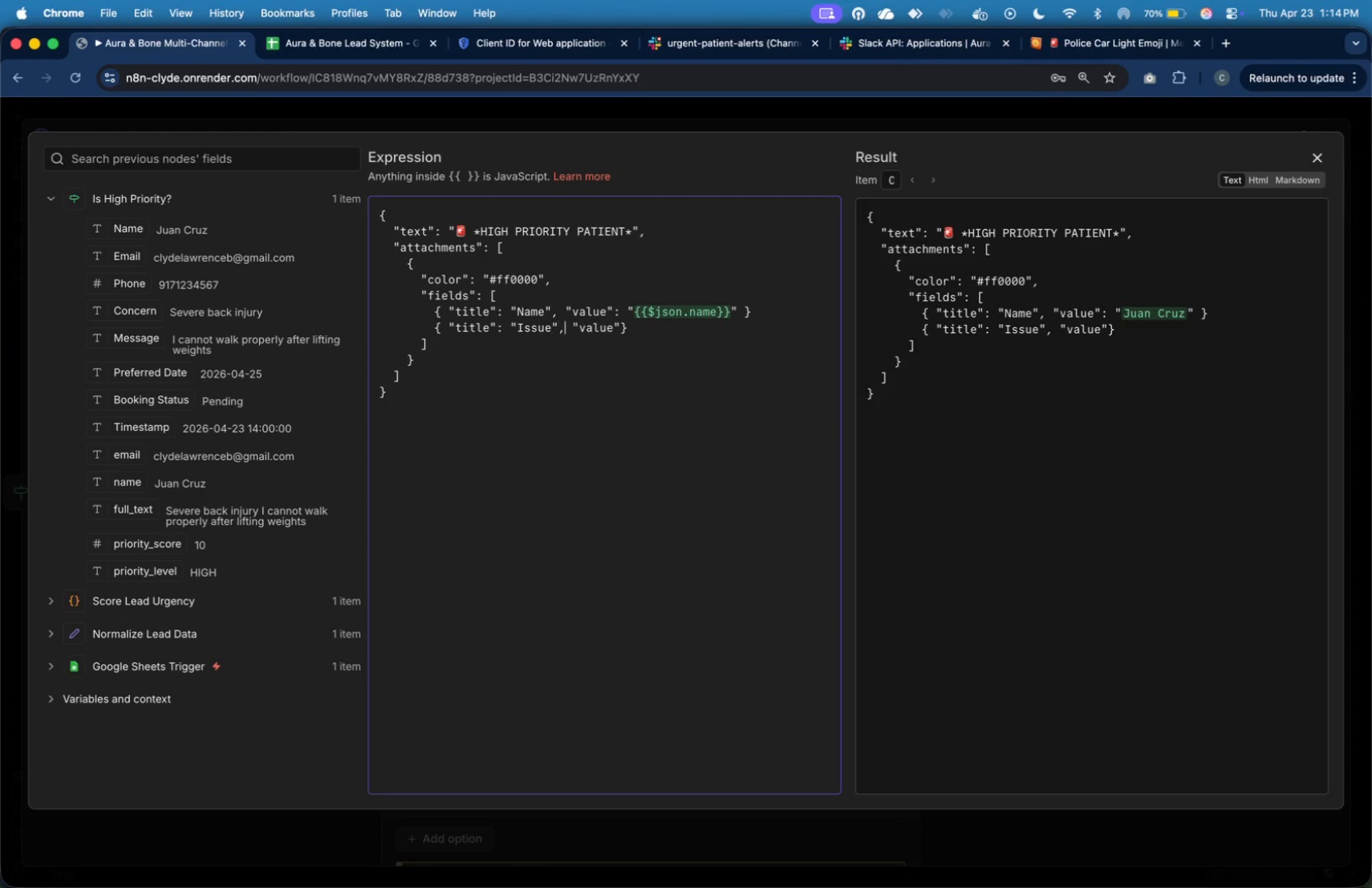 
hold_key(key=ArrowRight, duration=1.3)
 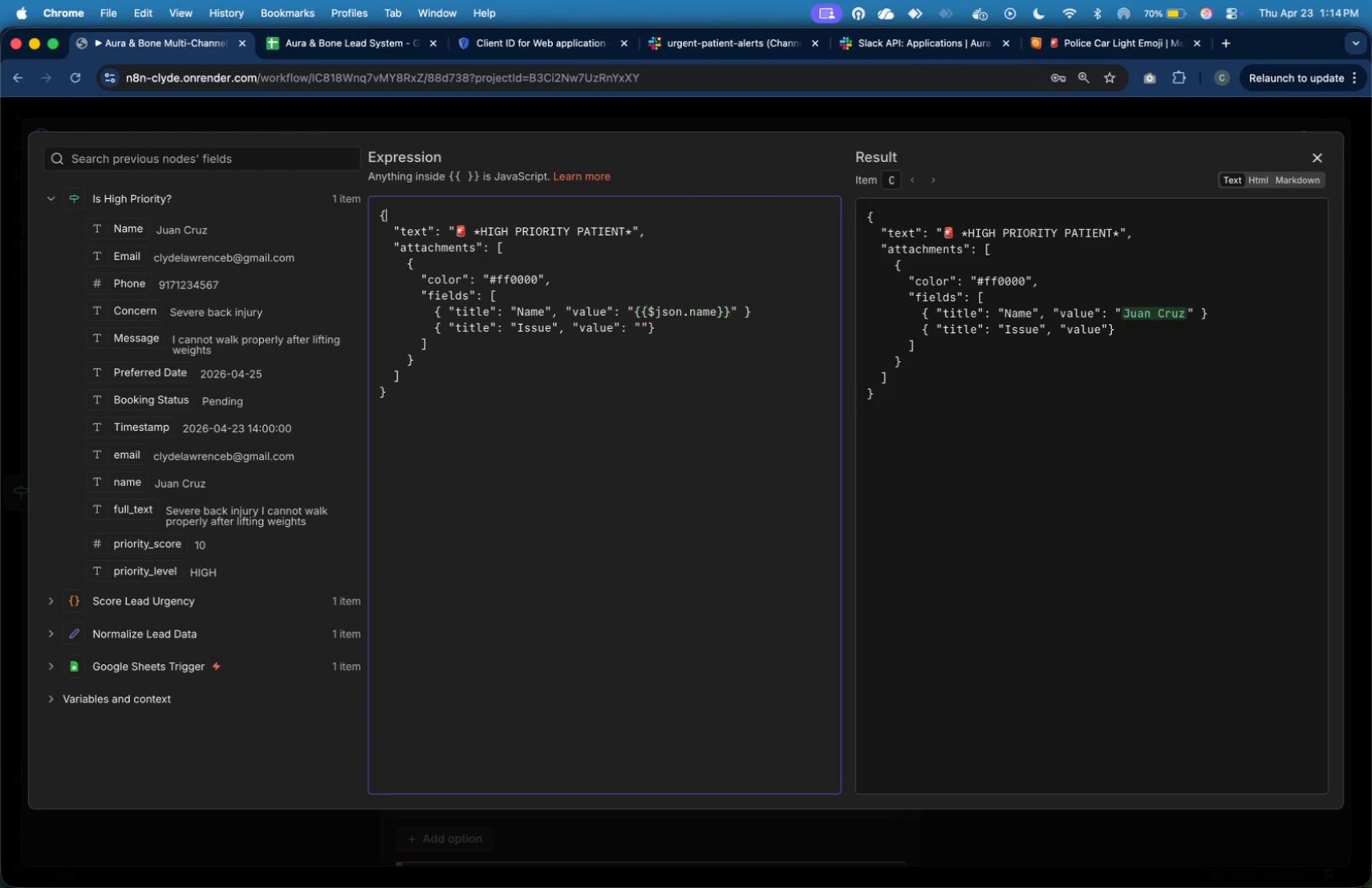 
key(ArrowRight)
 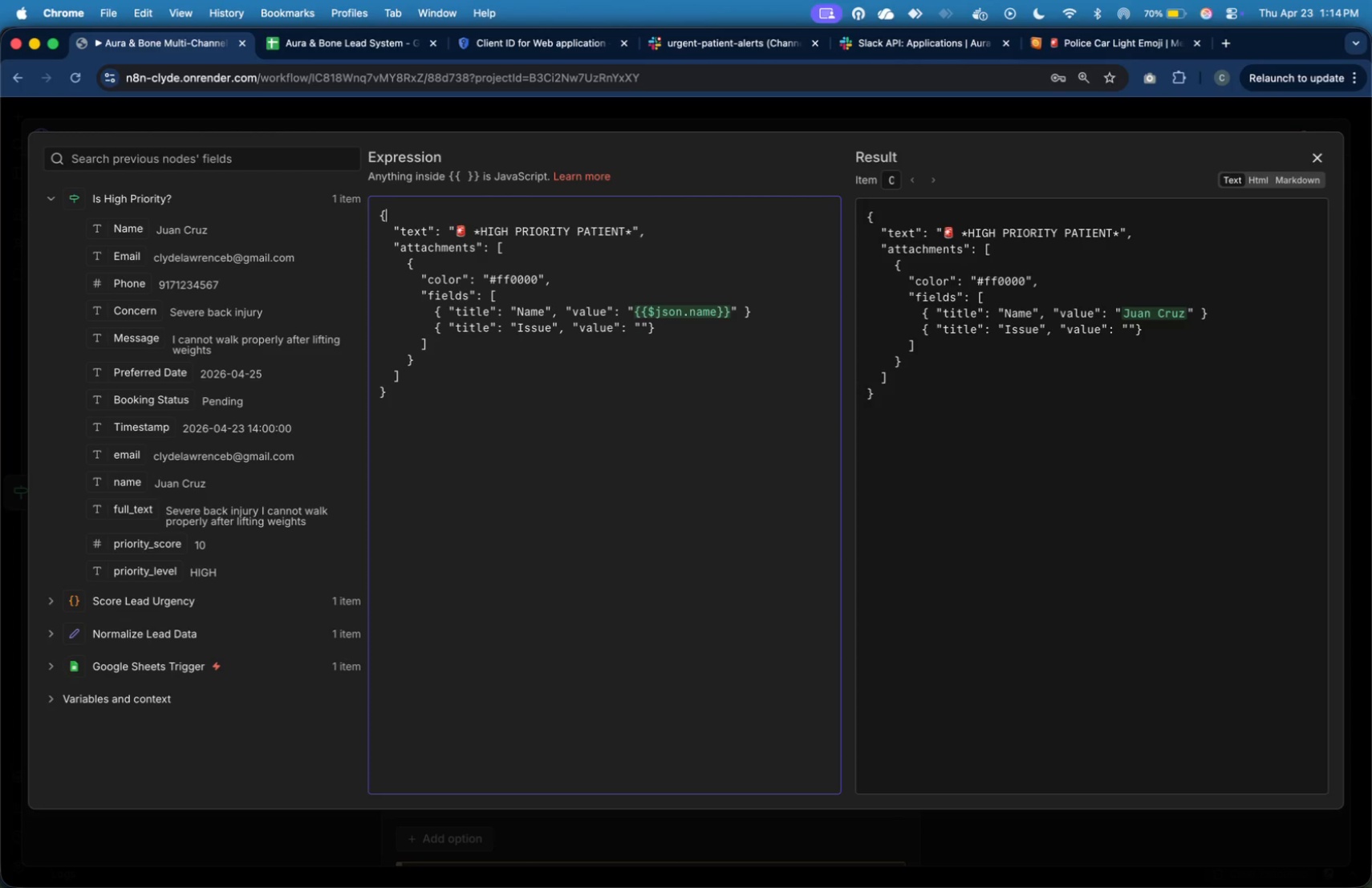 
key(Shift+ShiftLeft)
 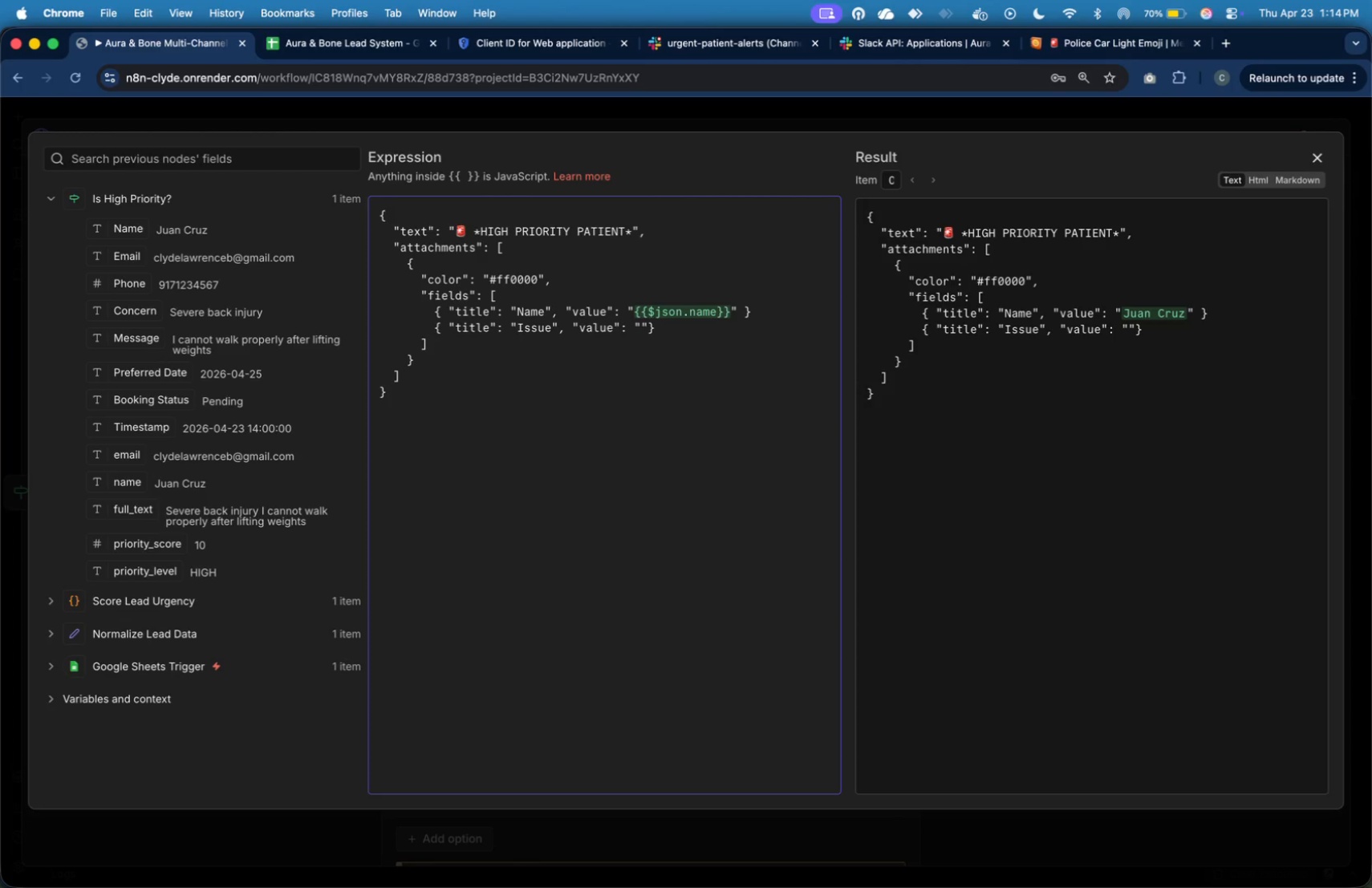 
hold_key(key=ArrowDown, duration=1.08)
 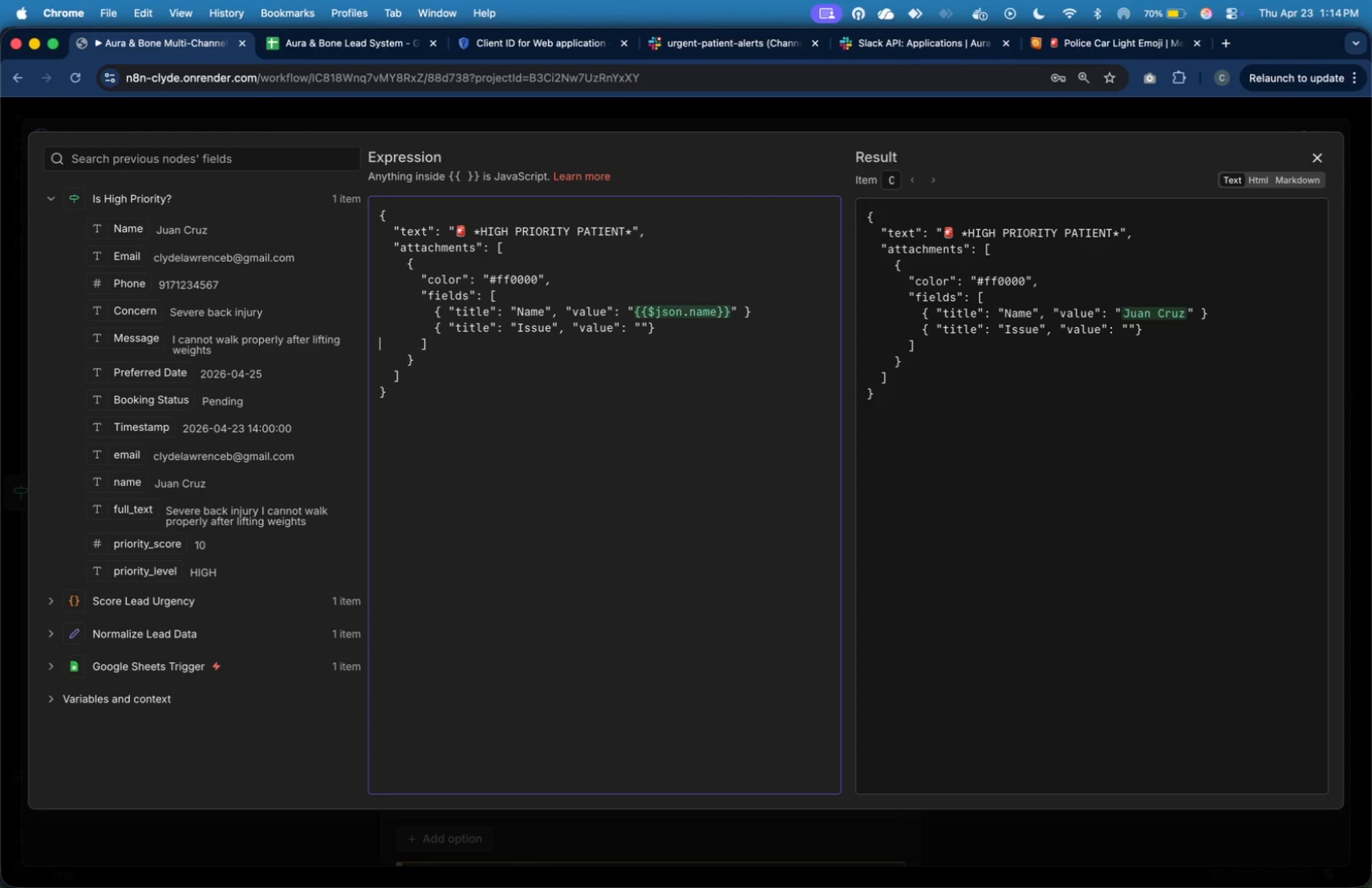 
key(ArrowLeft)
 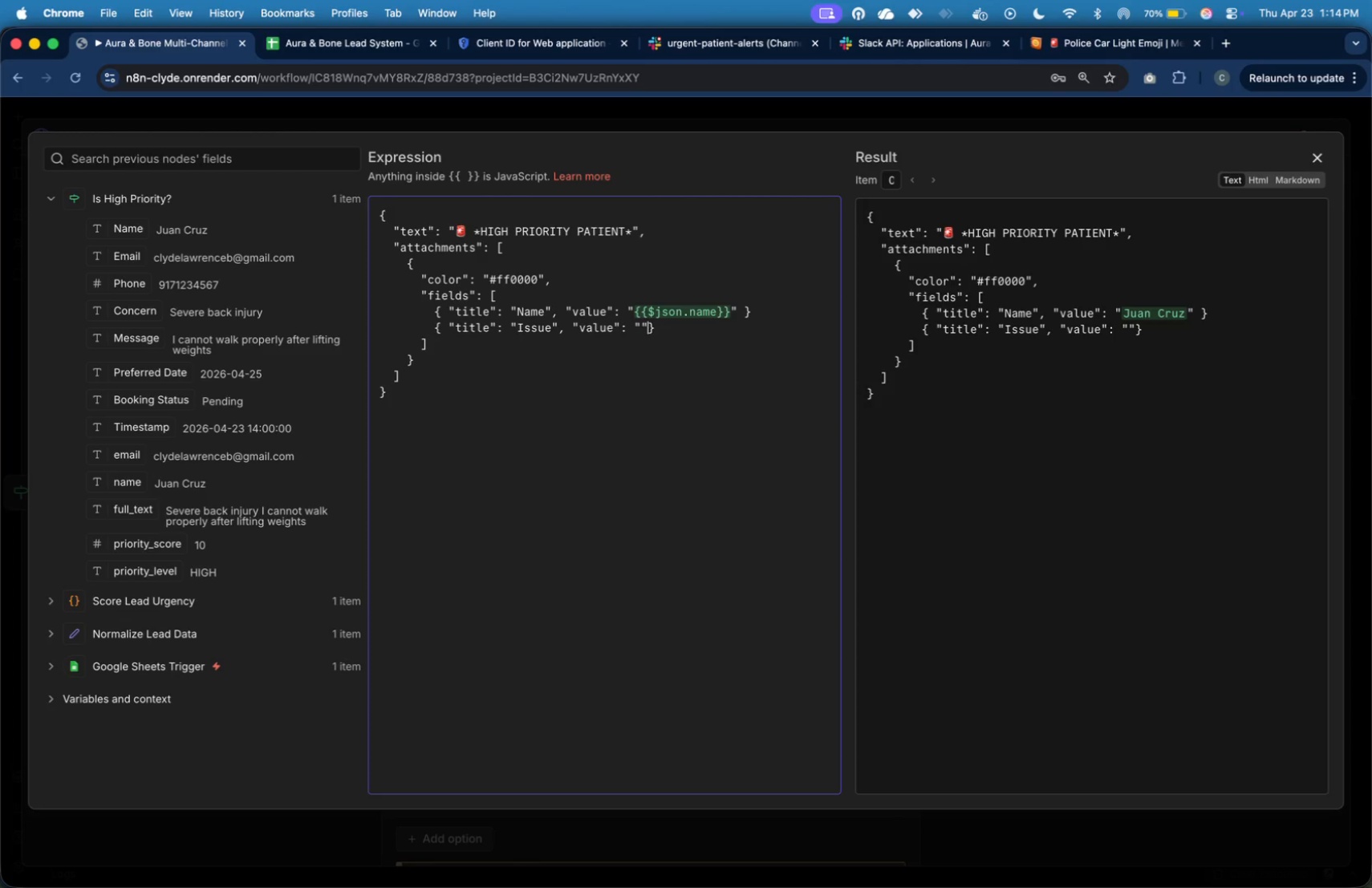 
key(ArrowLeft)
 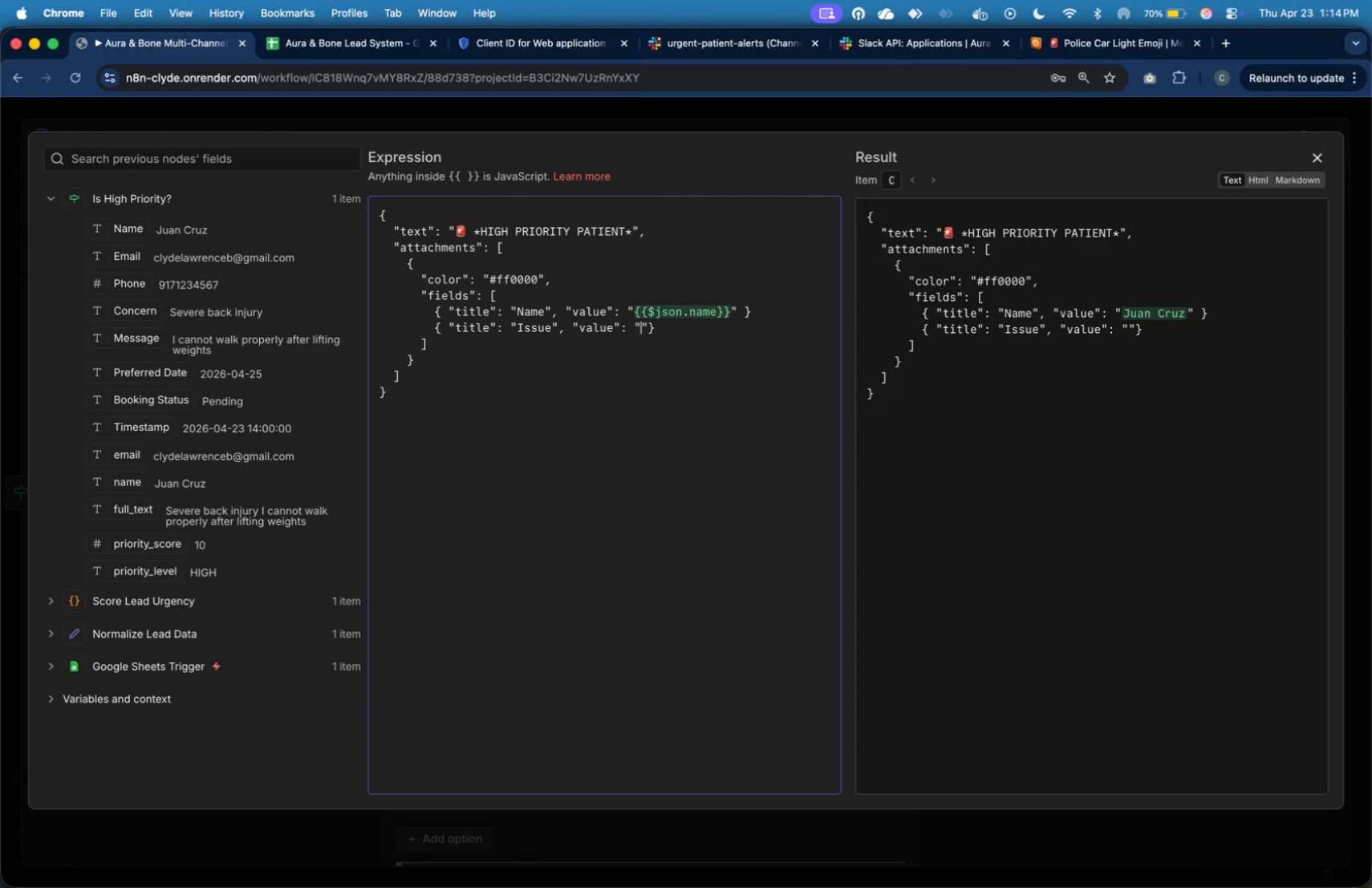 
key(ArrowLeft)
 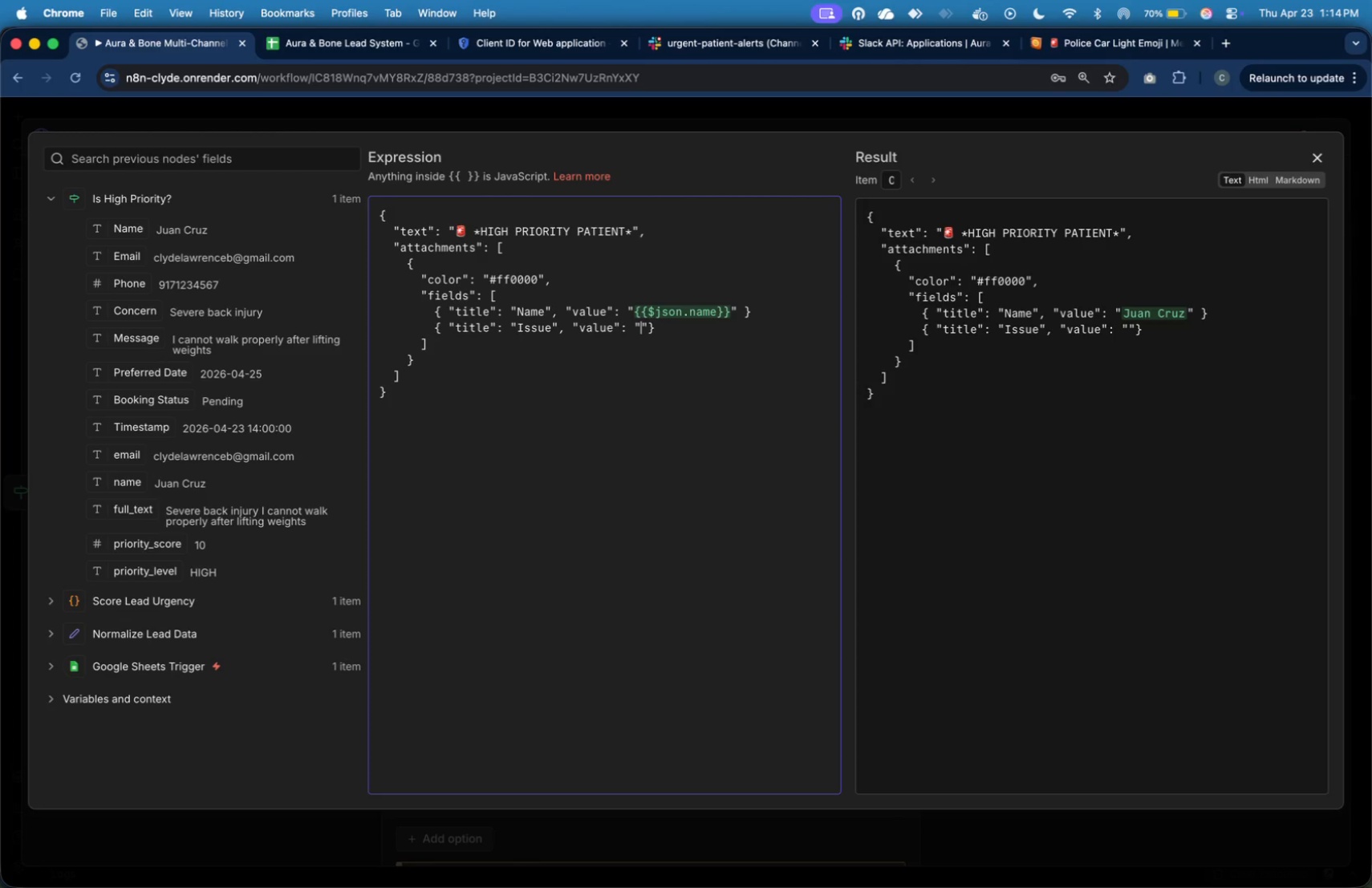 
key(ArrowLeft)
 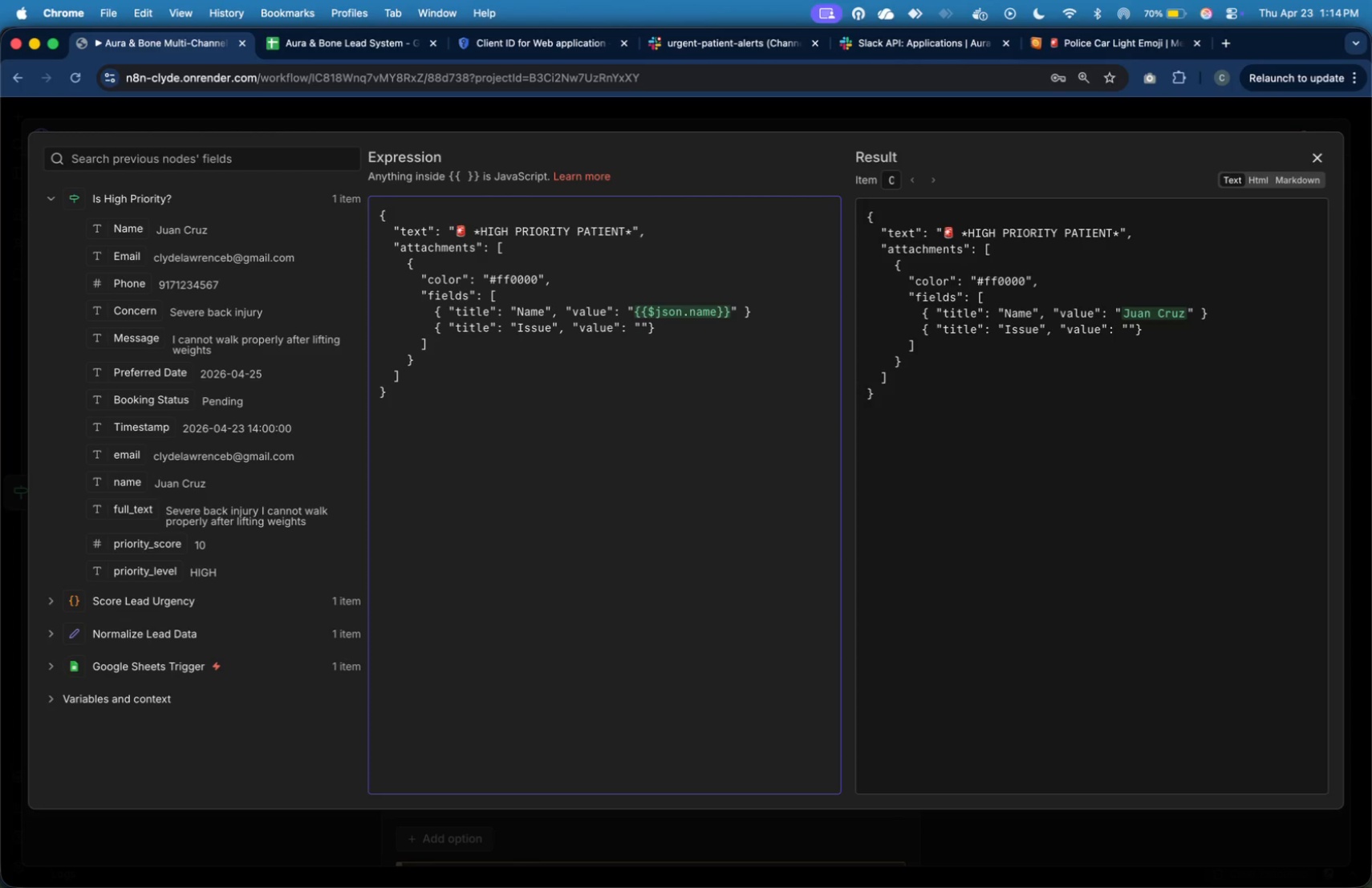 
key(Shift+BracketLeft)
 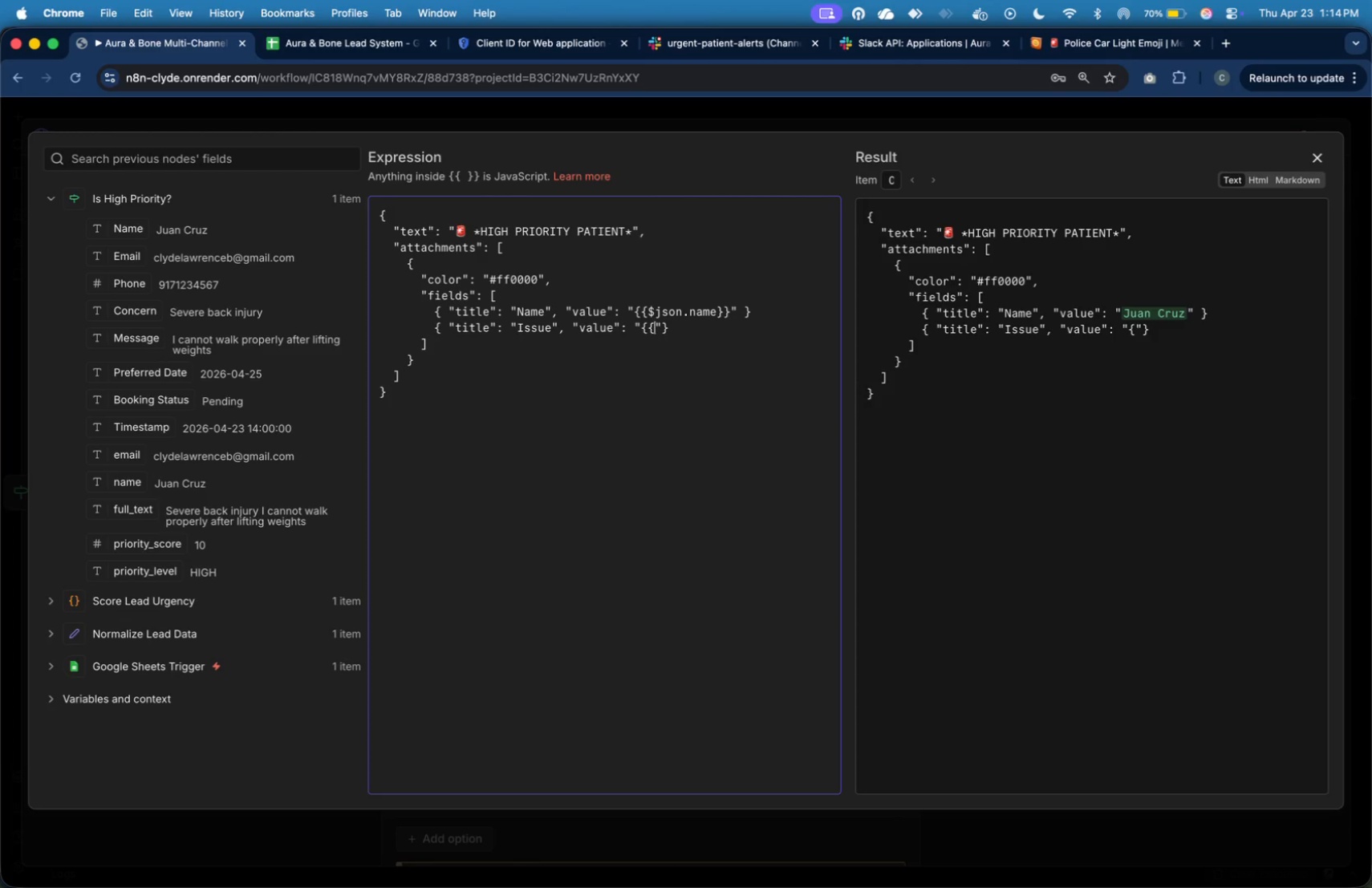 
key(Shift+BracketLeft)
 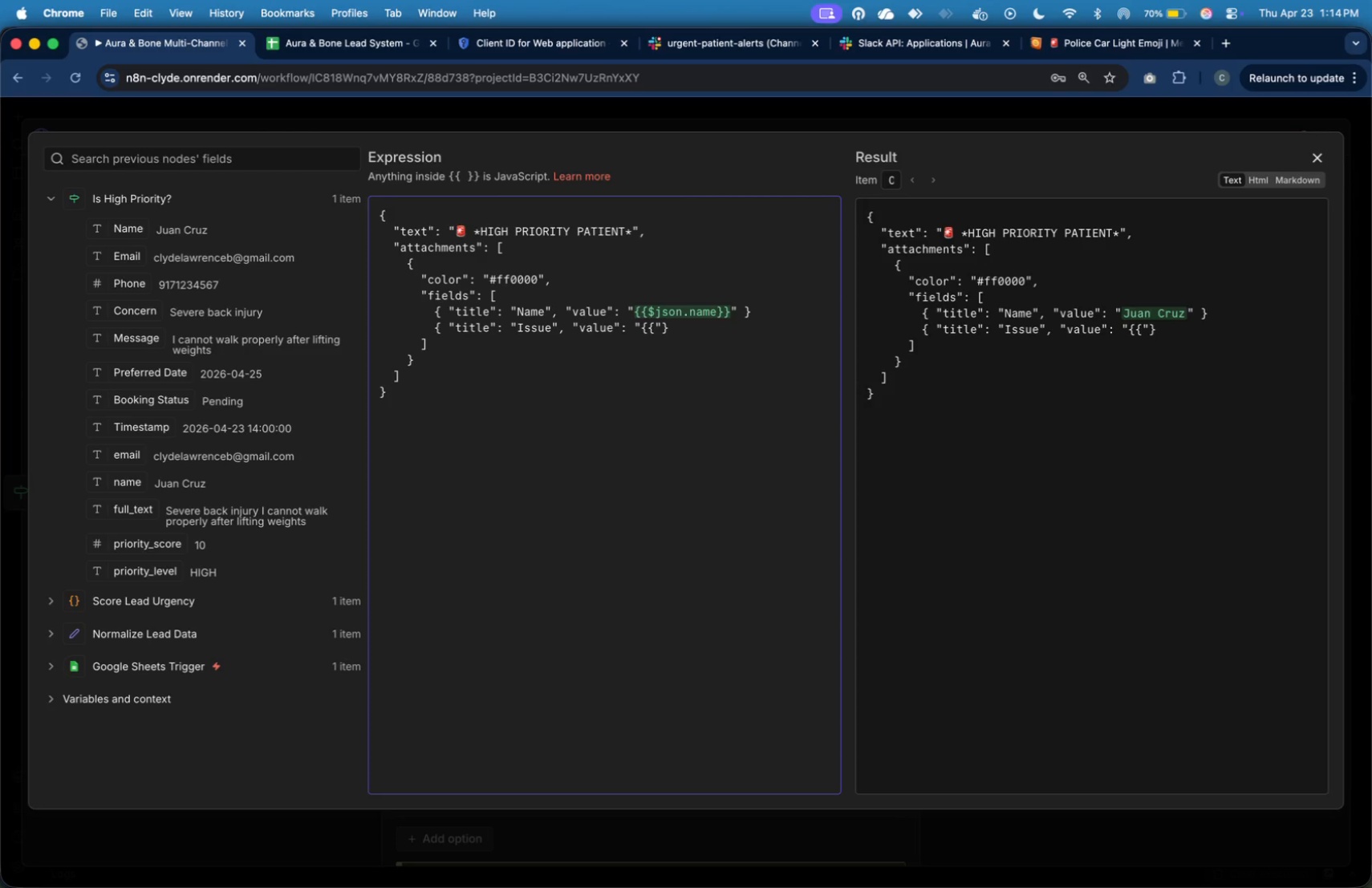 
key(Shift+BracketRight)
 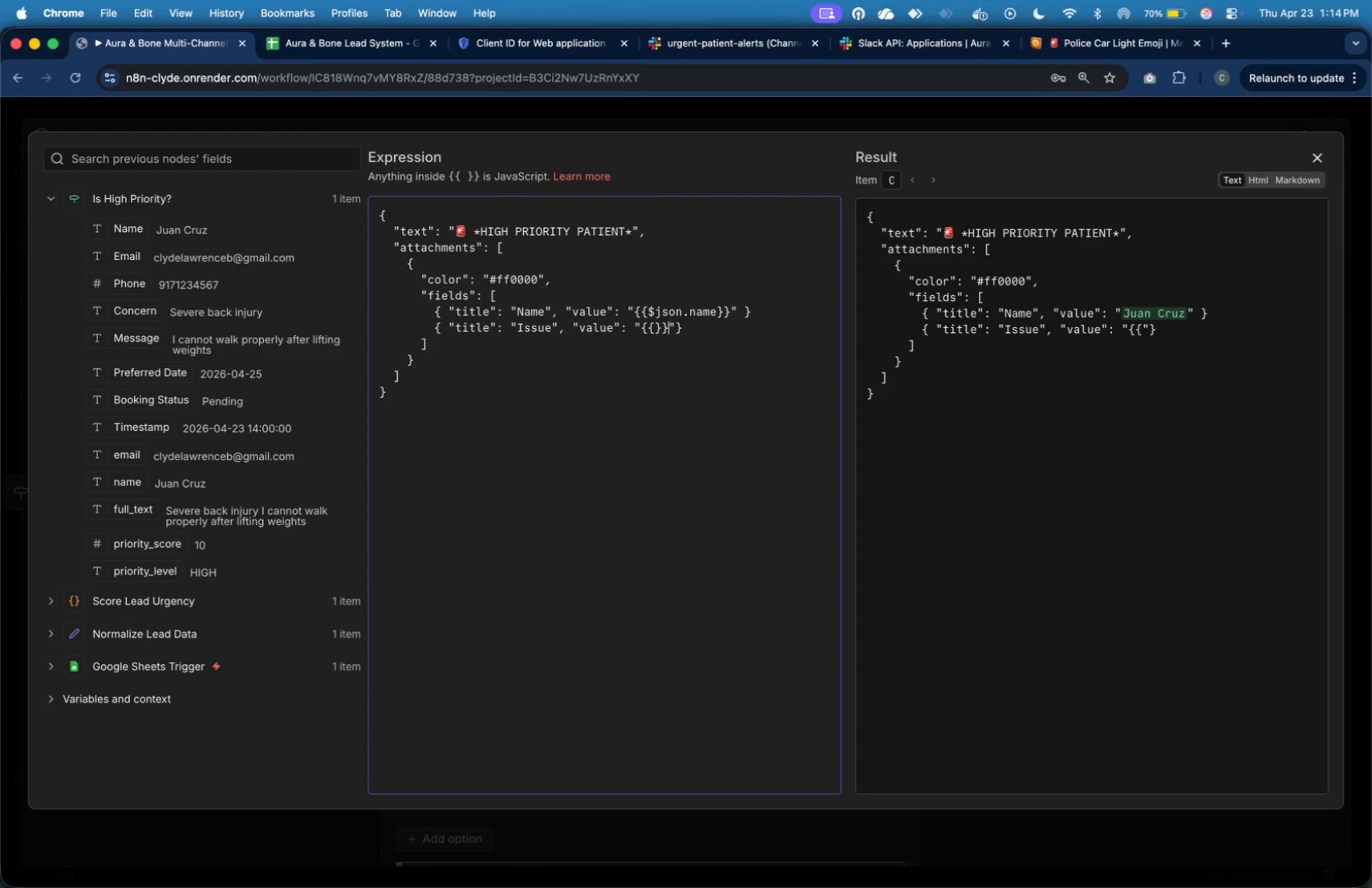 
key(Shift+BracketRight)
 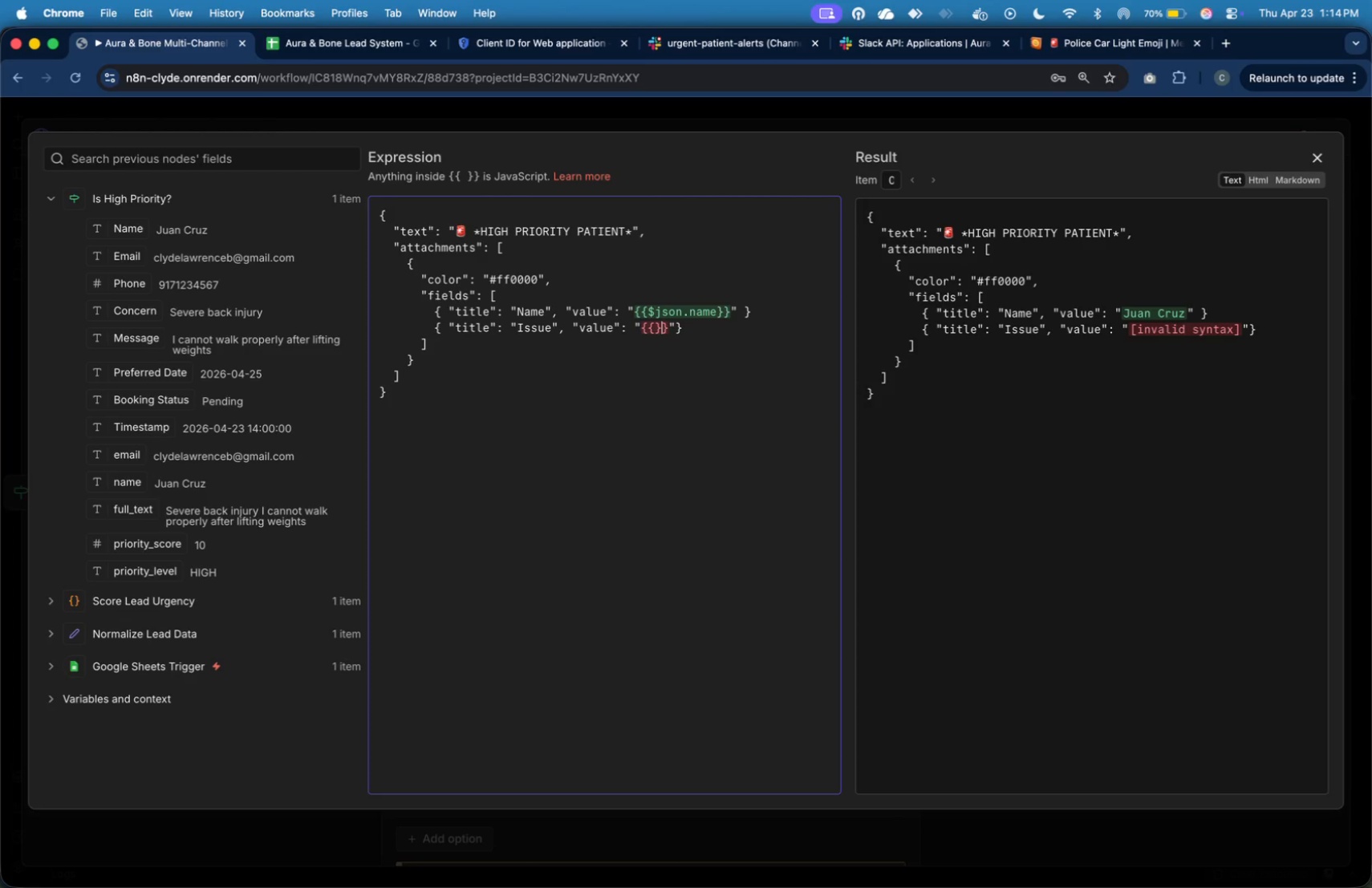 
key(ArrowLeft)
 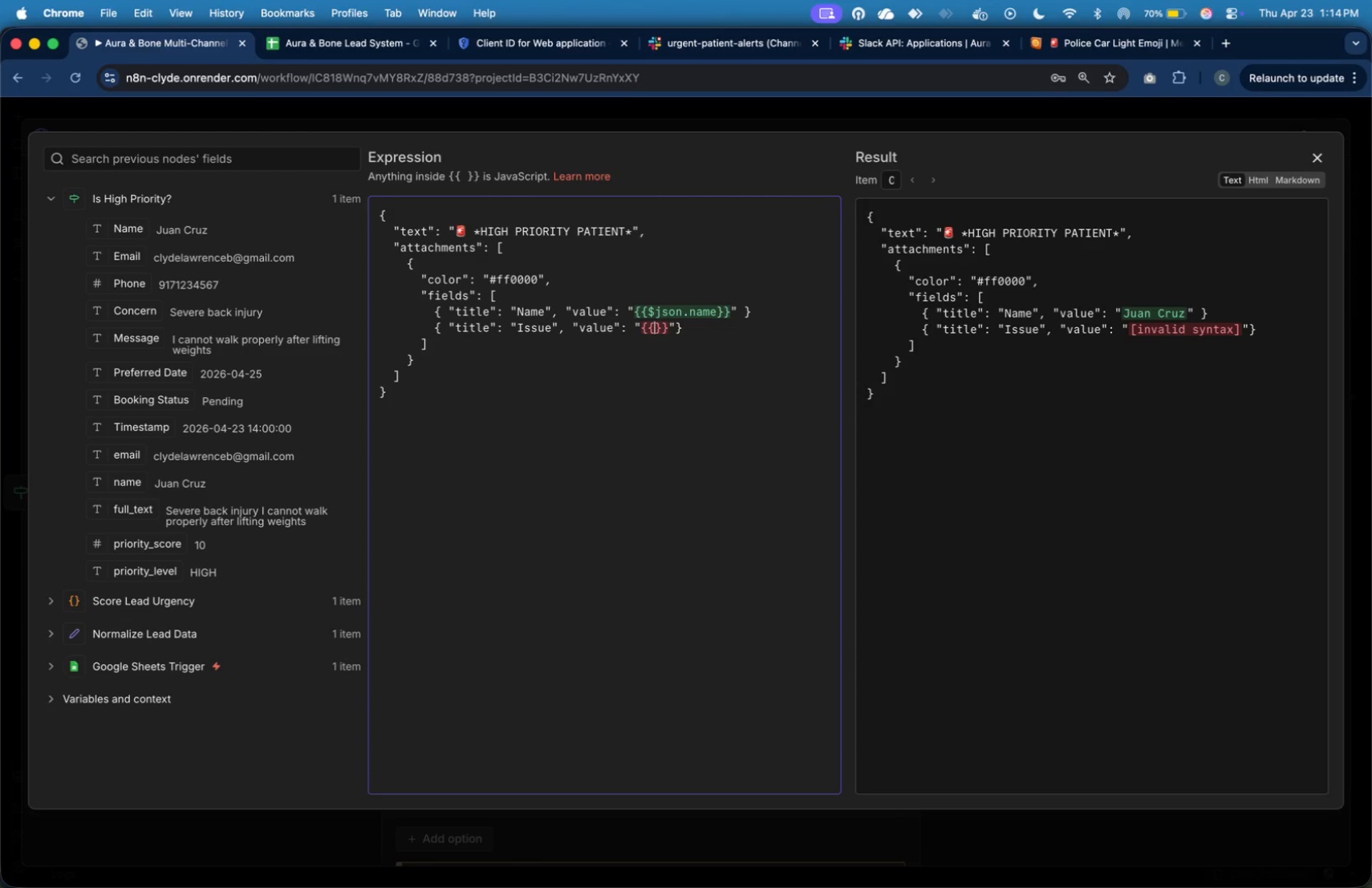 
key(ArrowLeft)
 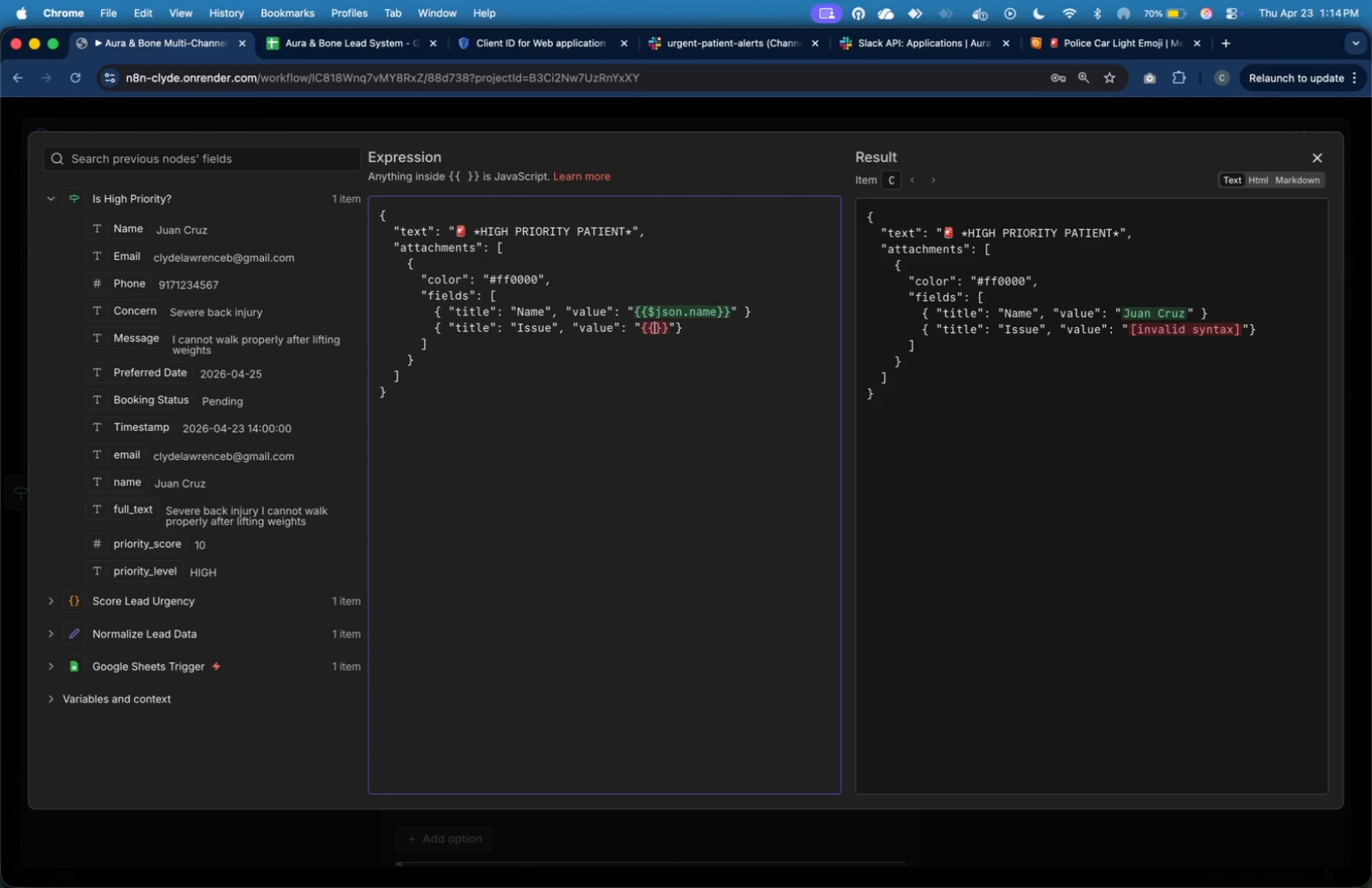 
type($json.full_text)
 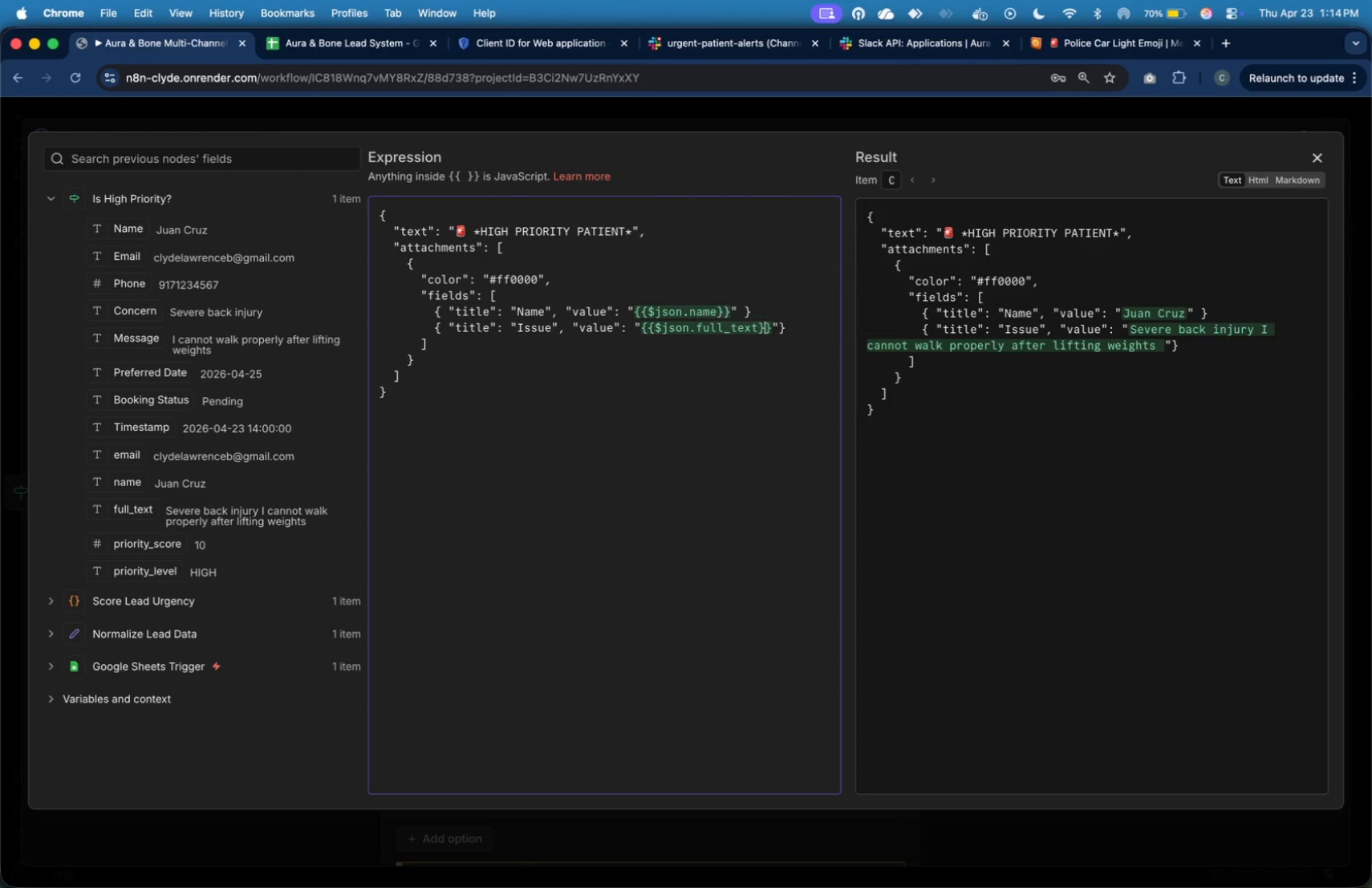 
key(ArrowRight)
 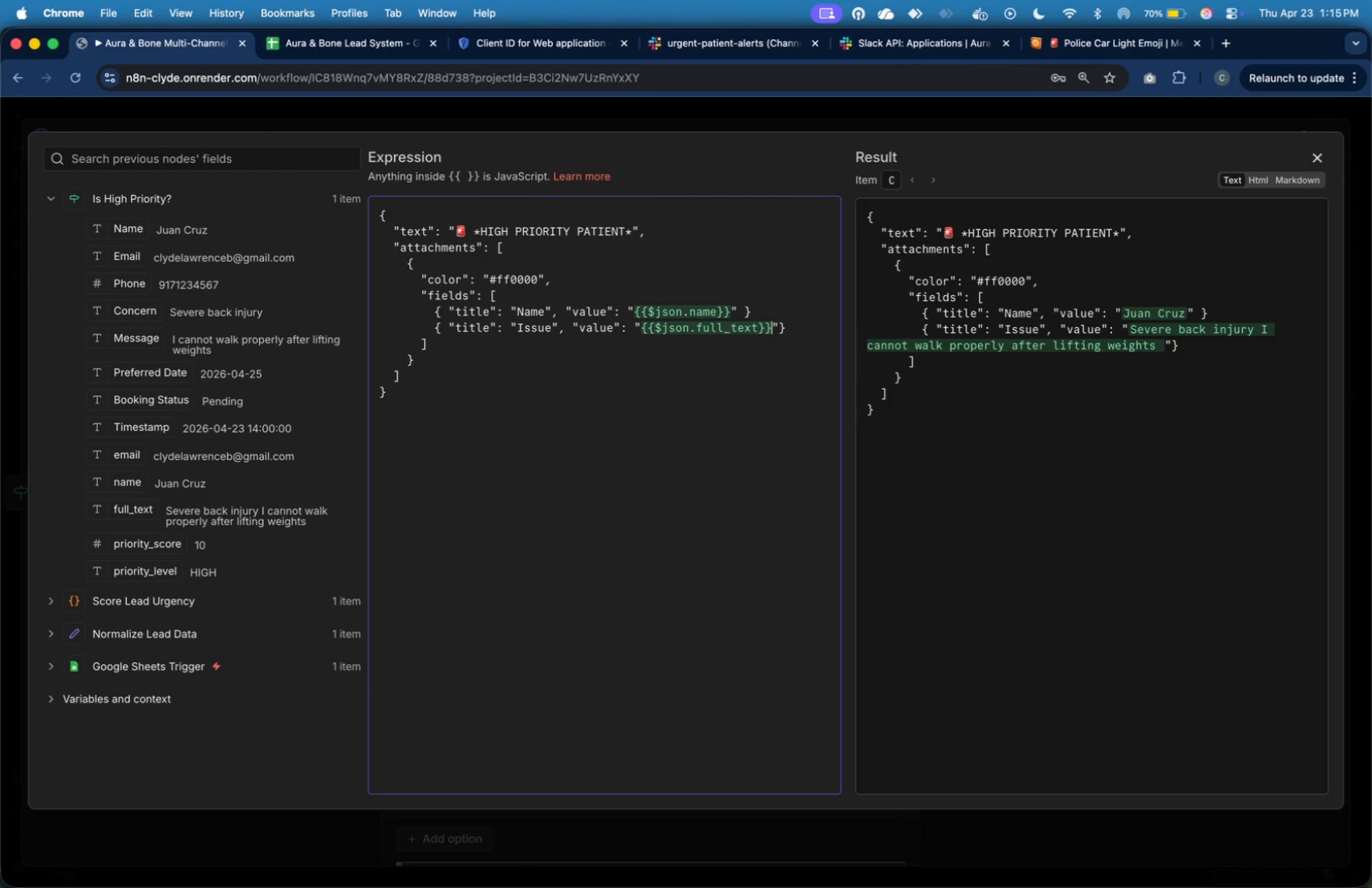 
key(ArrowRight)
 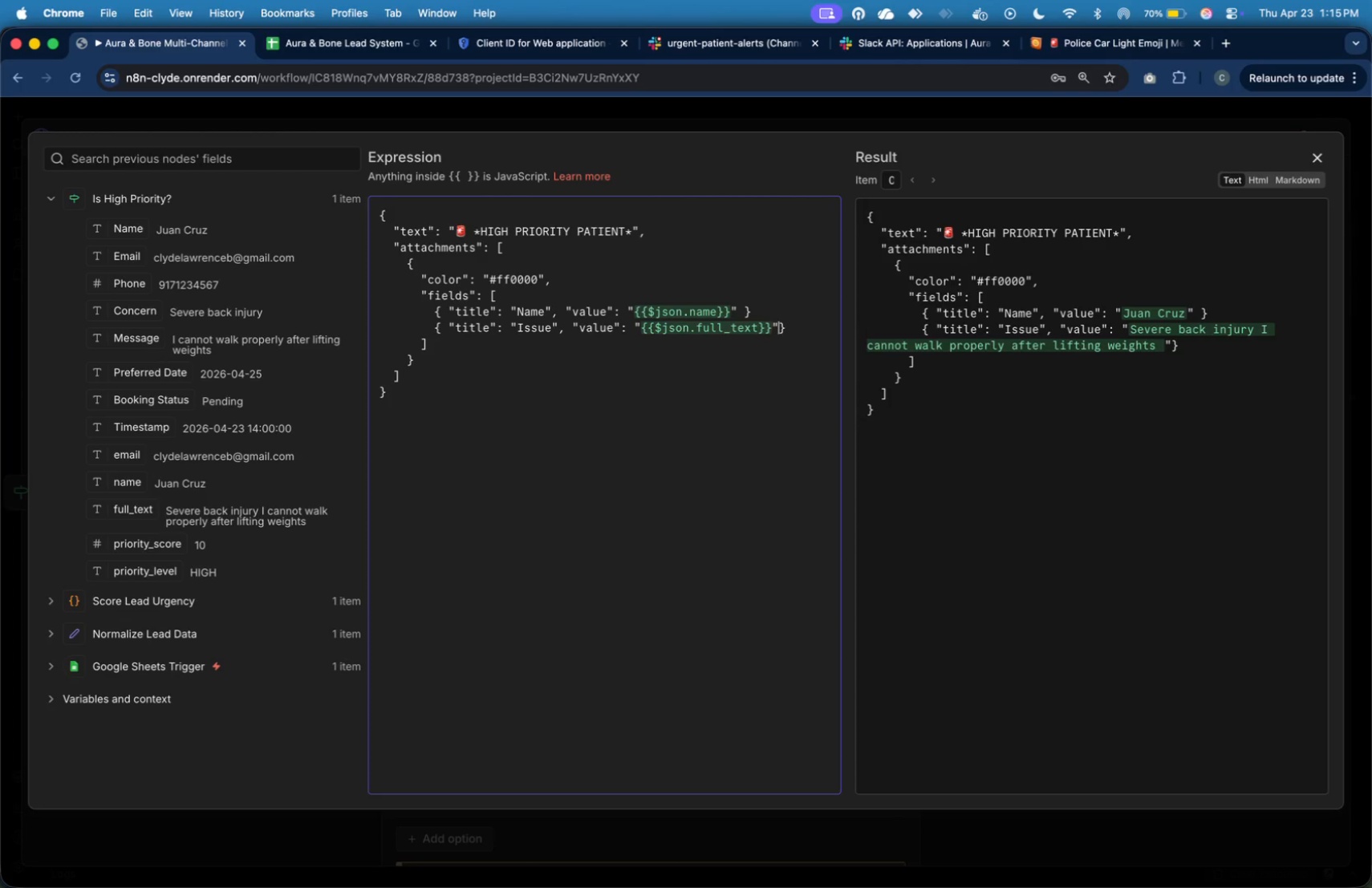 
key(ArrowRight)
 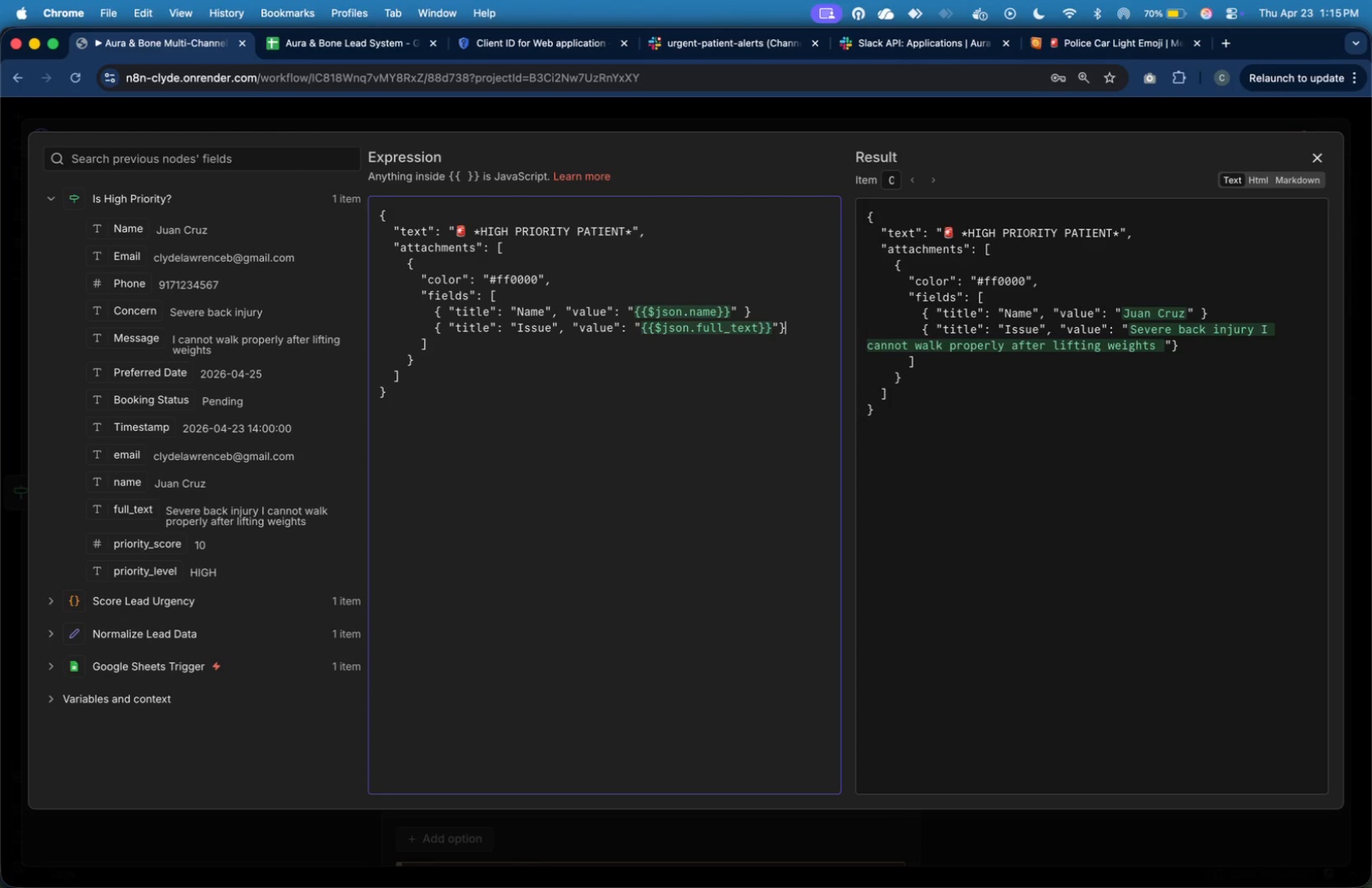 
key(ArrowRight)
 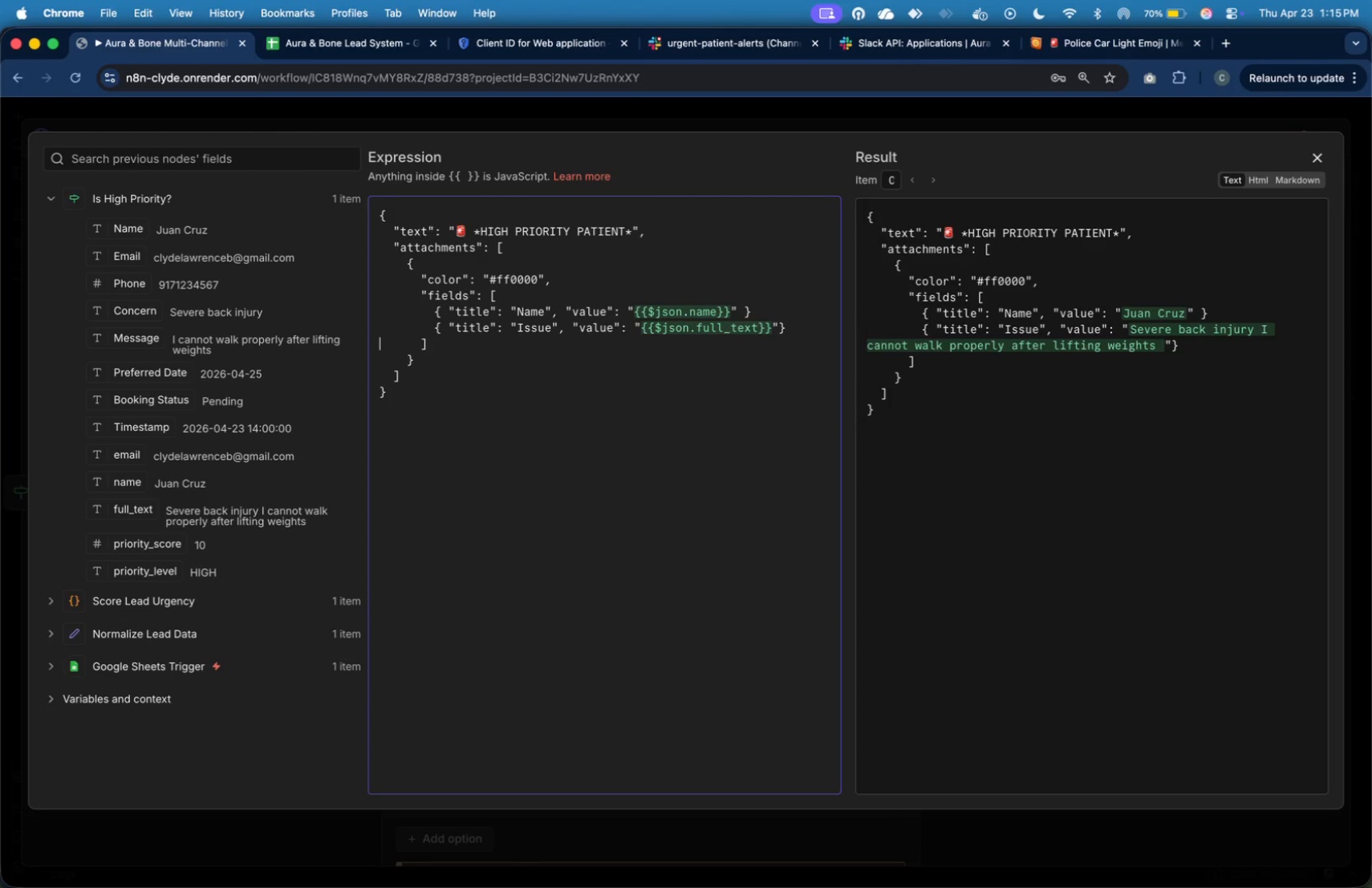 
key(ArrowRight)
 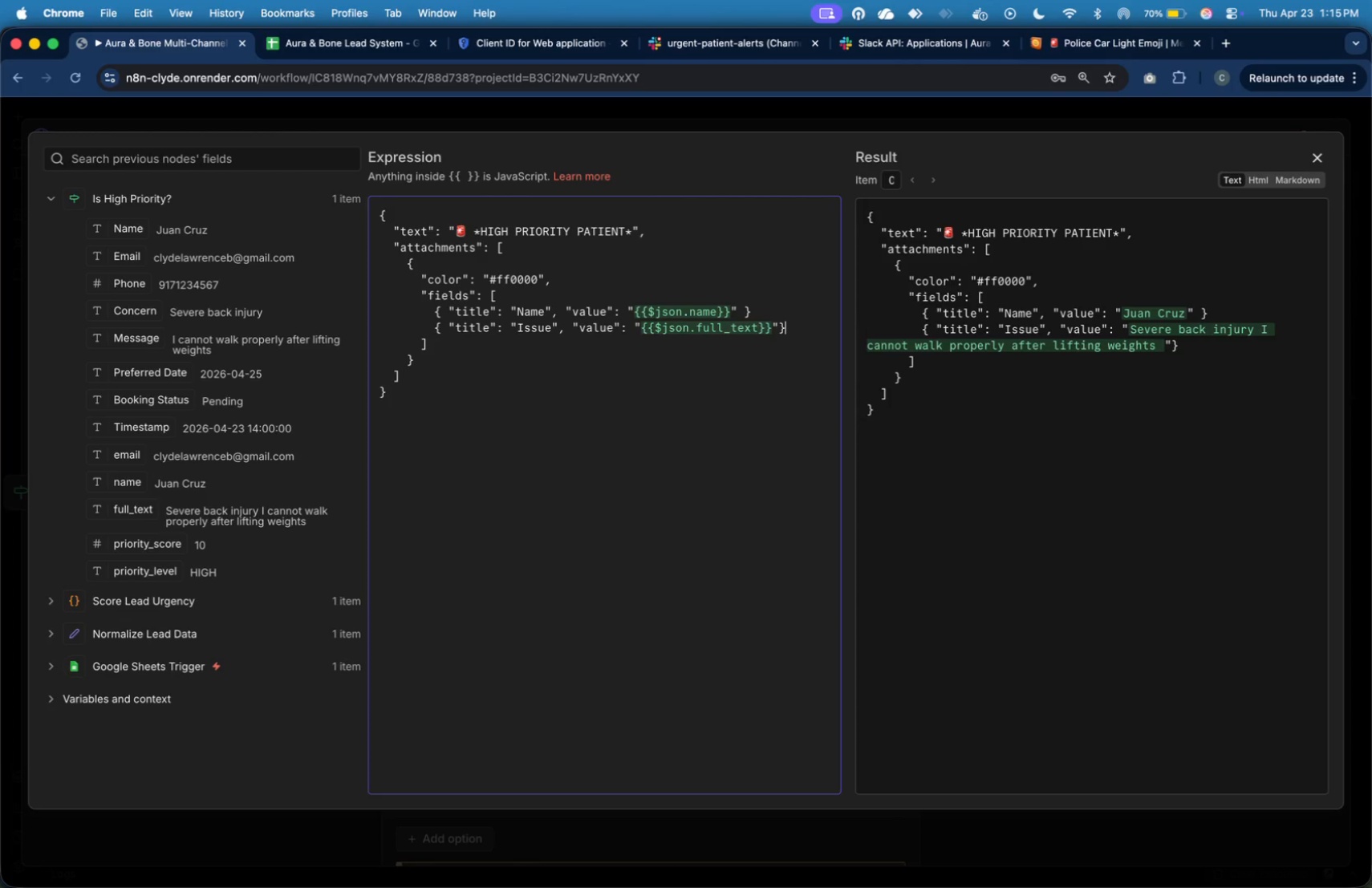 
key(ArrowLeft)
 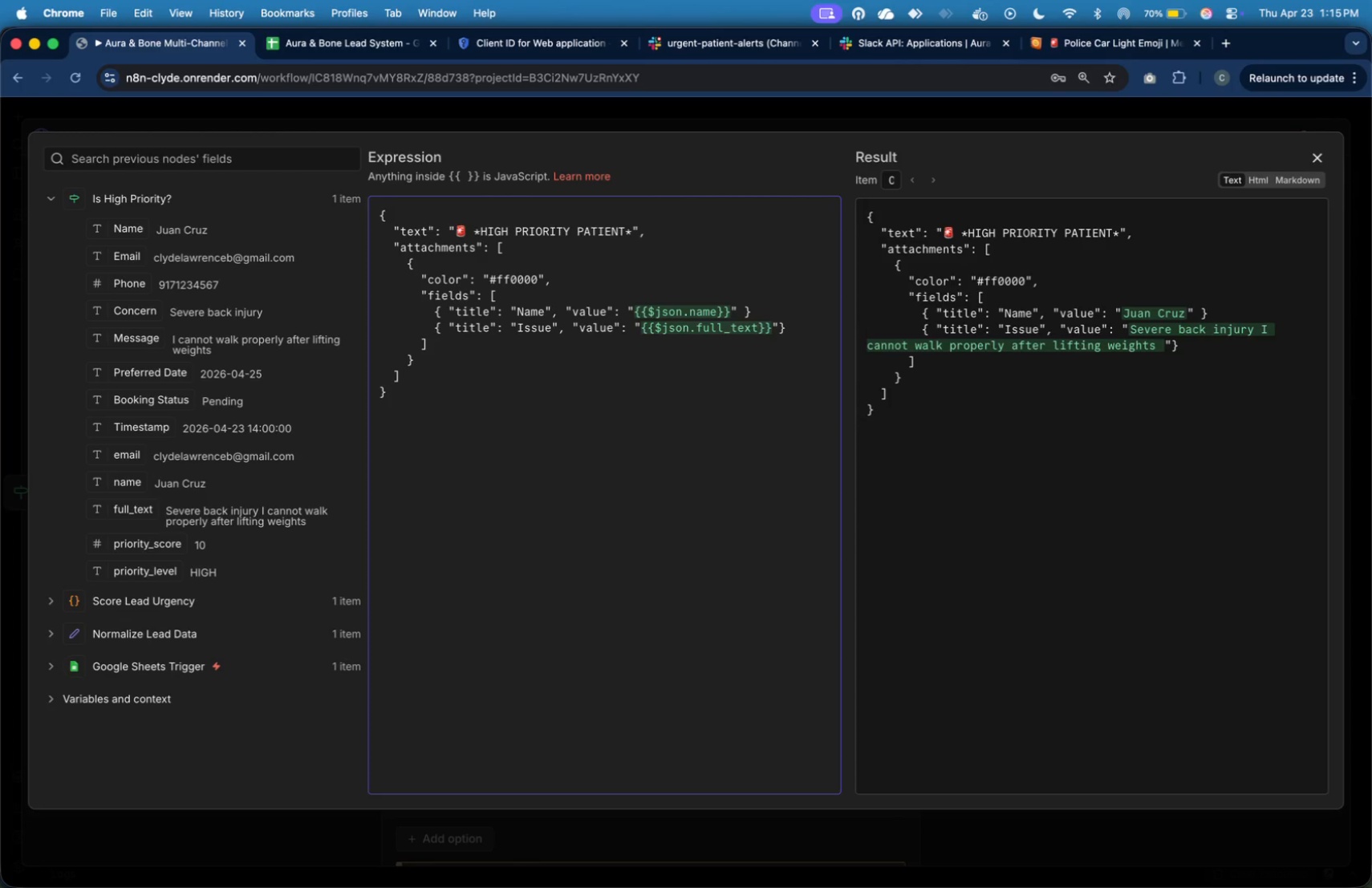 
key(ArrowUp)
 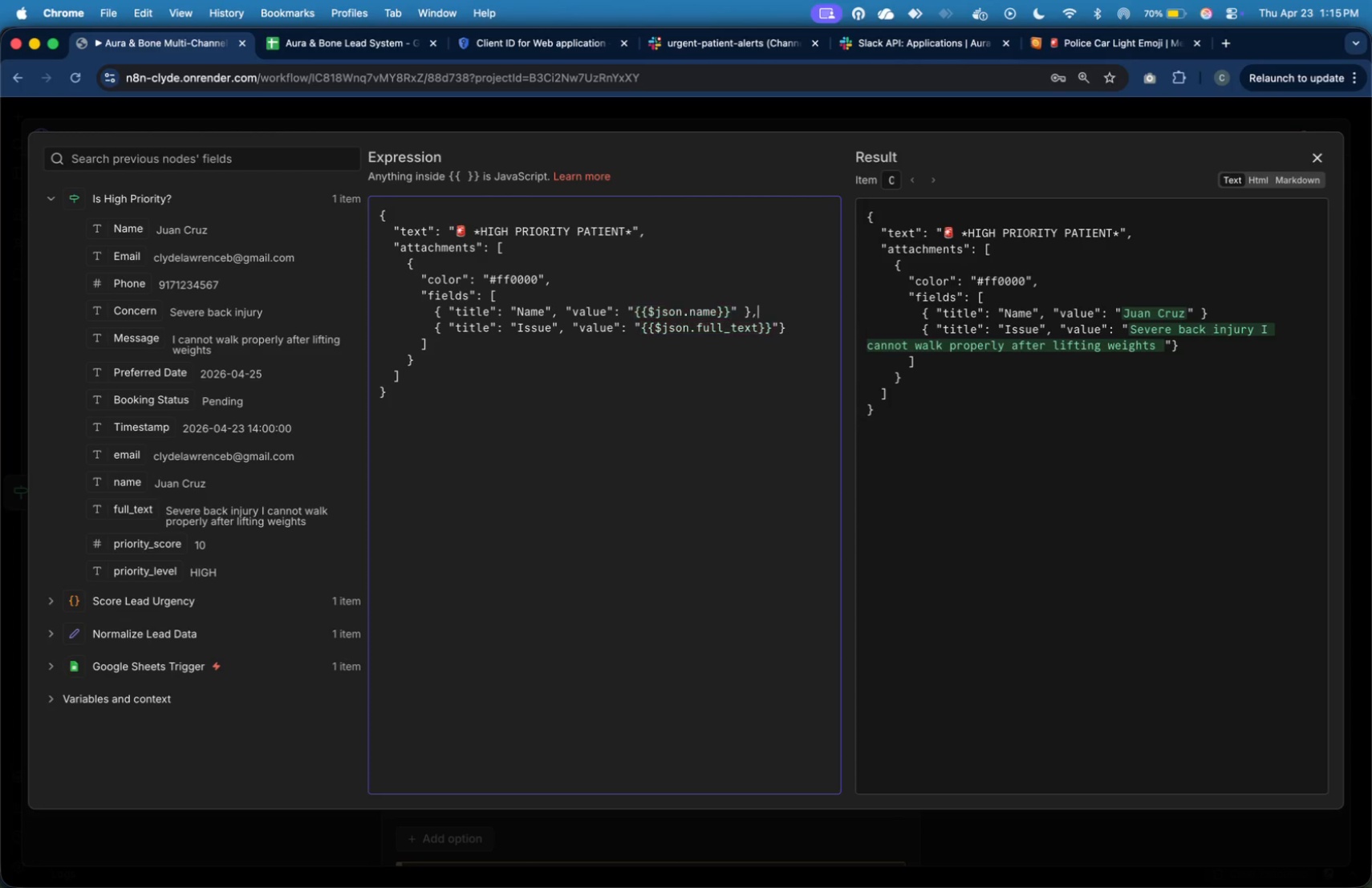 
key(Comma)
 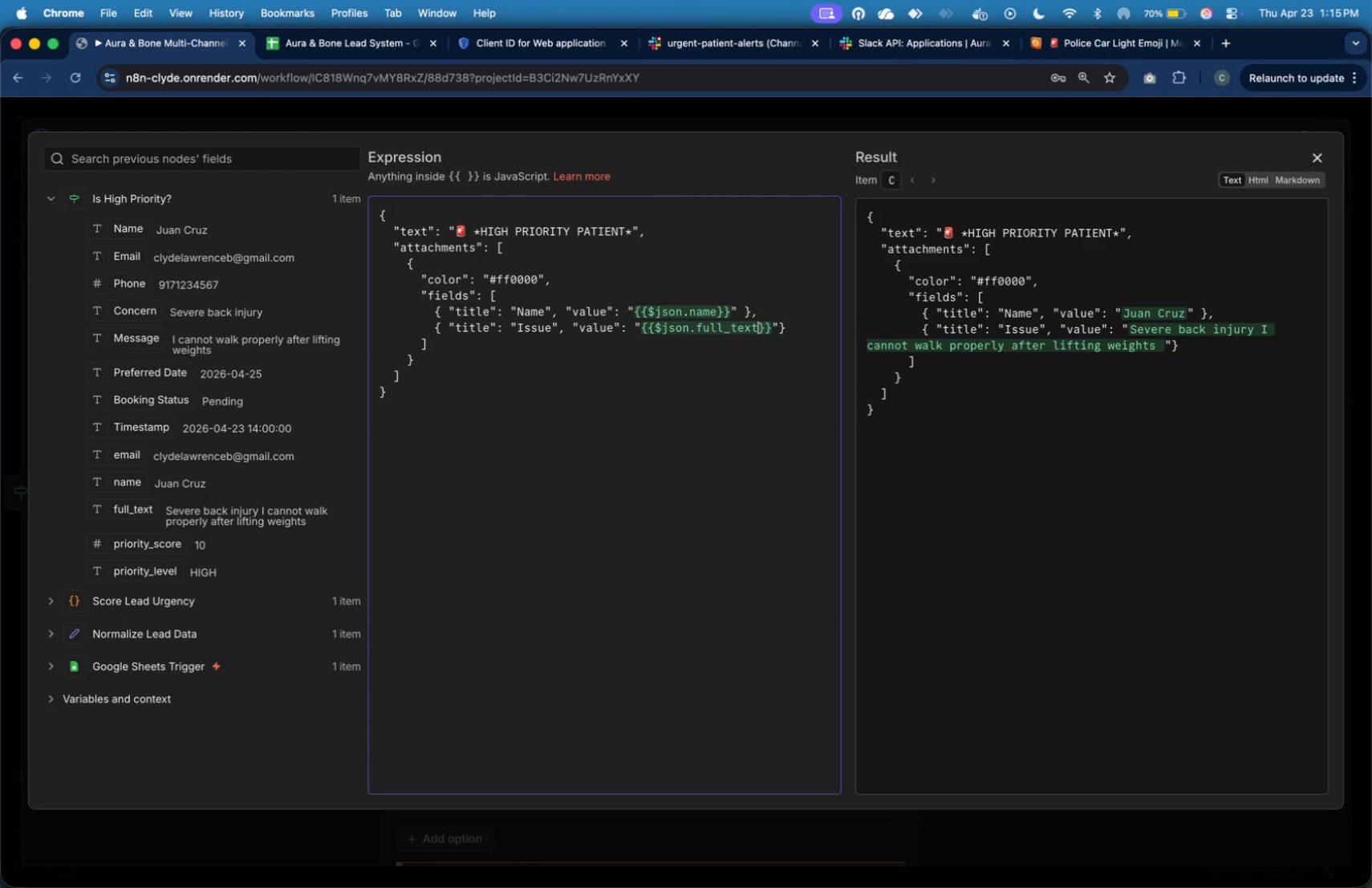 
key(ArrowDown)
 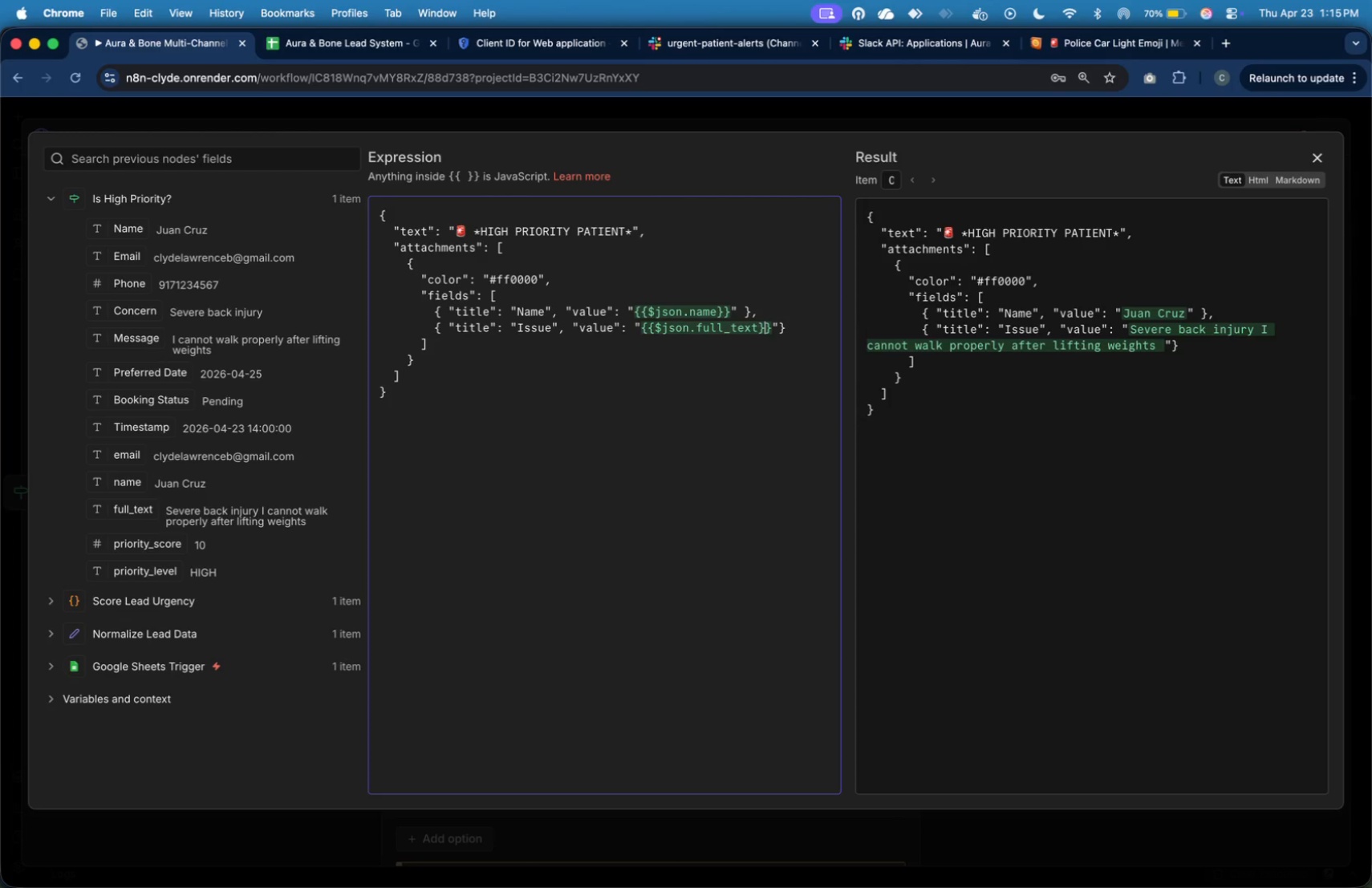 
key(ArrowRight)
 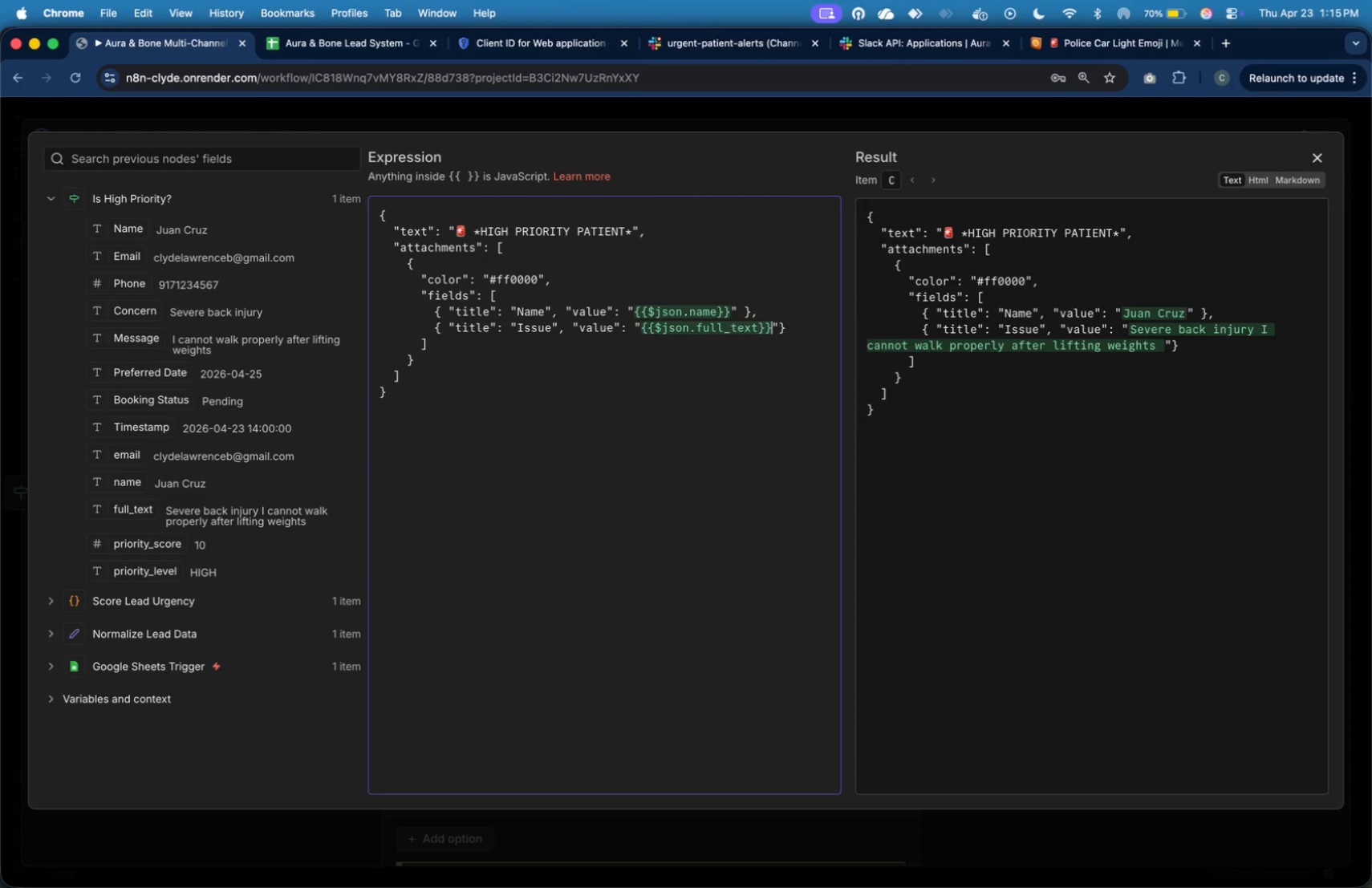 
key(ArrowRight)
 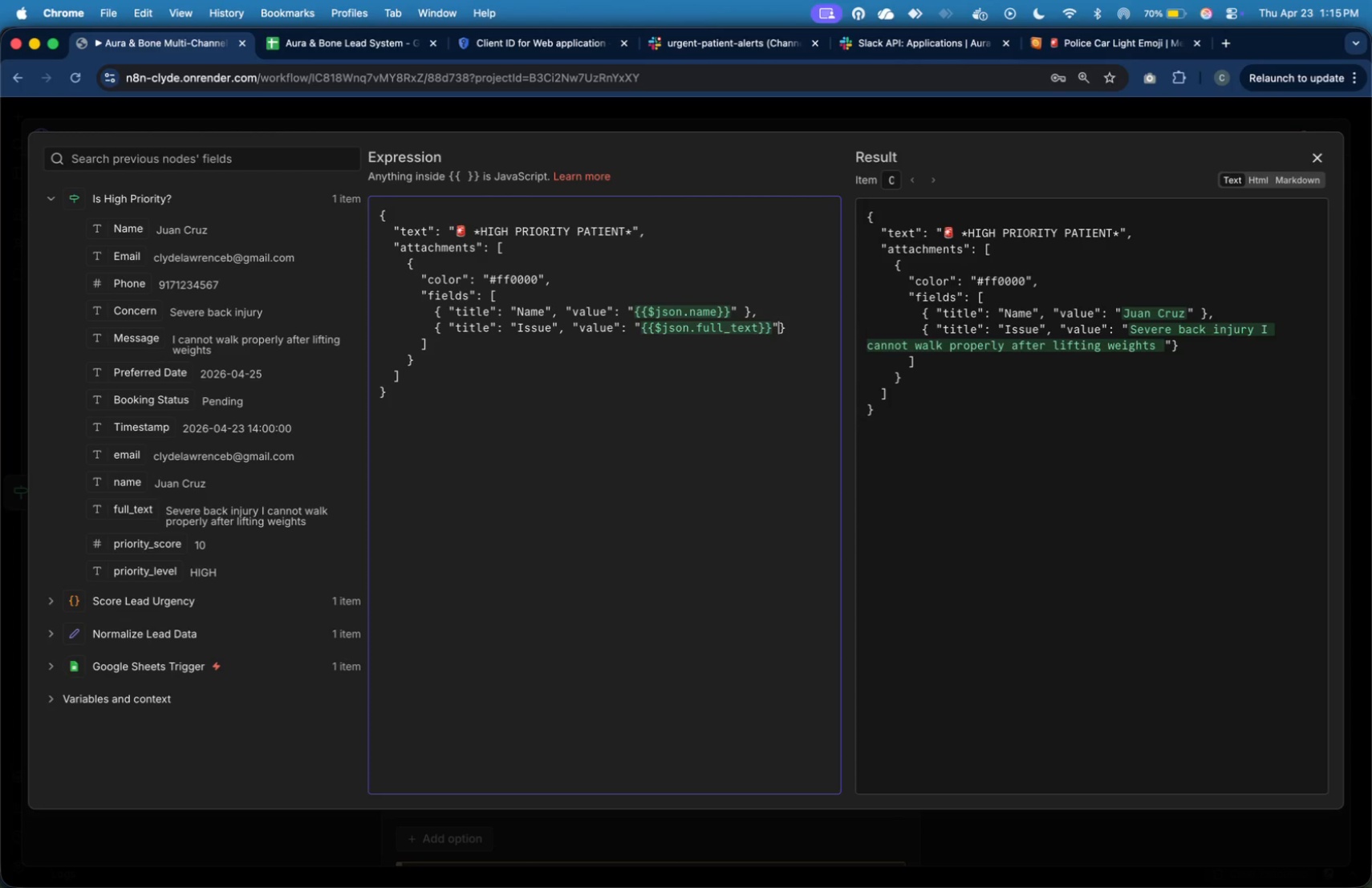 
key(ArrowRight)
 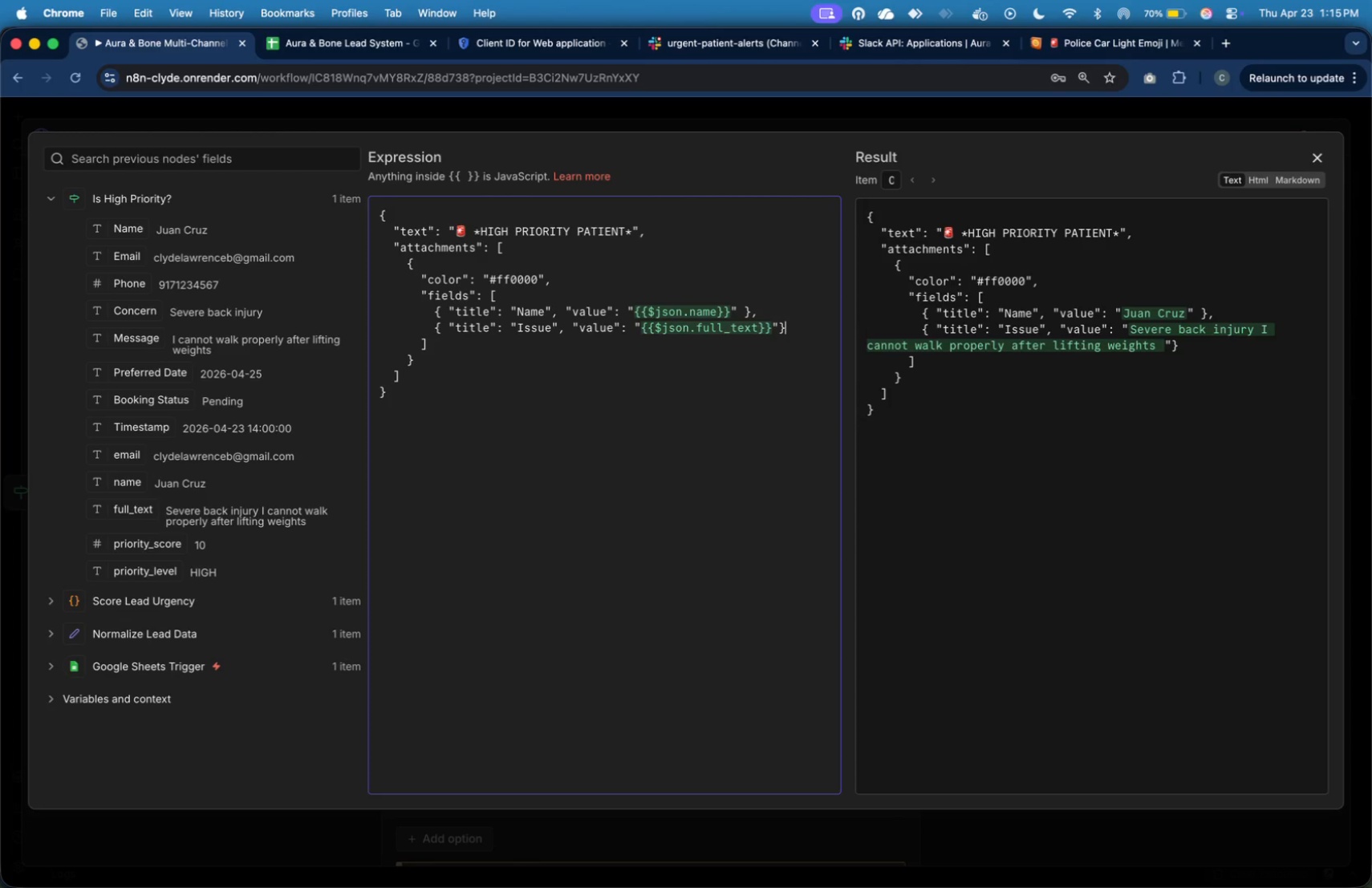 
key(ArrowRight)
 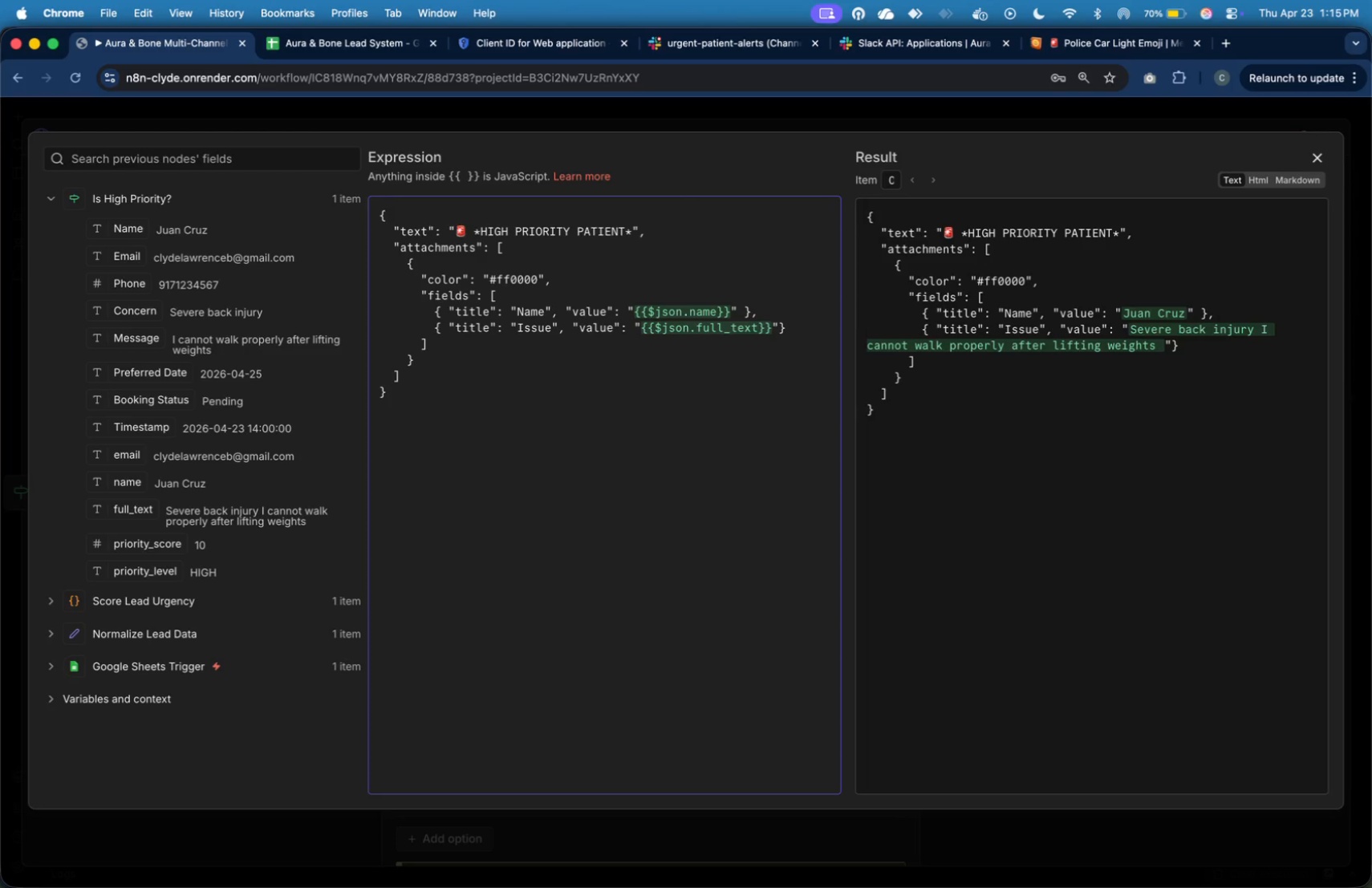 
key(Comma)
 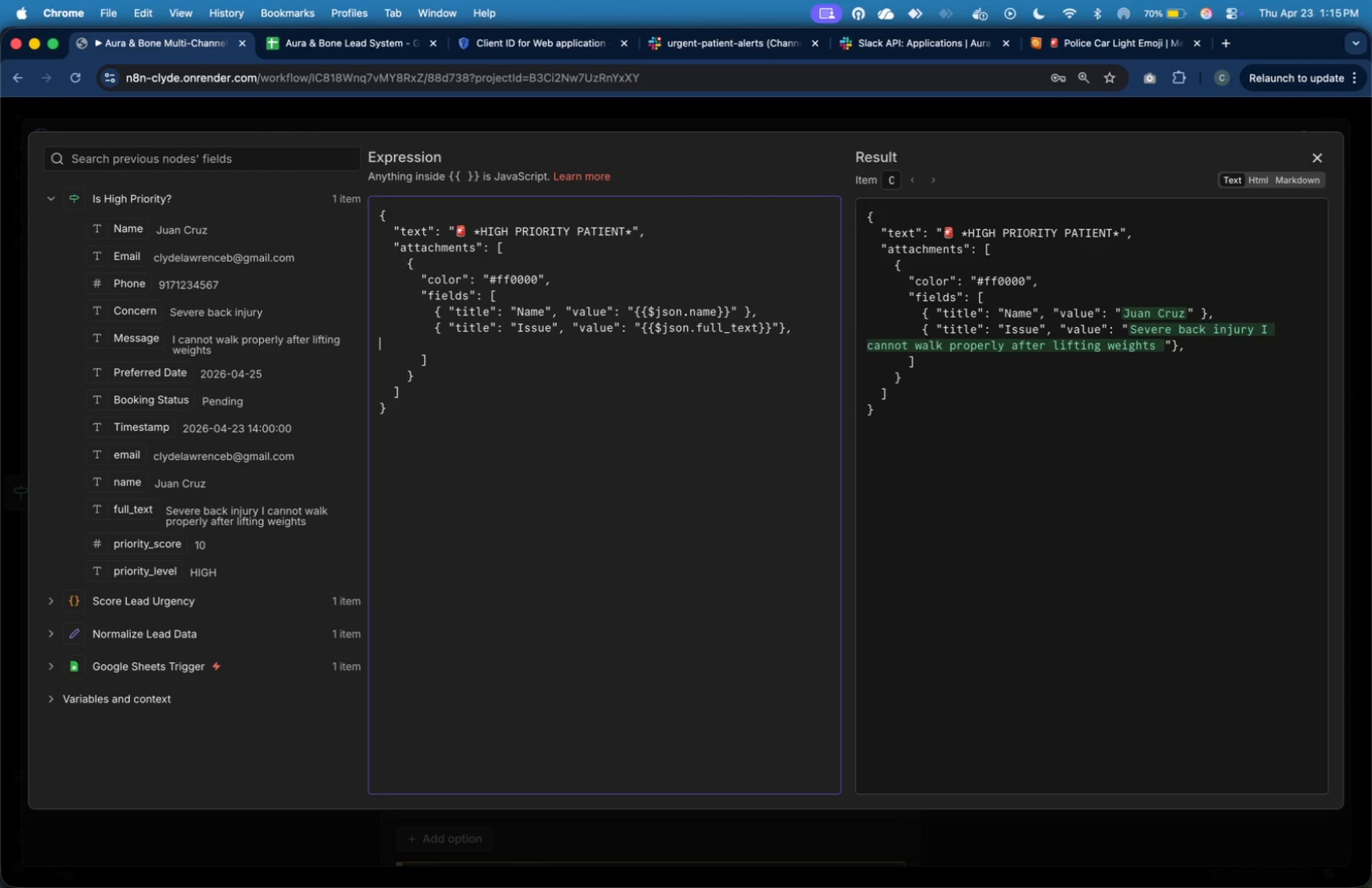 
key(Enter)
 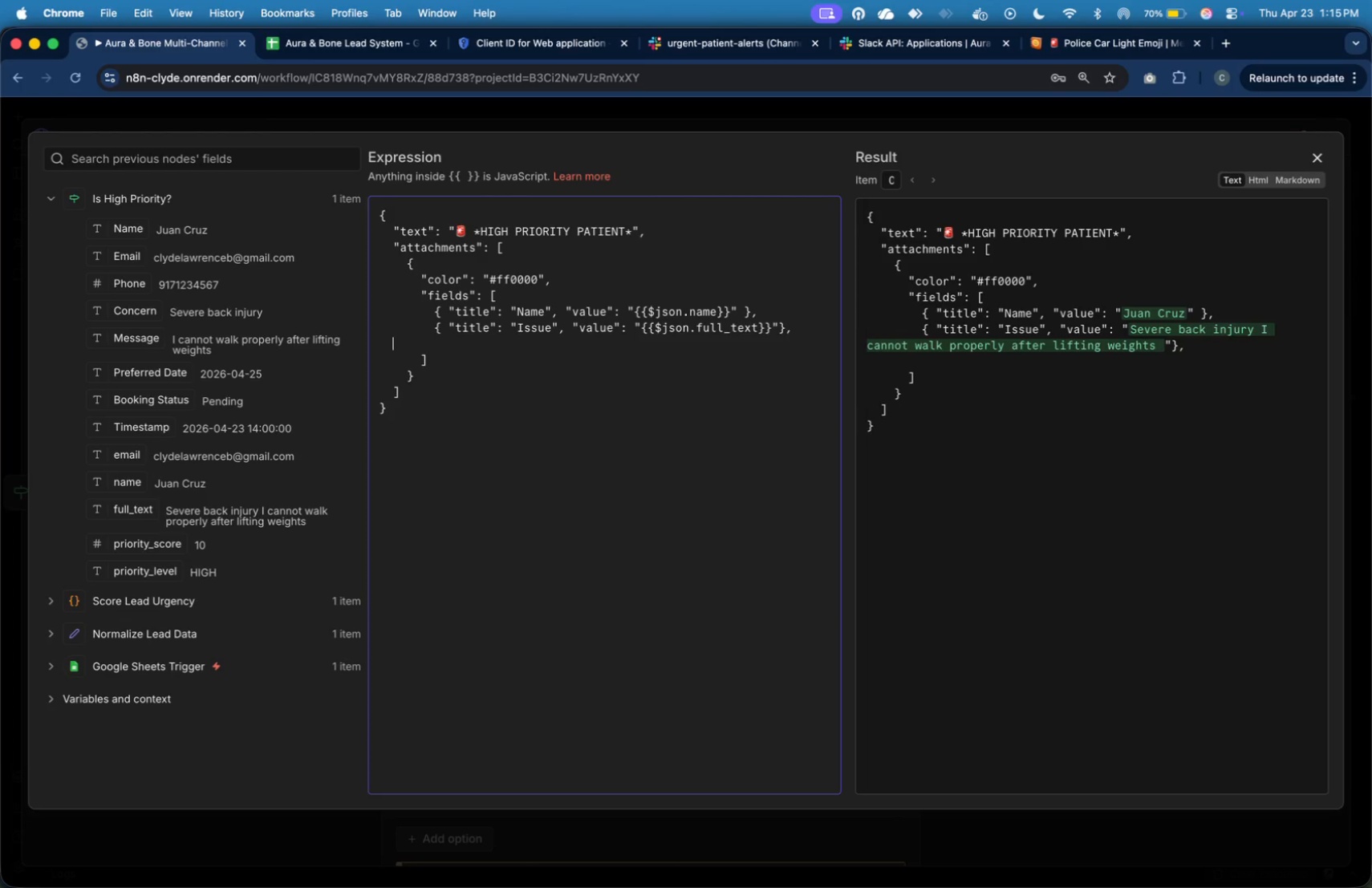 
key(Tab)
 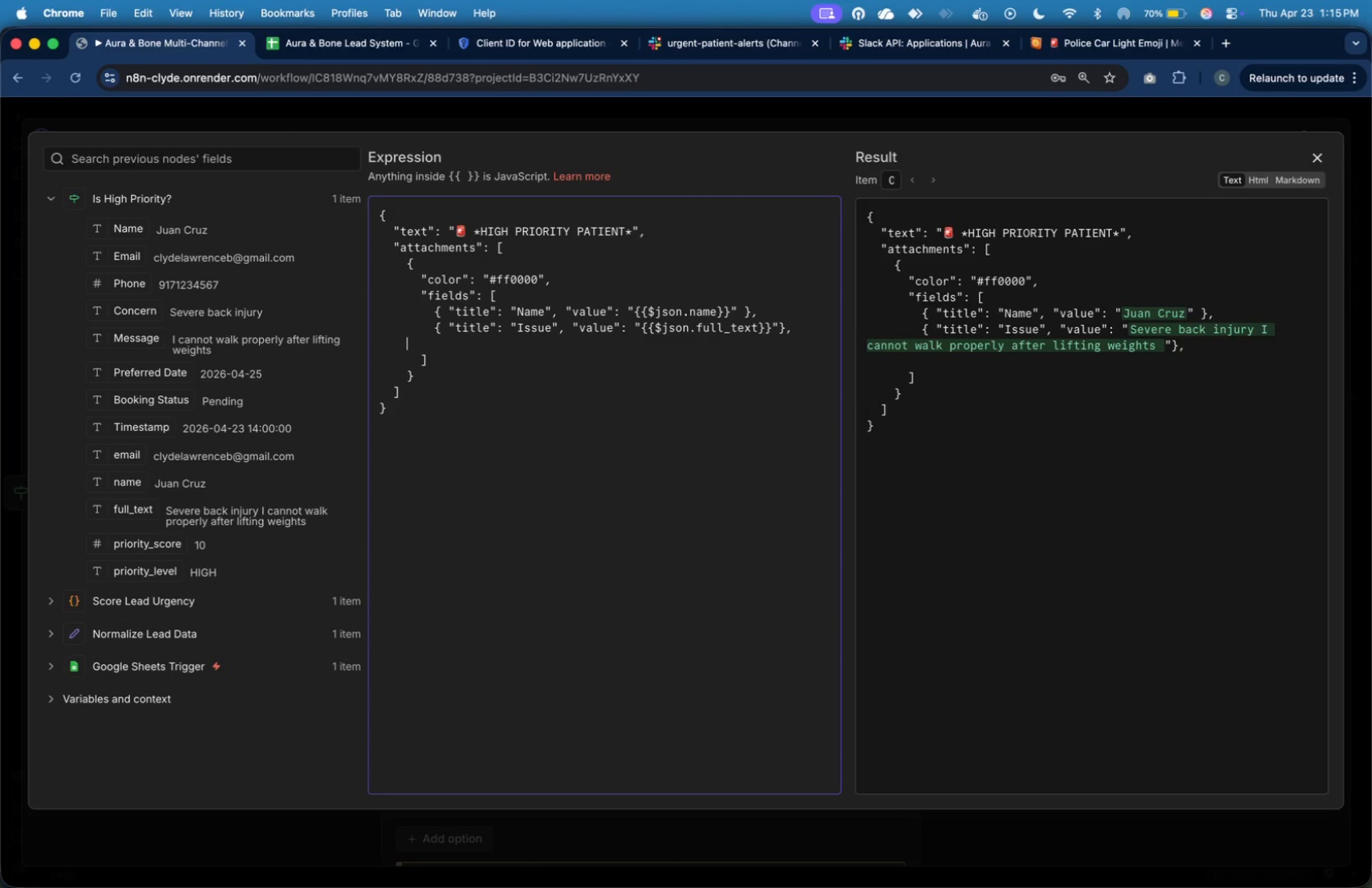 
key(Tab)
 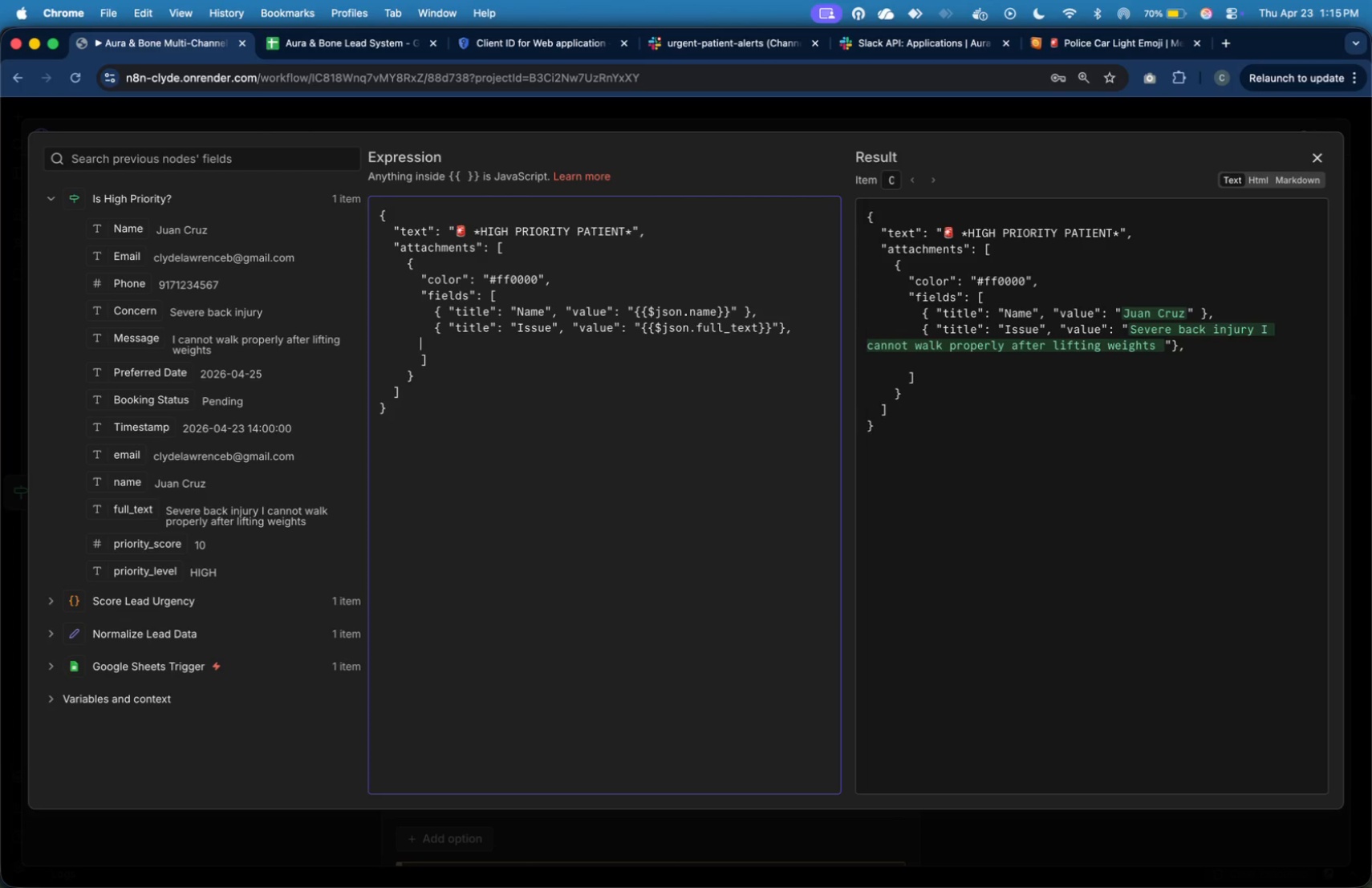 
key(Tab)
 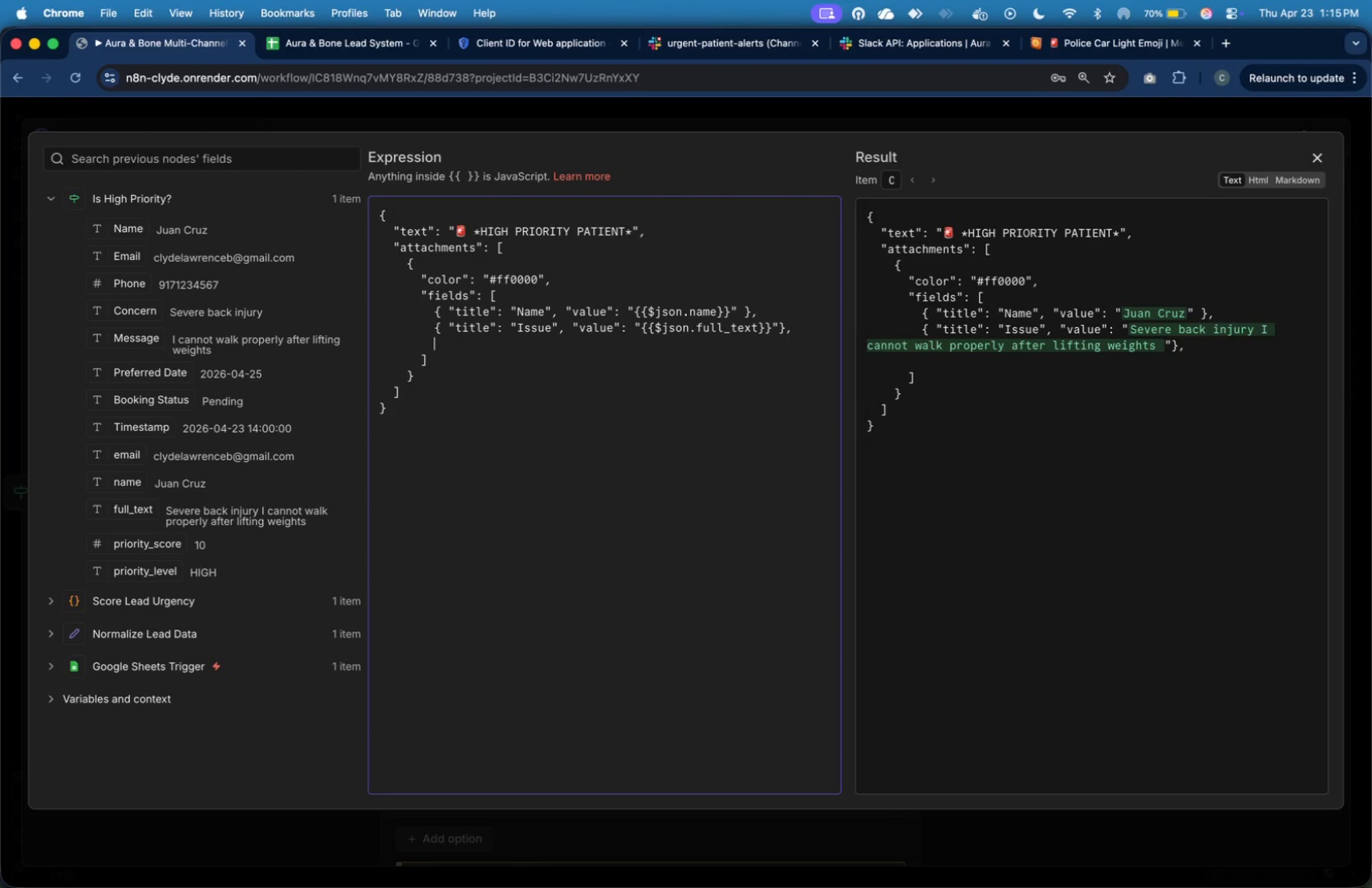 
key(Tab)
 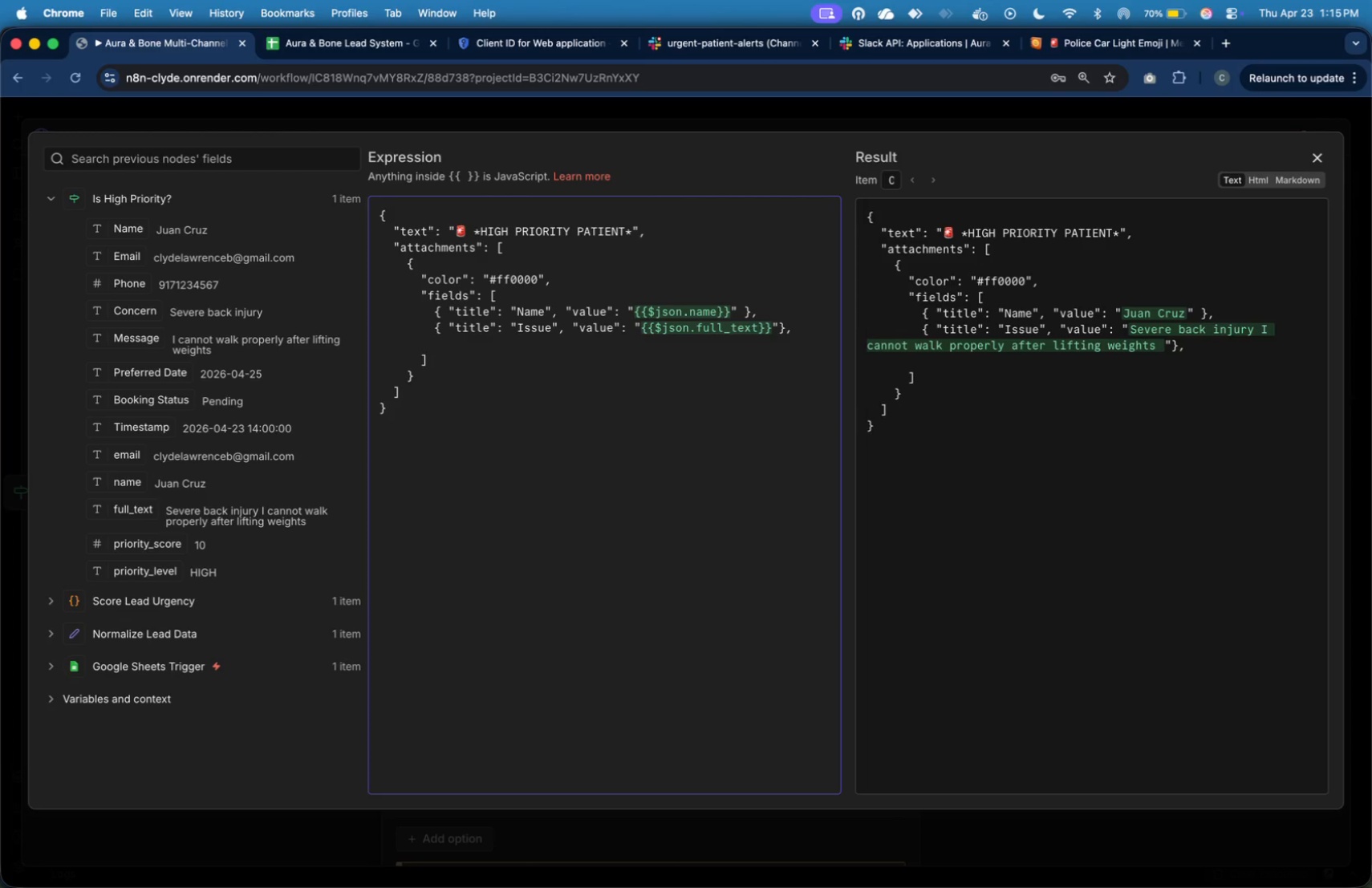 
key(Shift+BracketLeft)
 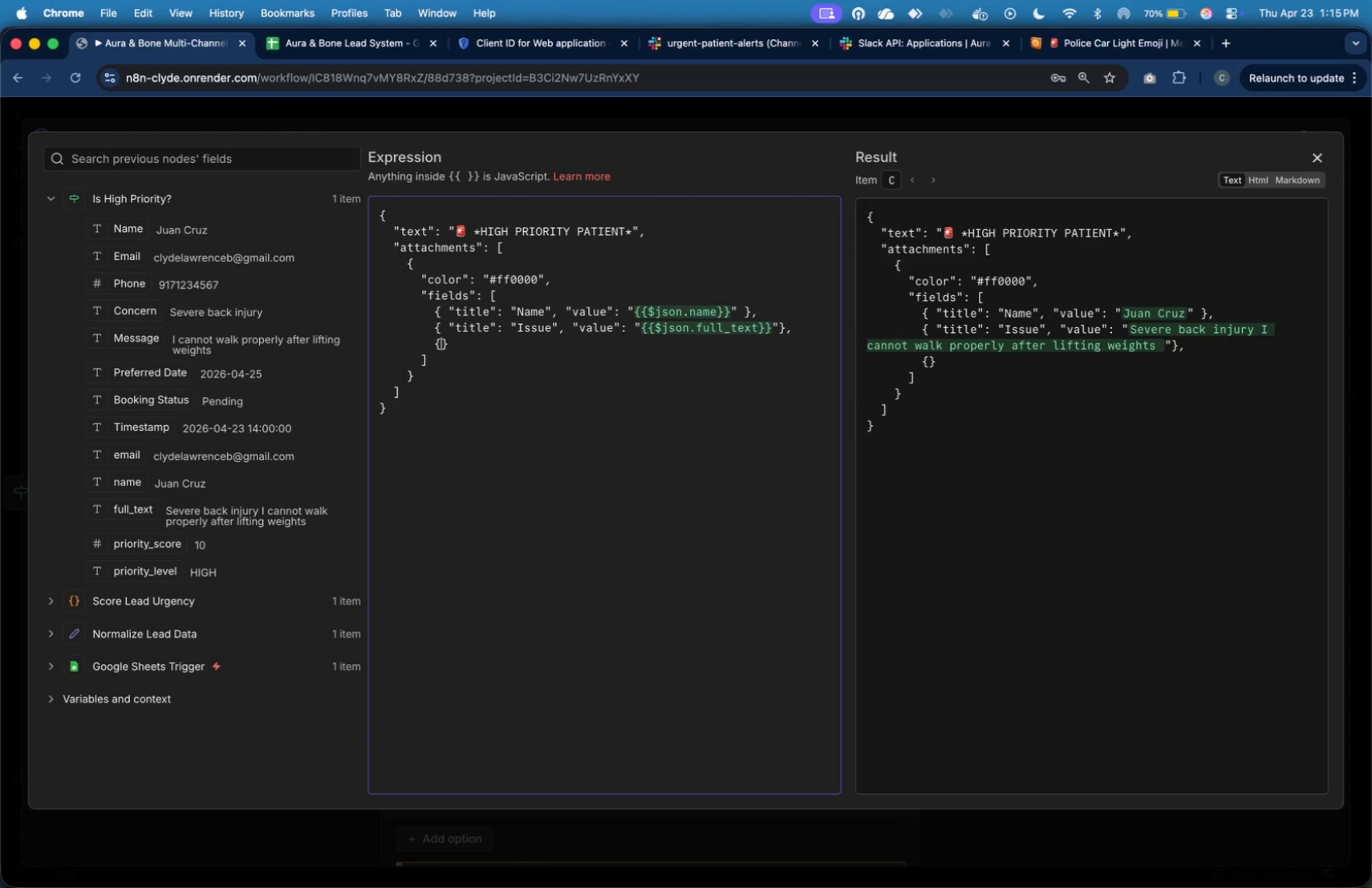 
key(Space)
 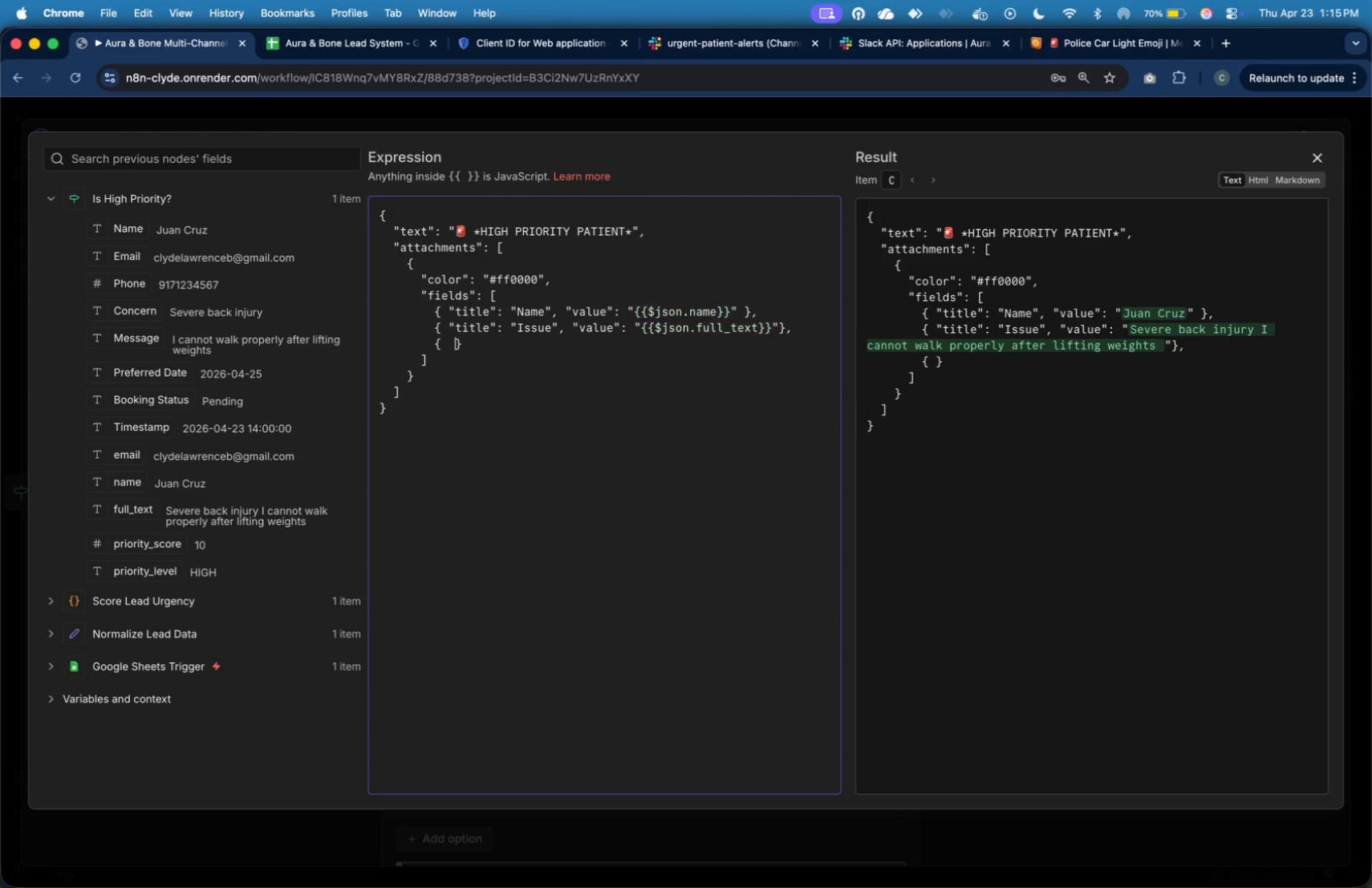 
key(Space)
 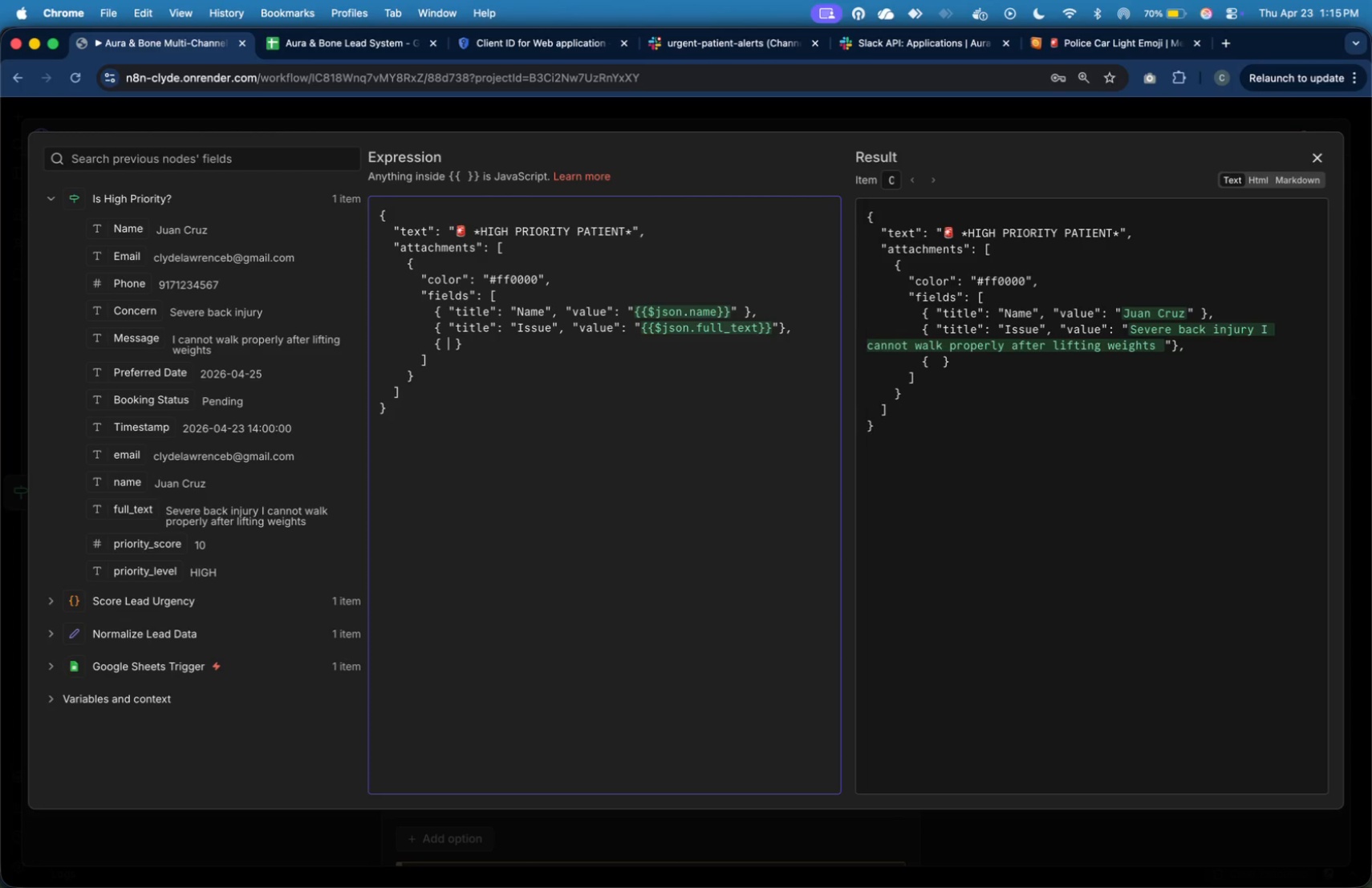 
key(ArrowLeft)
 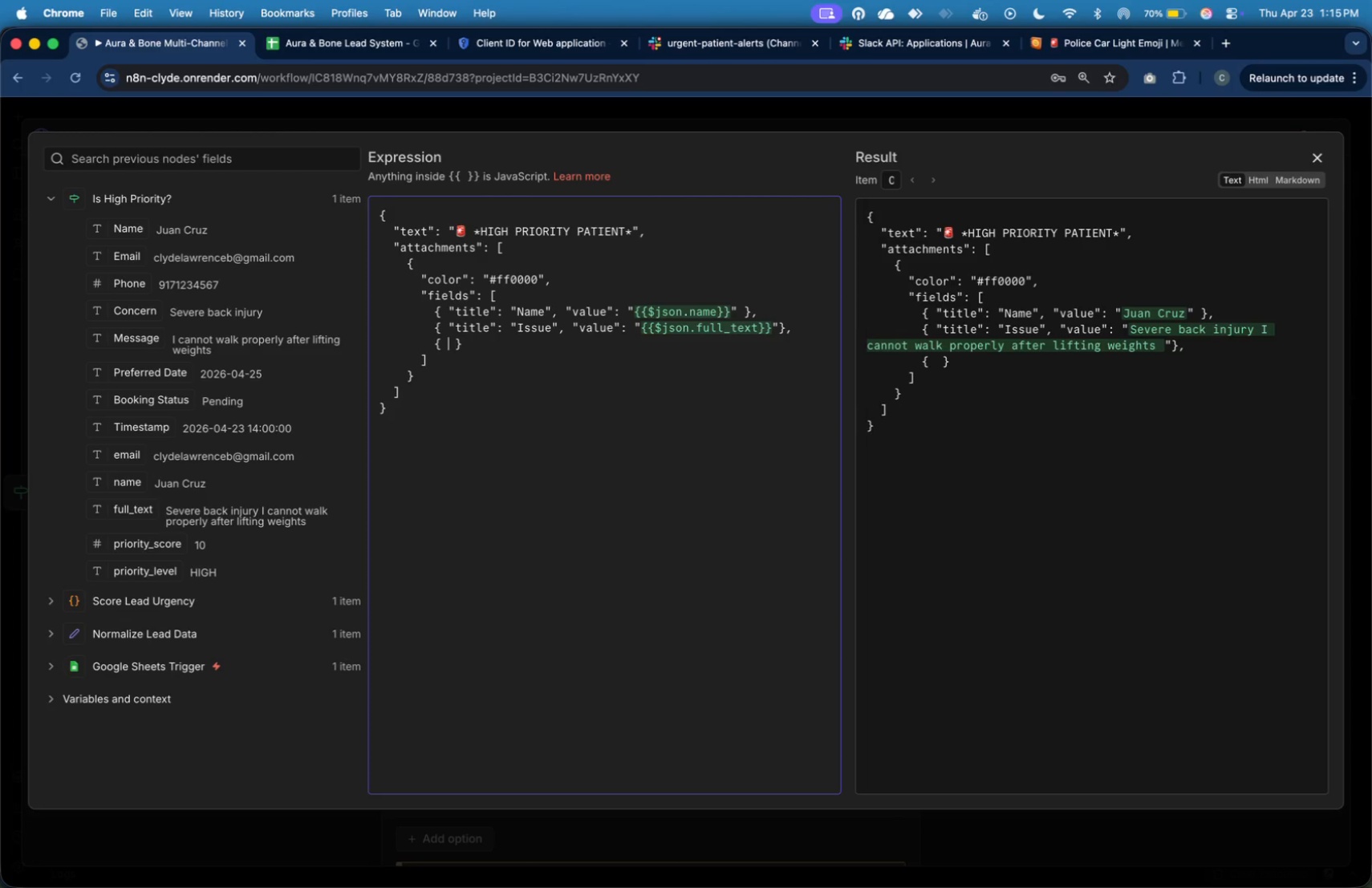 
key(Shift+Quote)
 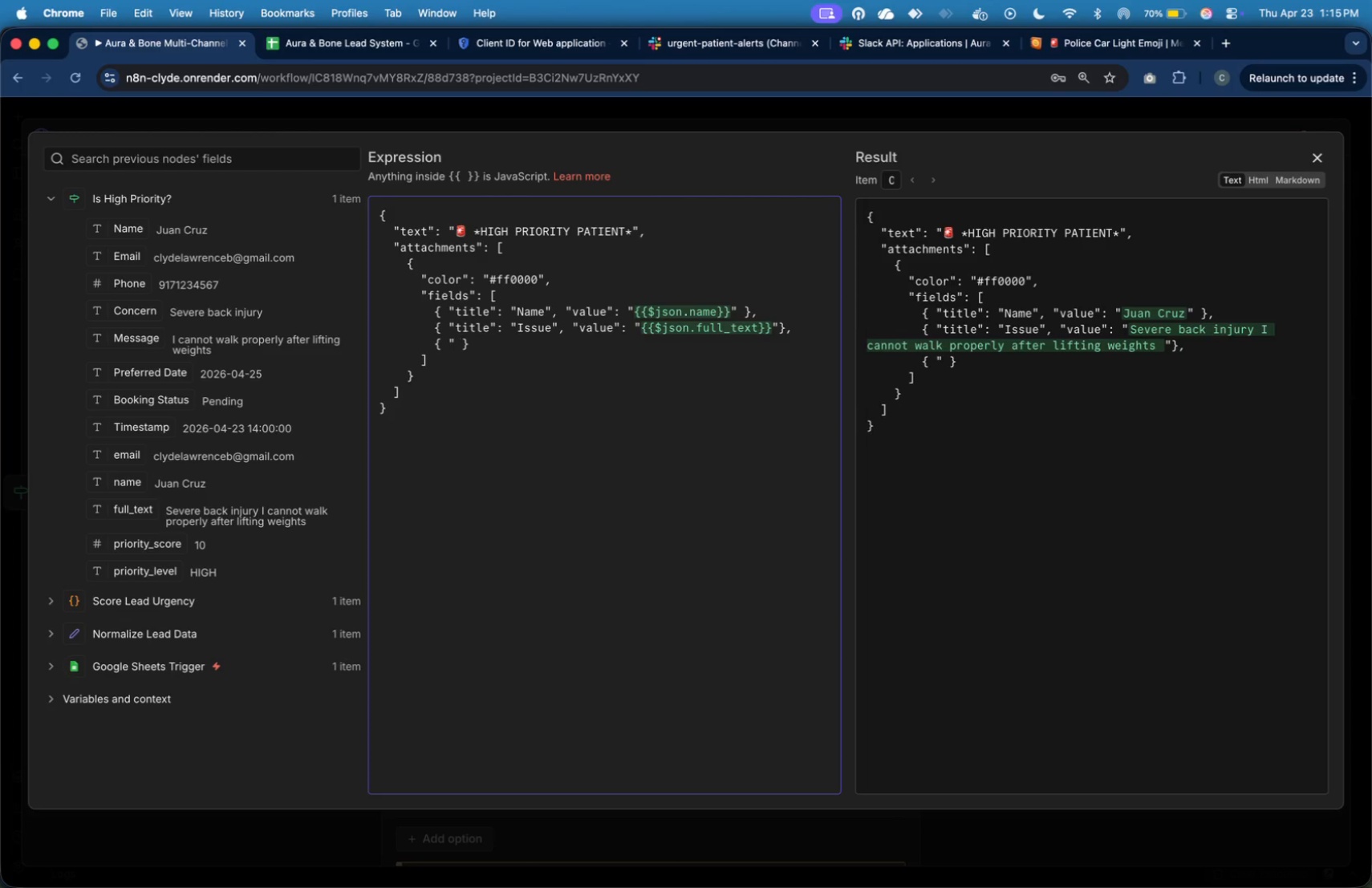 
key(Shift+Quote)
 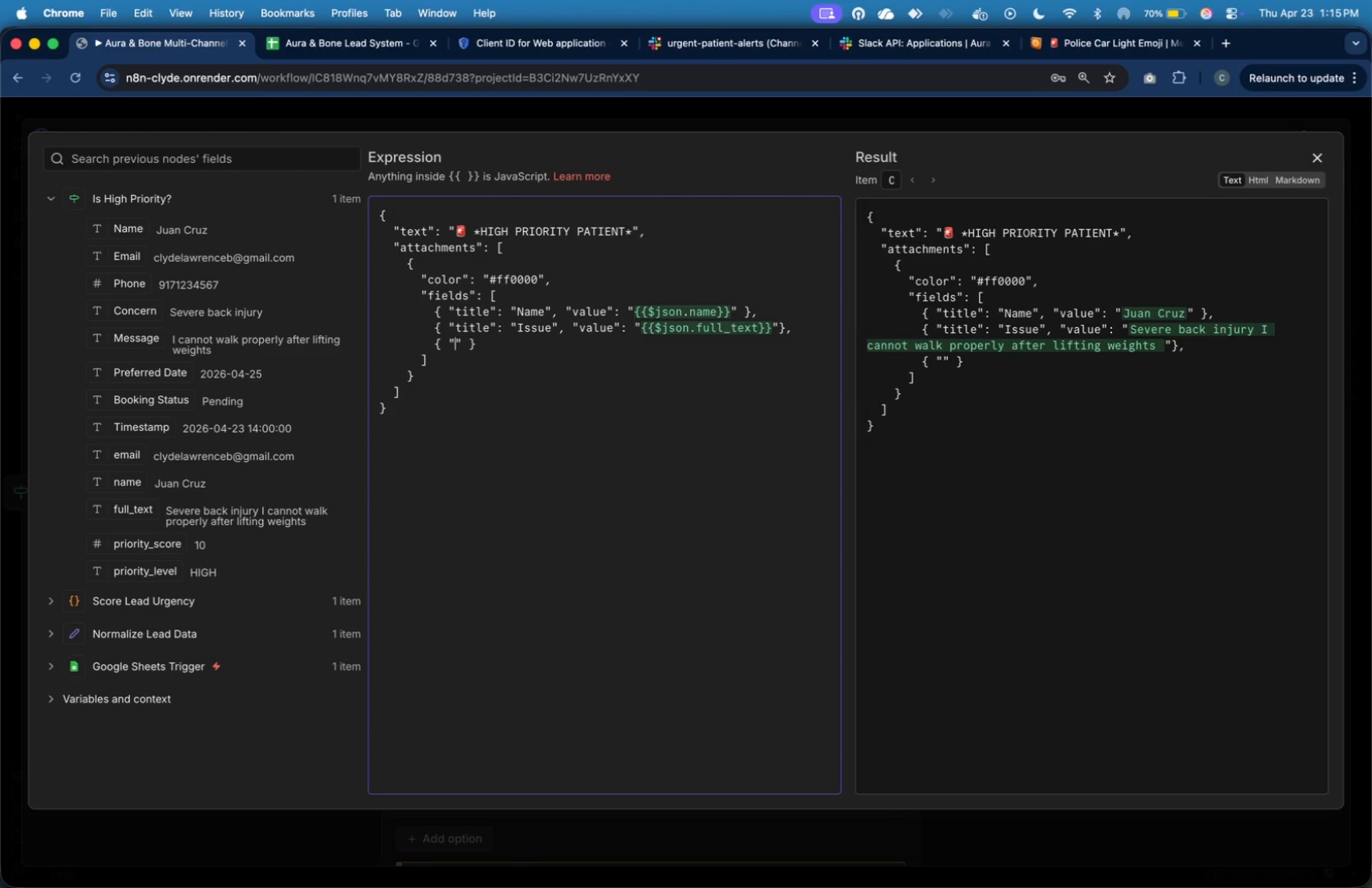 
key(ArrowLeft)
 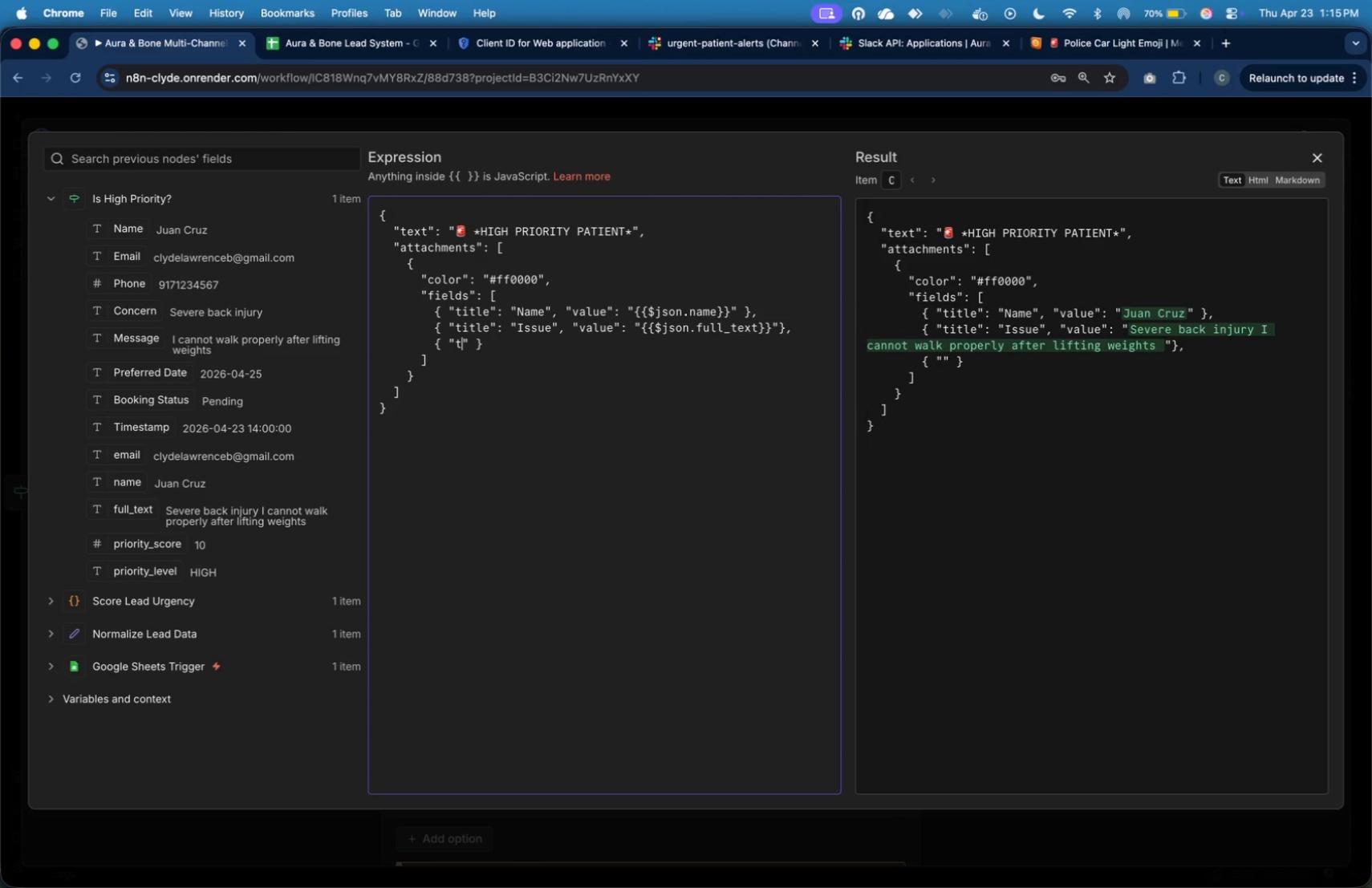 
type(title)
 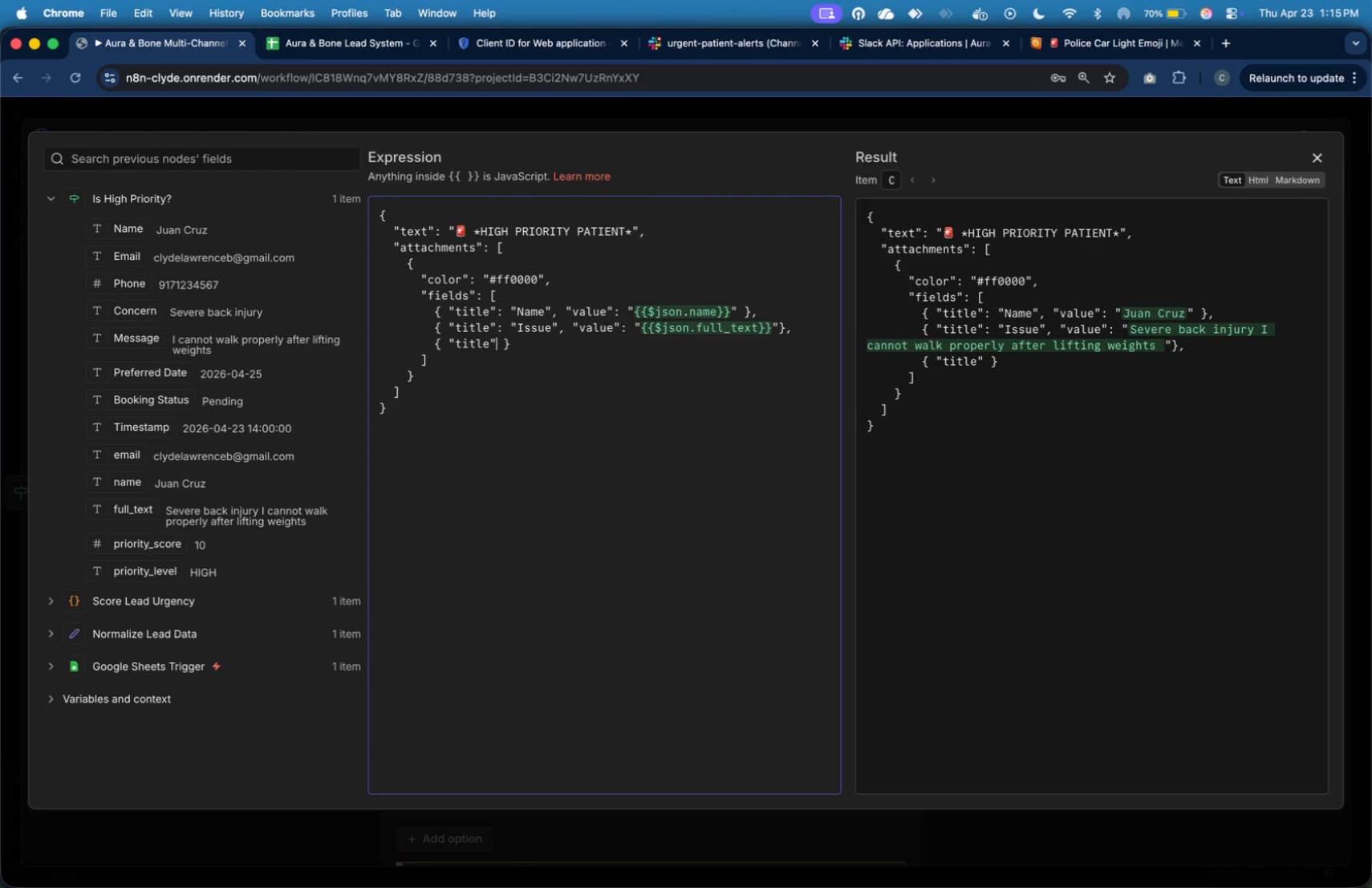 
key(ArrowRight)
 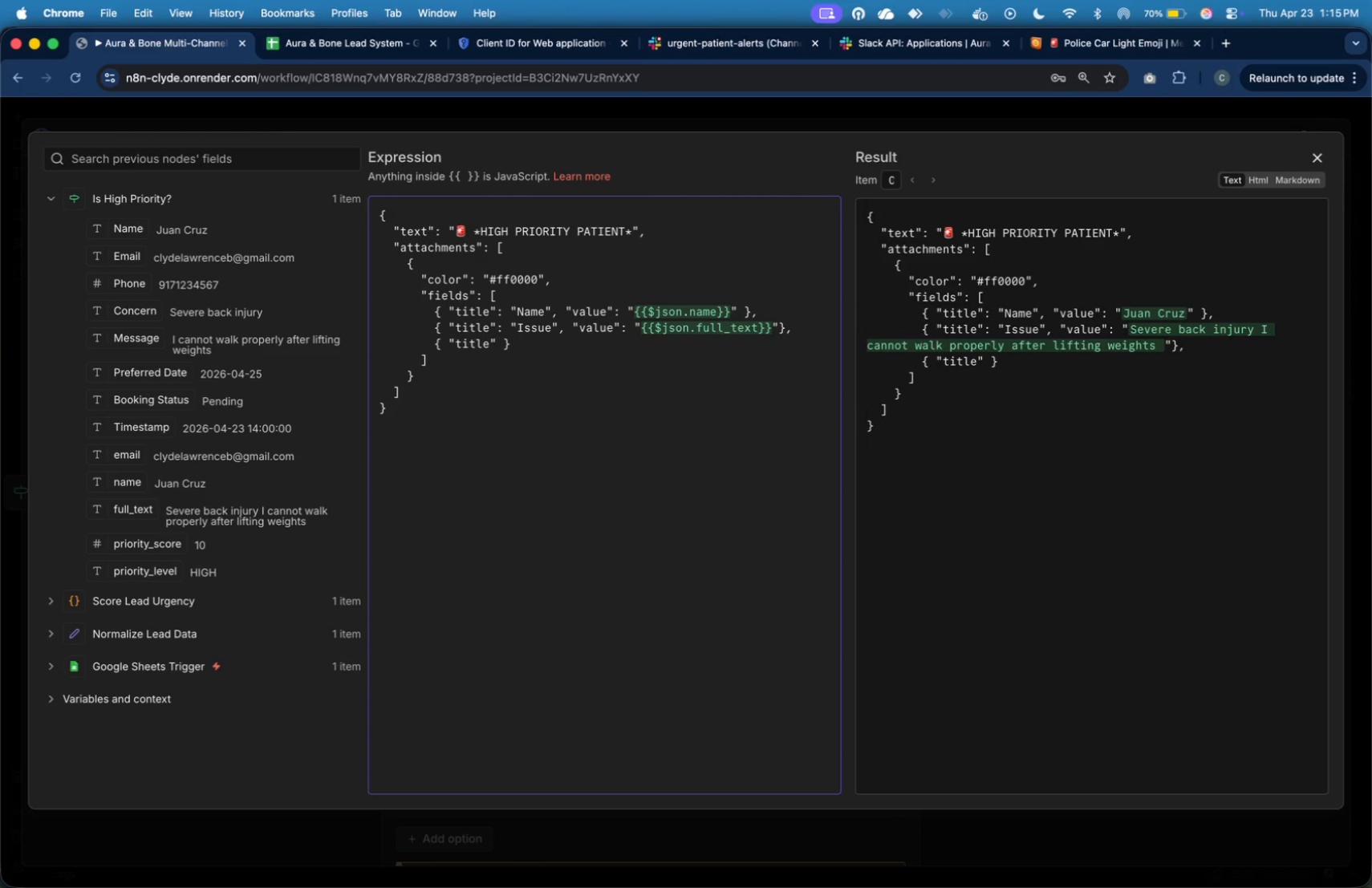 
key(Shift+Semicolon)
 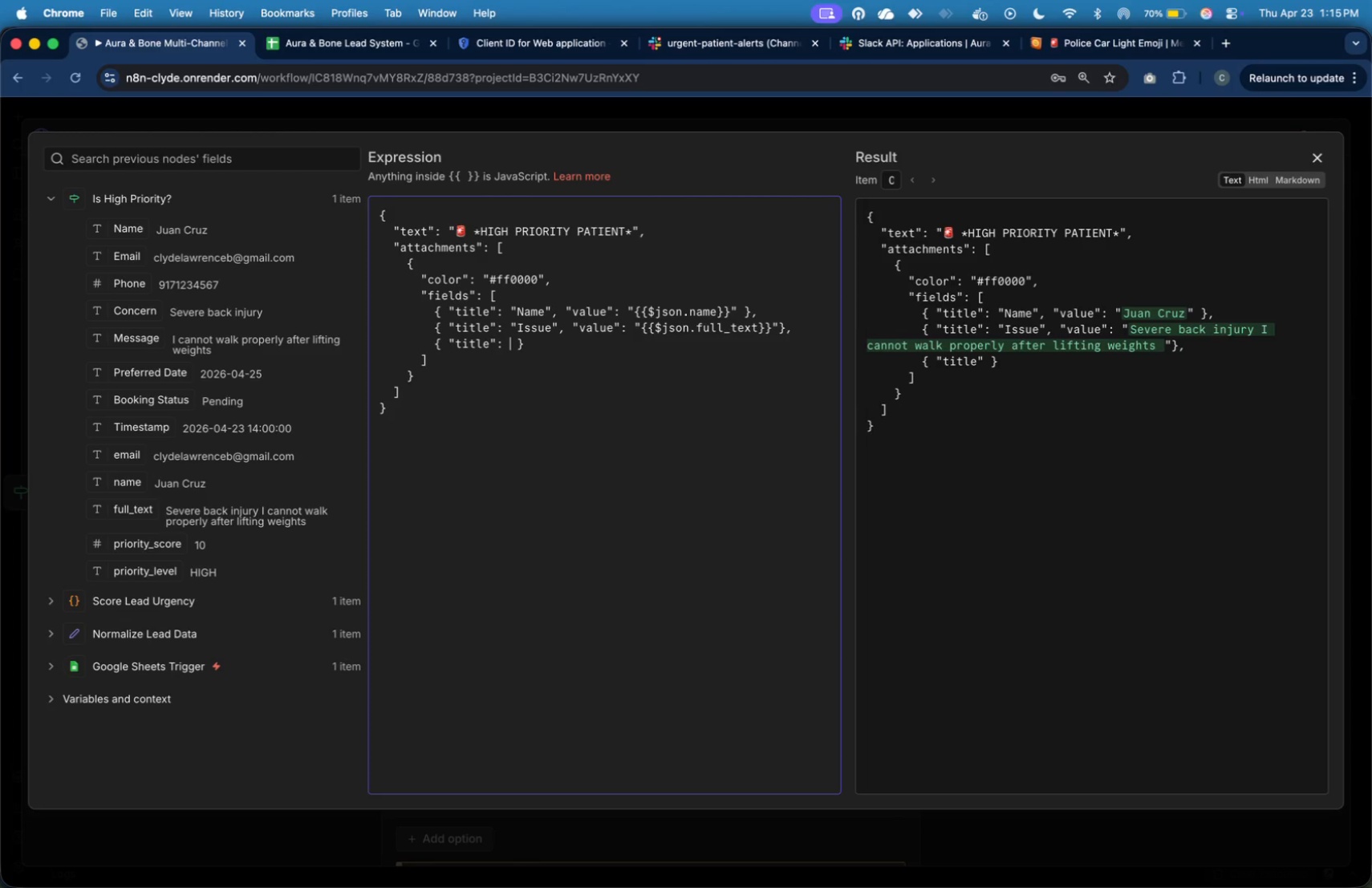 
key(Shift+Space)
 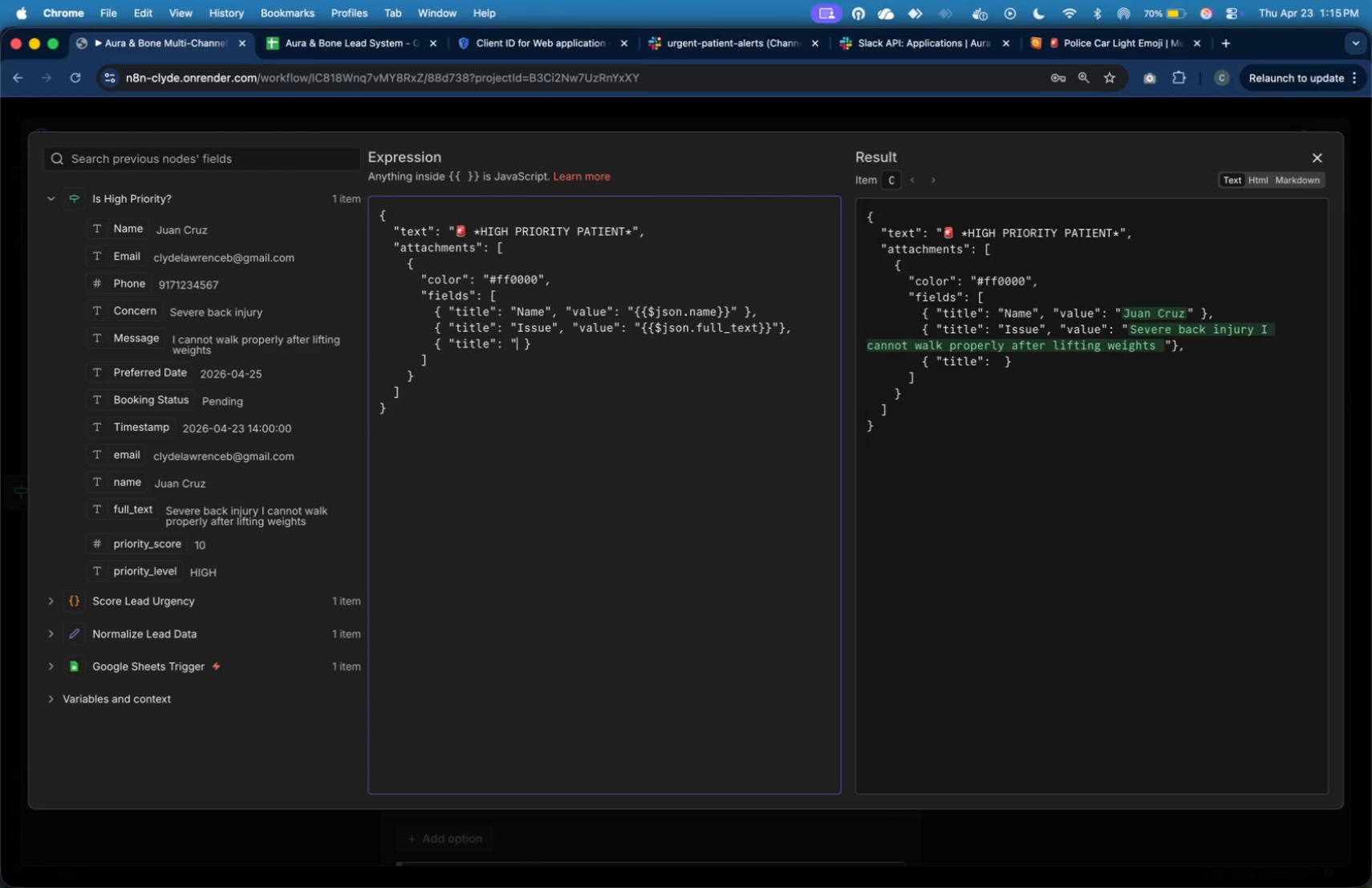 
key(Shift+Quote)
 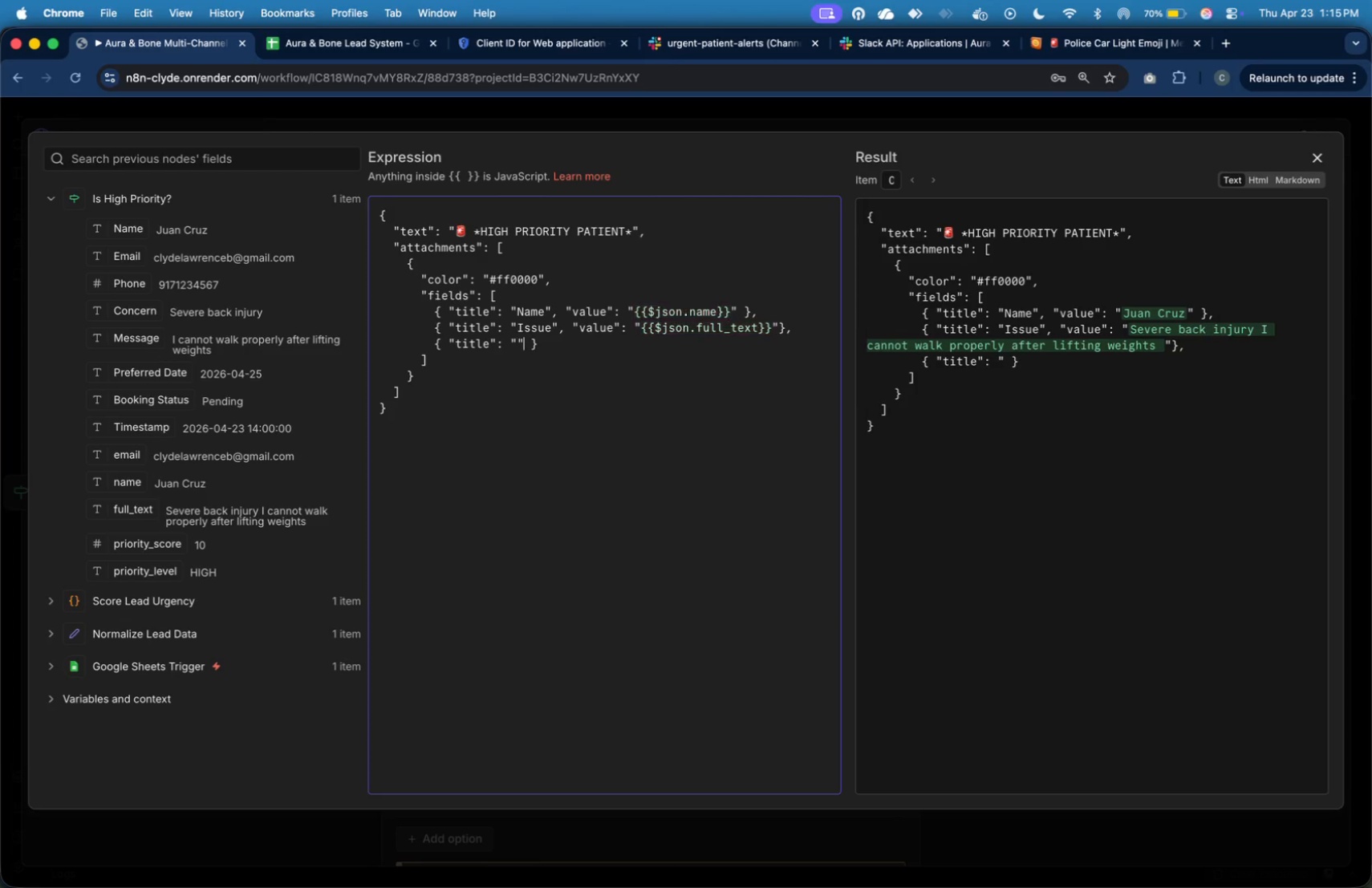 
key(Shift+Quote)
 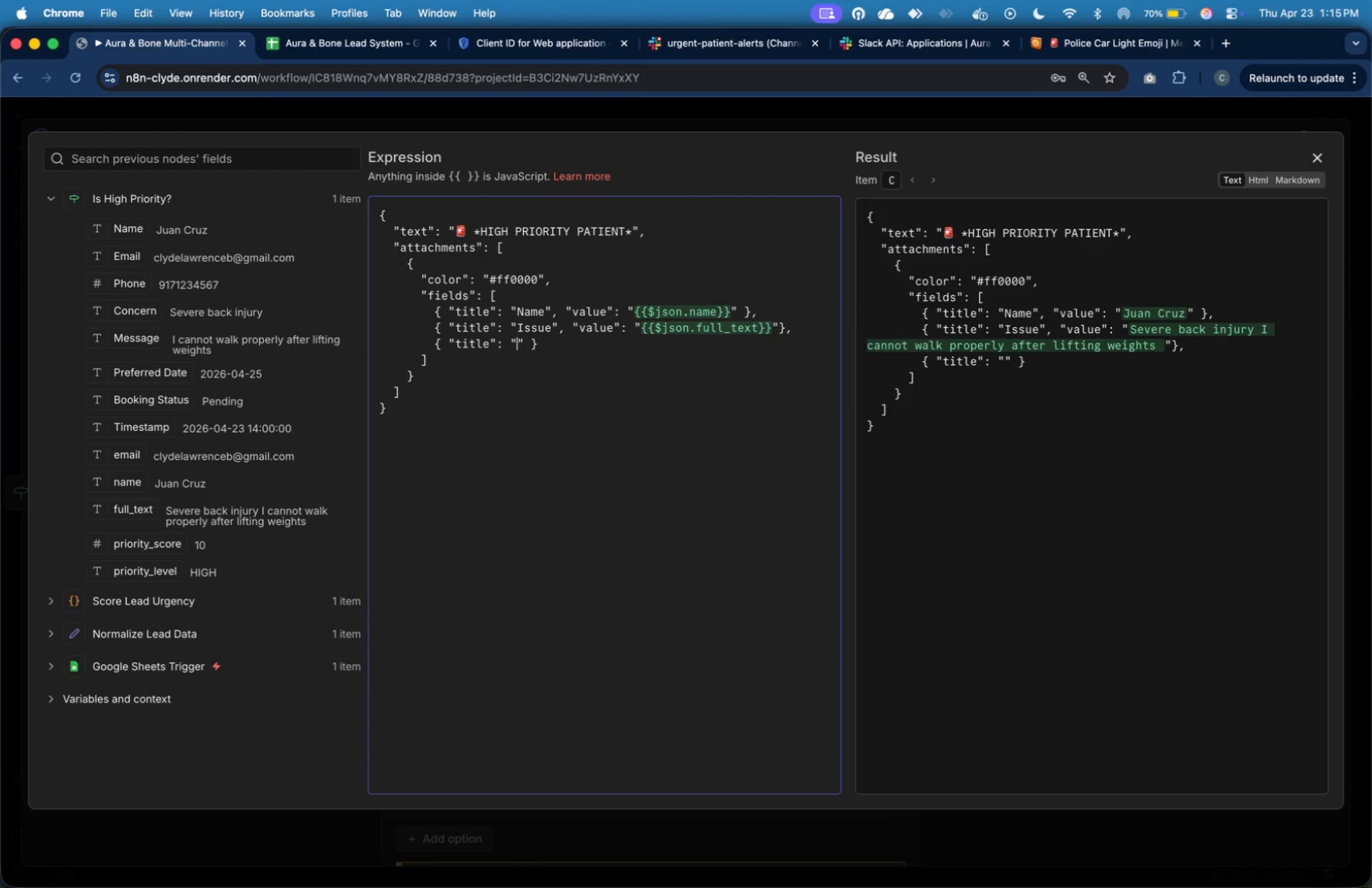 
key(ArrowLeft)
 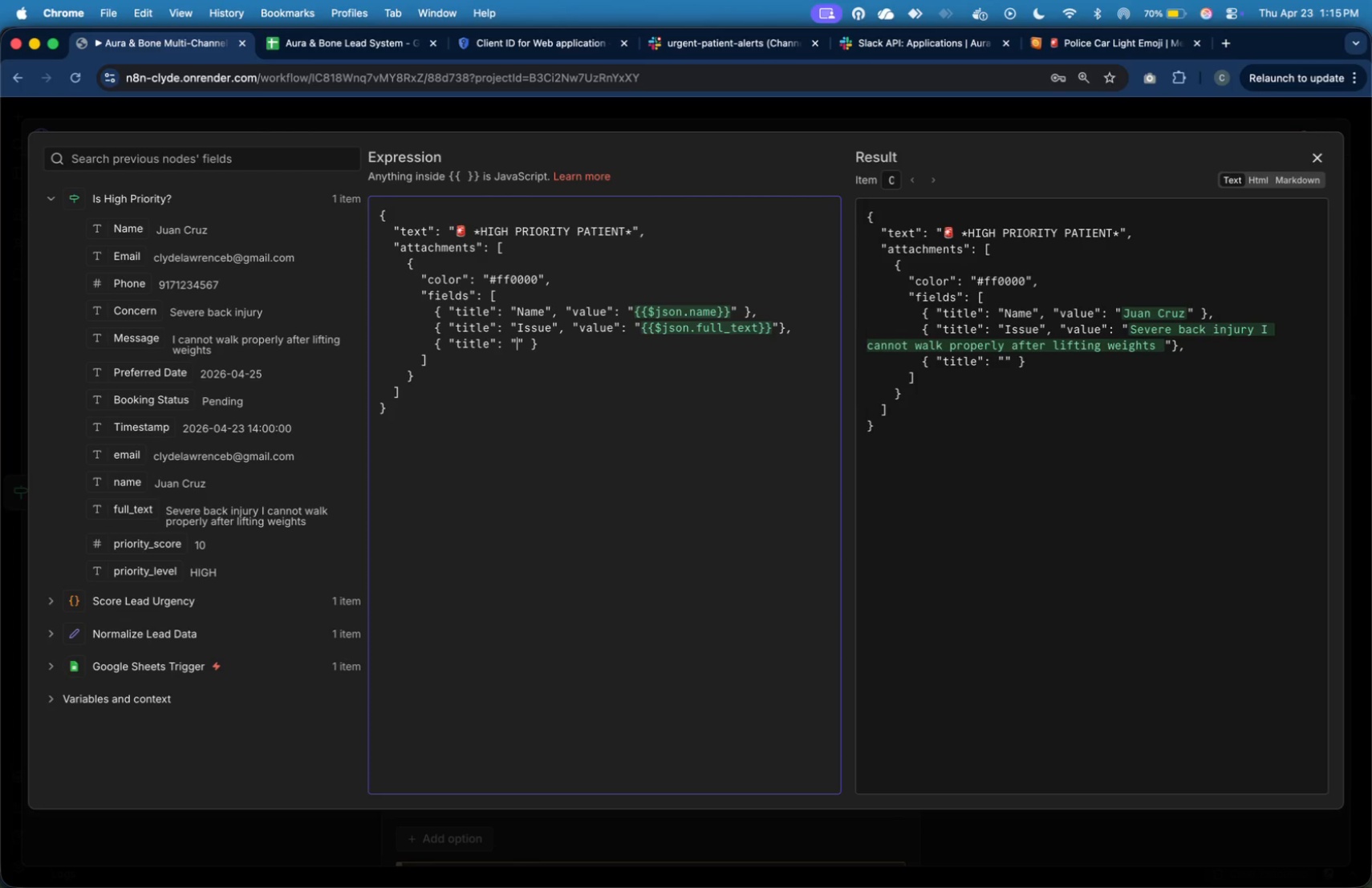 
type(Score)
 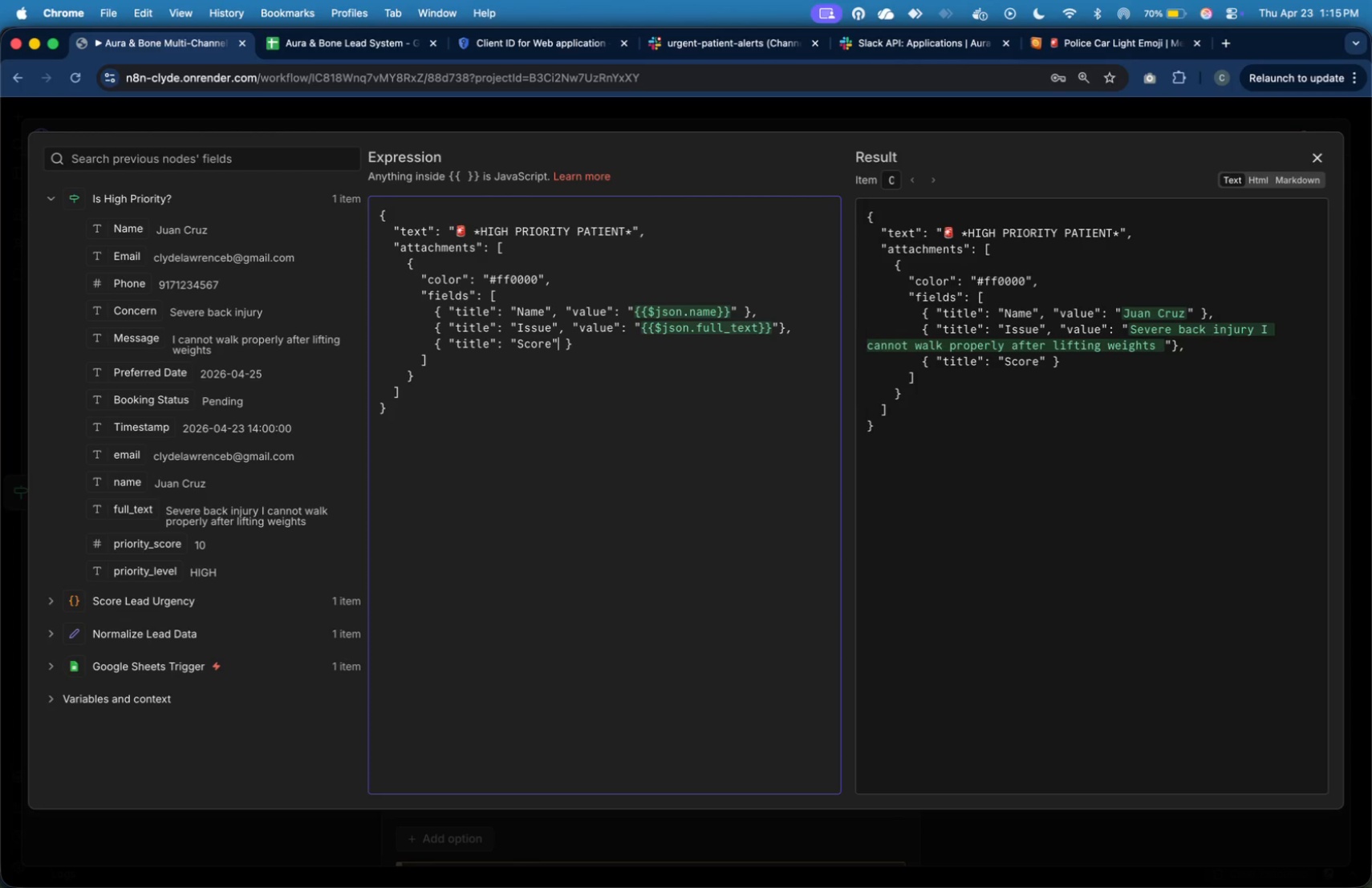 
key(ArrowRight)
 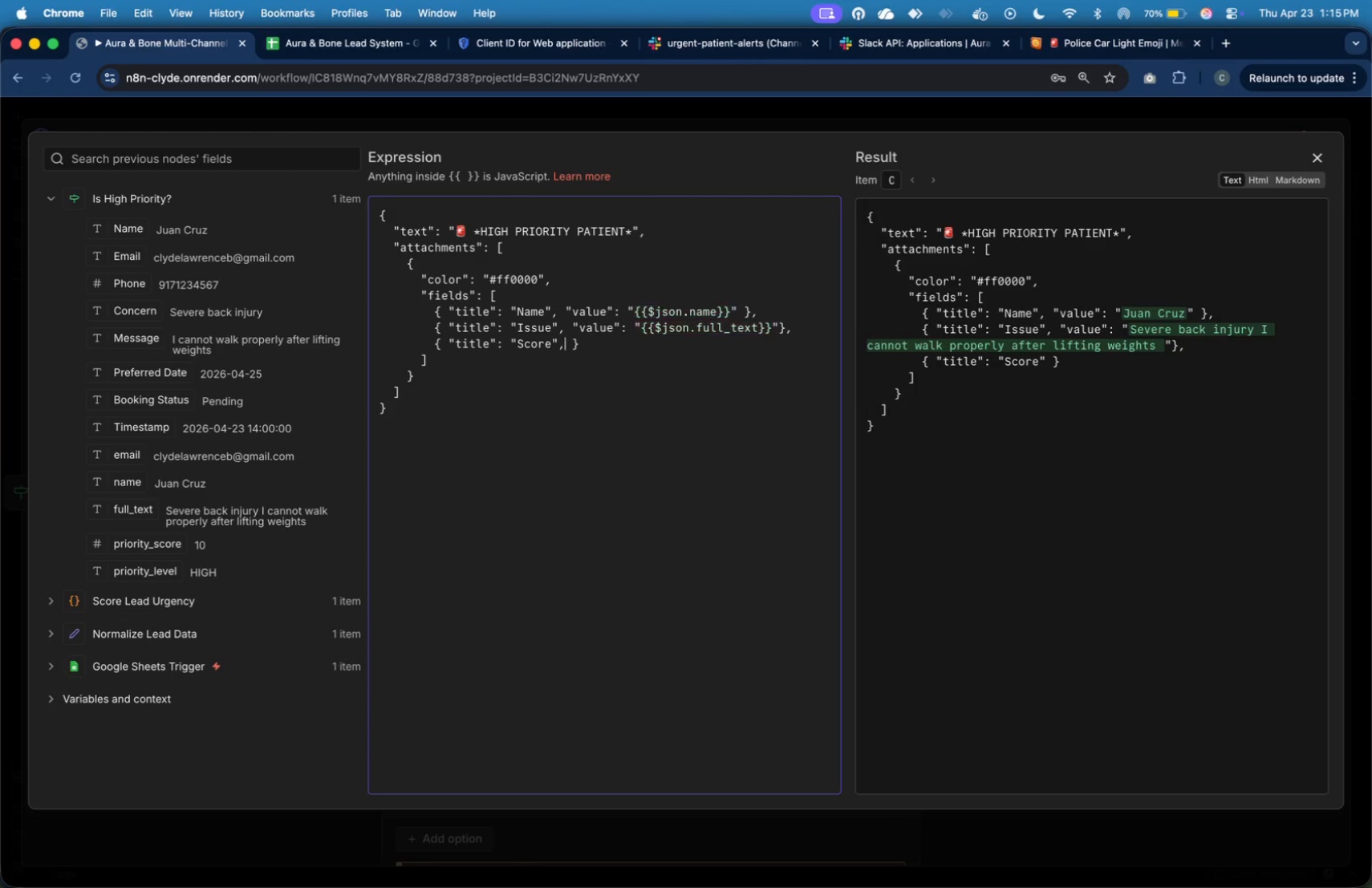 
key(Comma)
 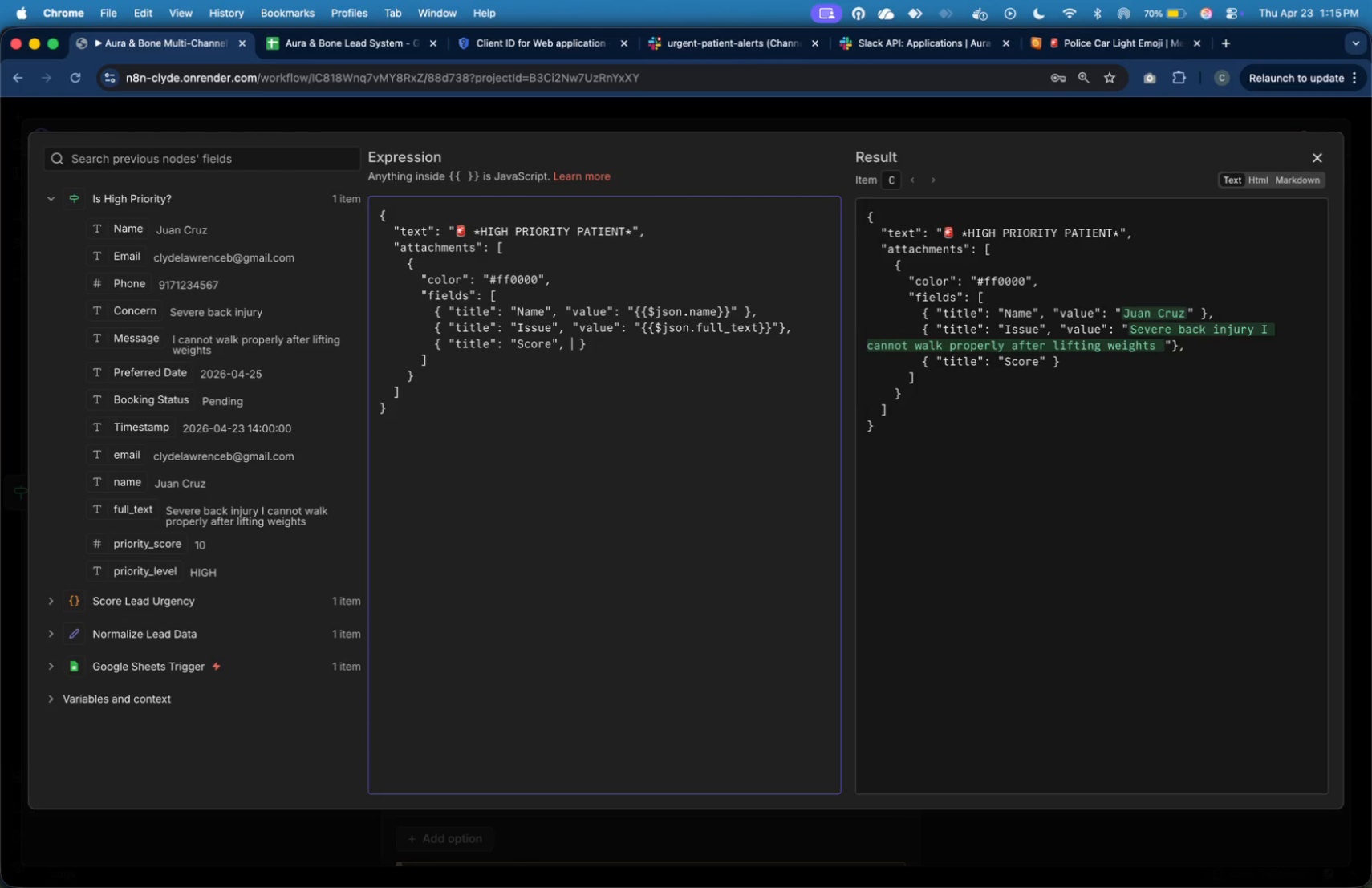 
key(Space)
 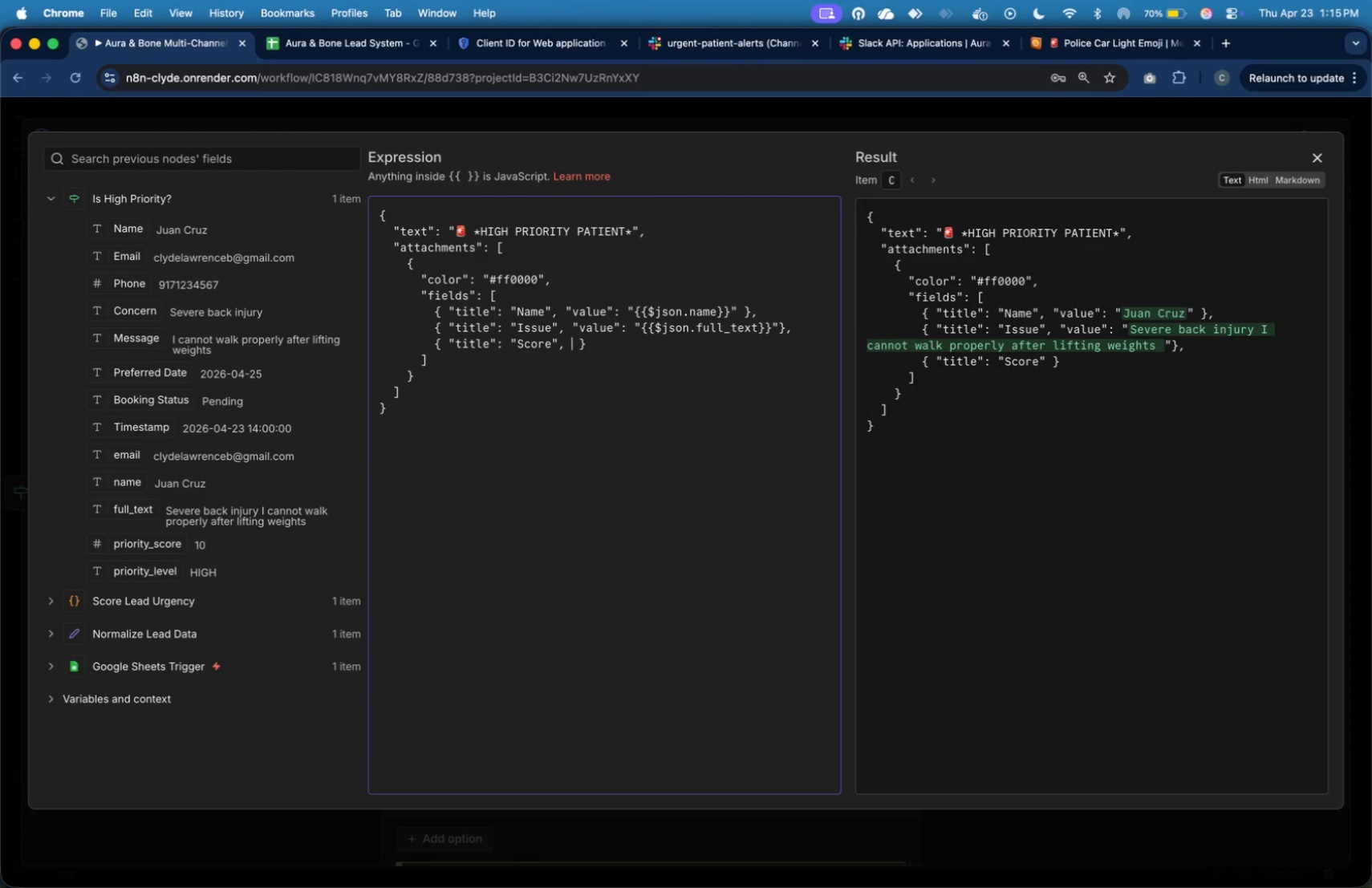 
key(Shift+Quote)
 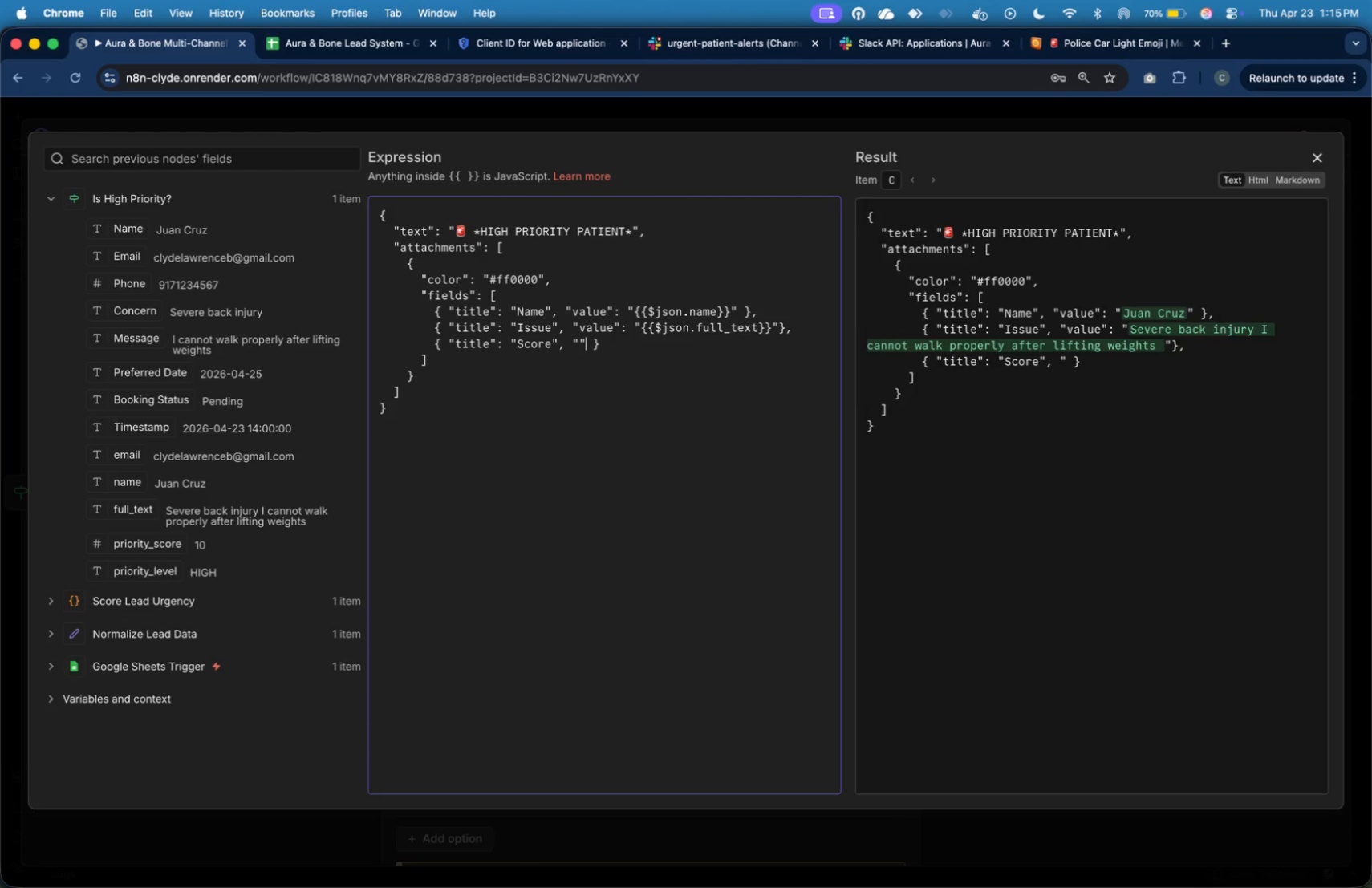 
key(Shift+Quote)
 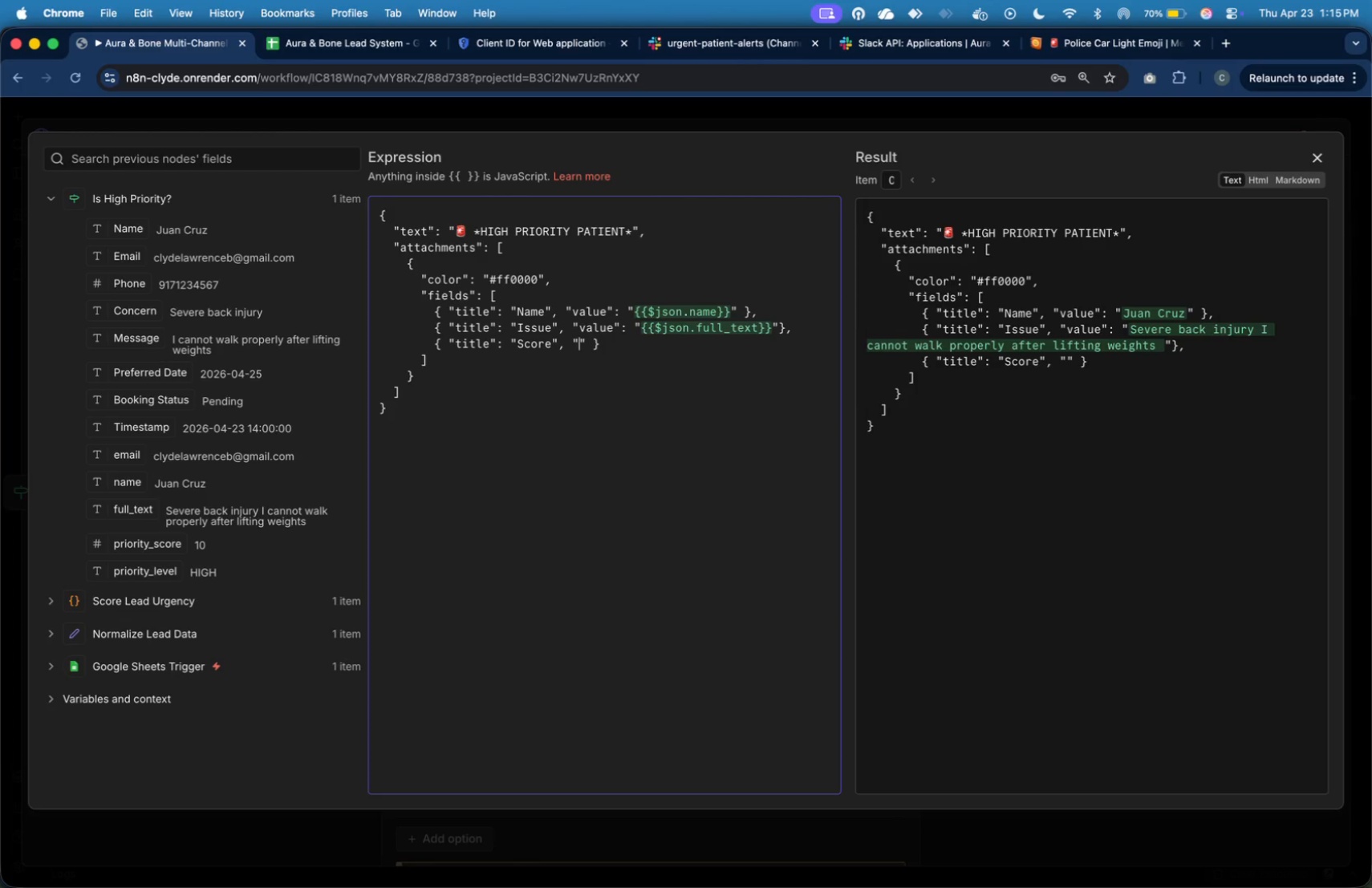 
key(ArrowLeft)
 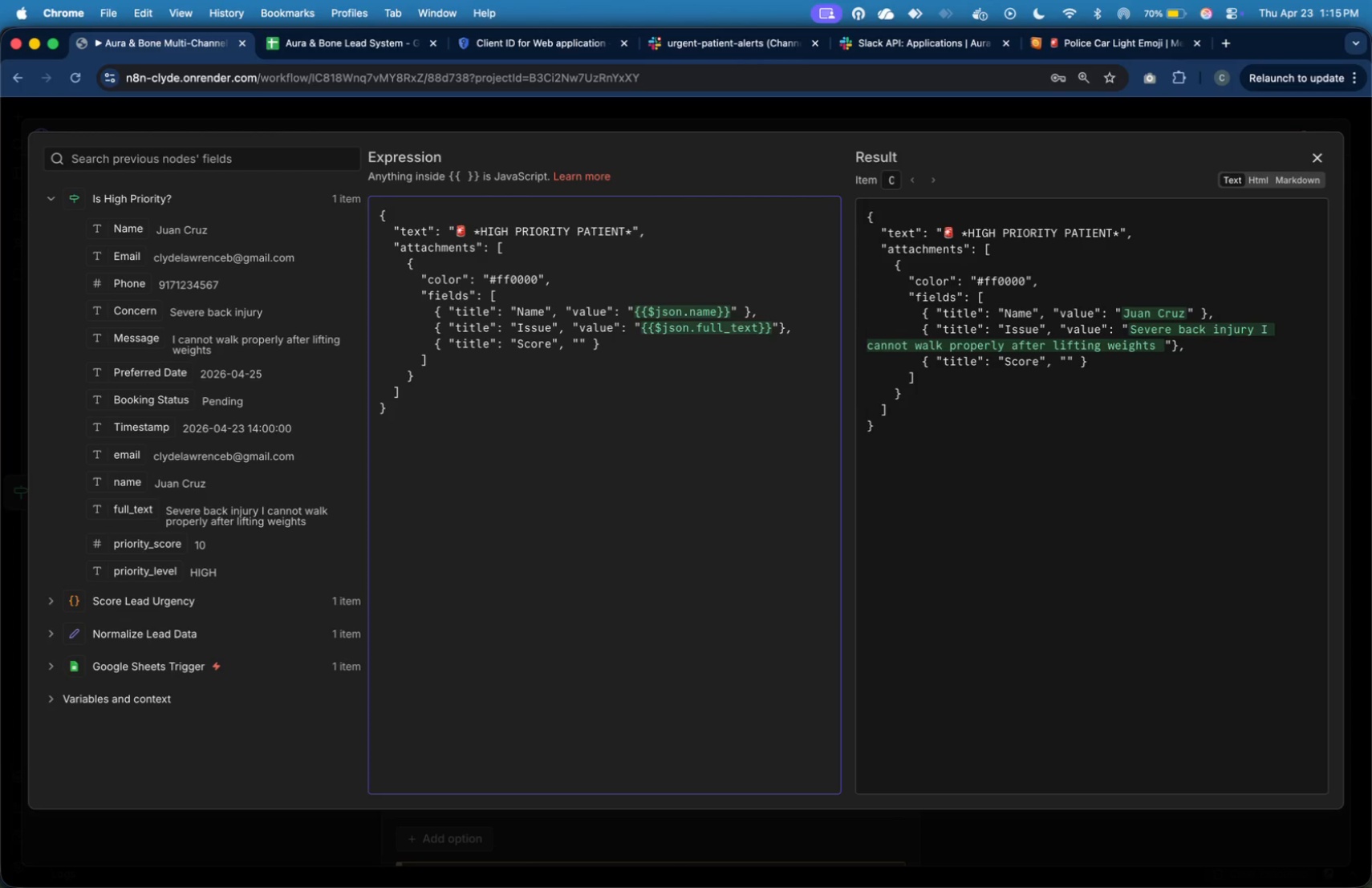 
type(value)
 